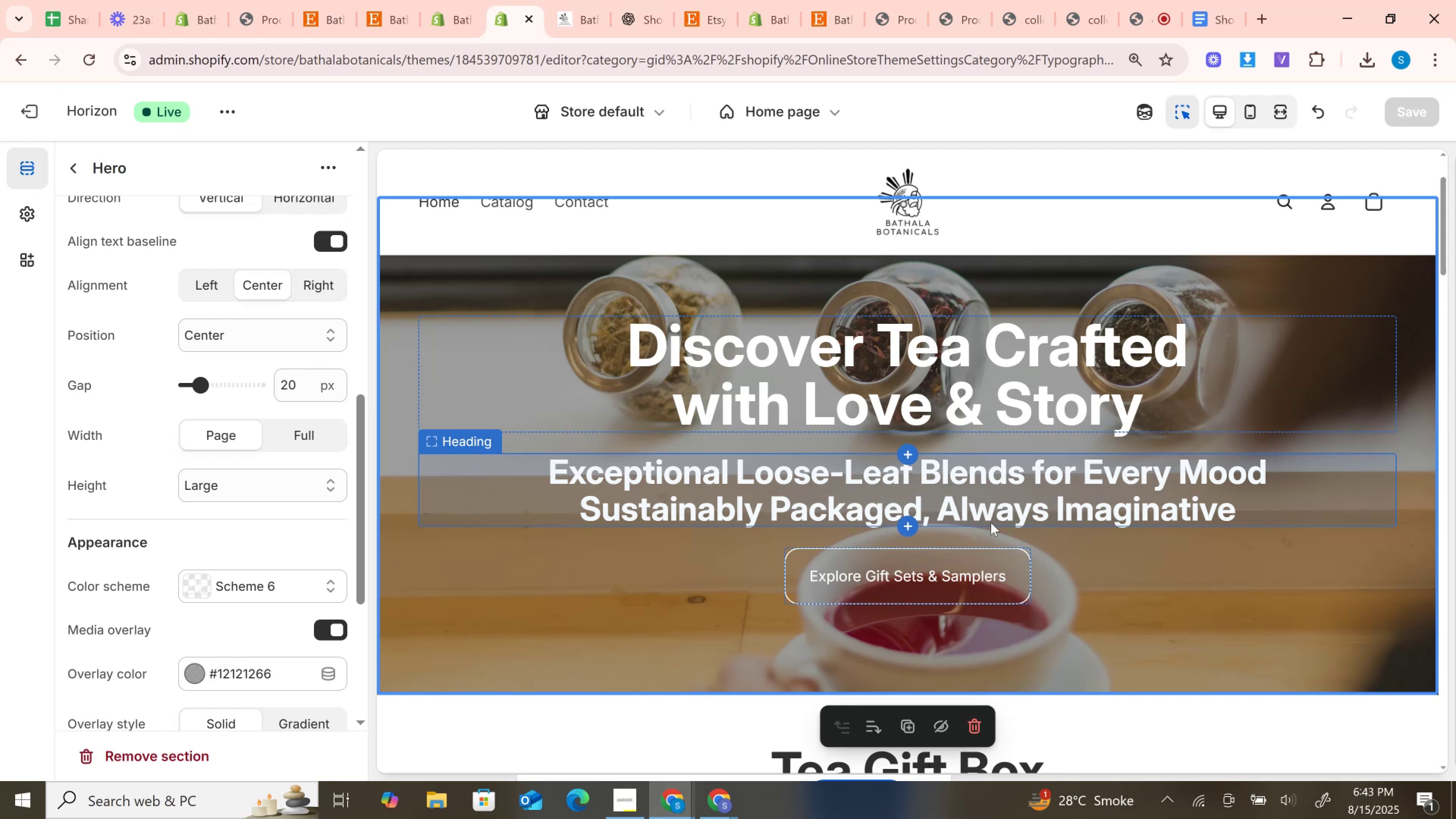 
wait(199.81)
 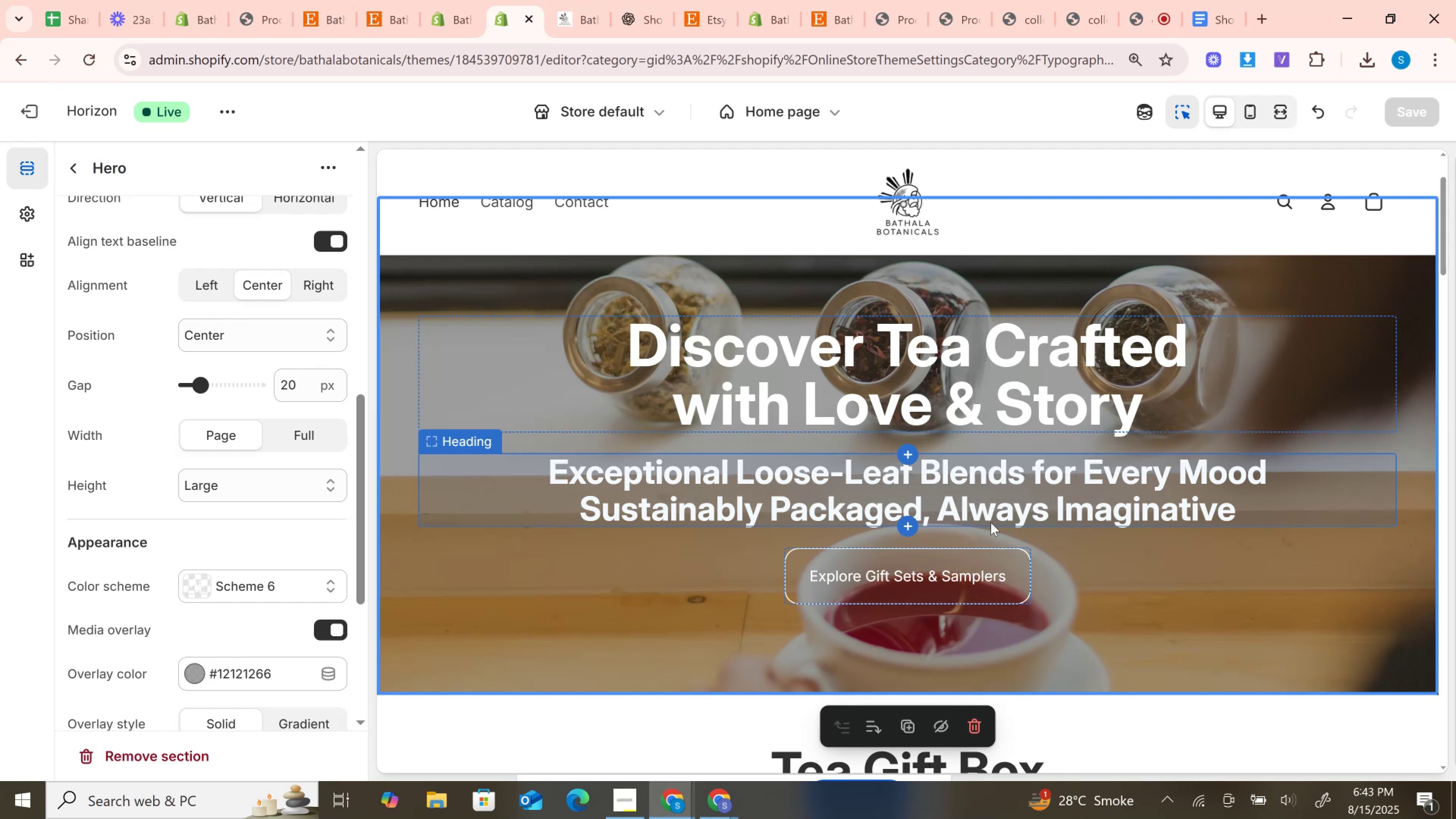 
scroll: coordinate [840, 587], scroll_direction: down, amount: 27.0
 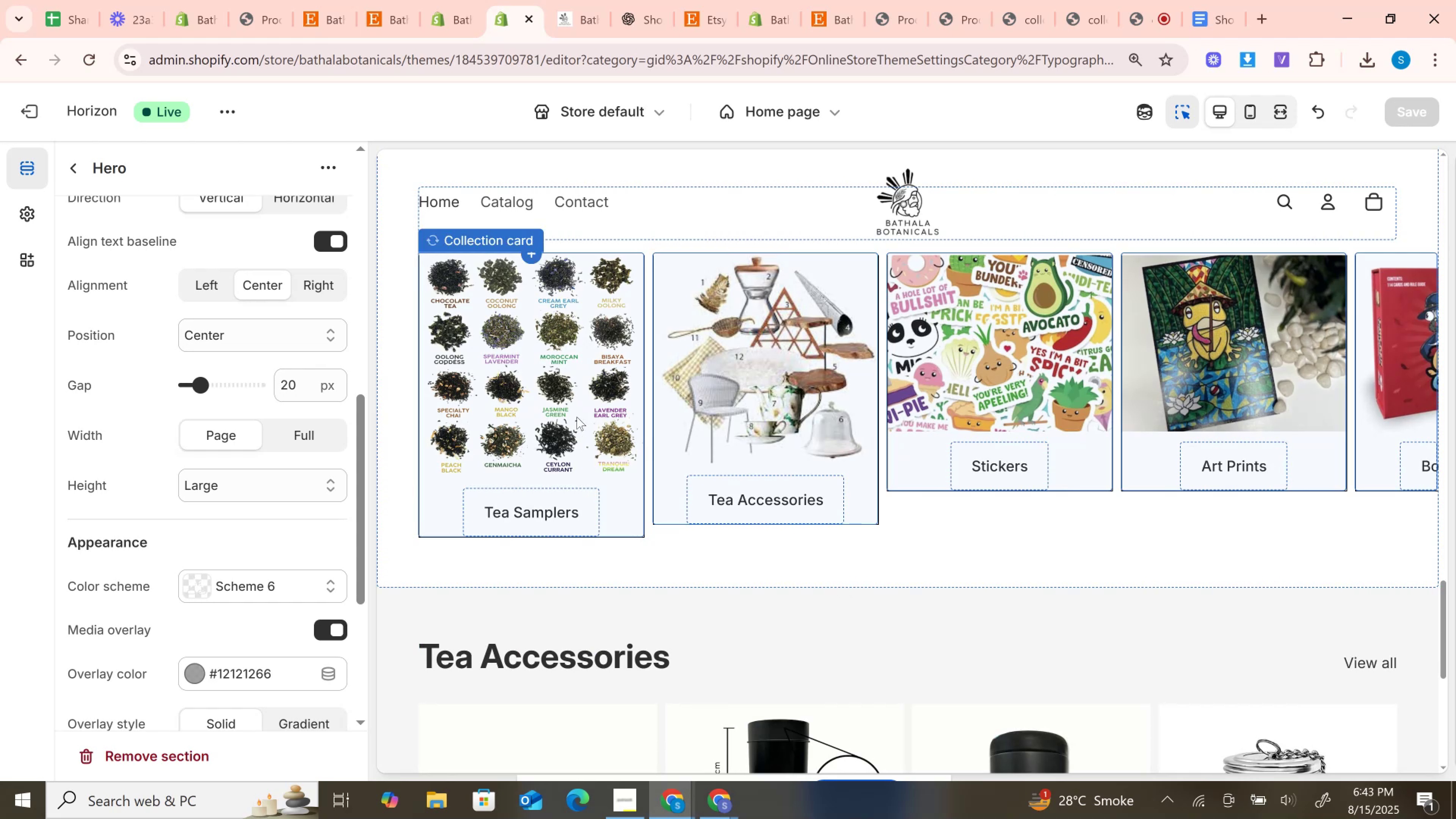 
scroll: coordinate [577, 417], scroll_direction: up, amount: 1.0
 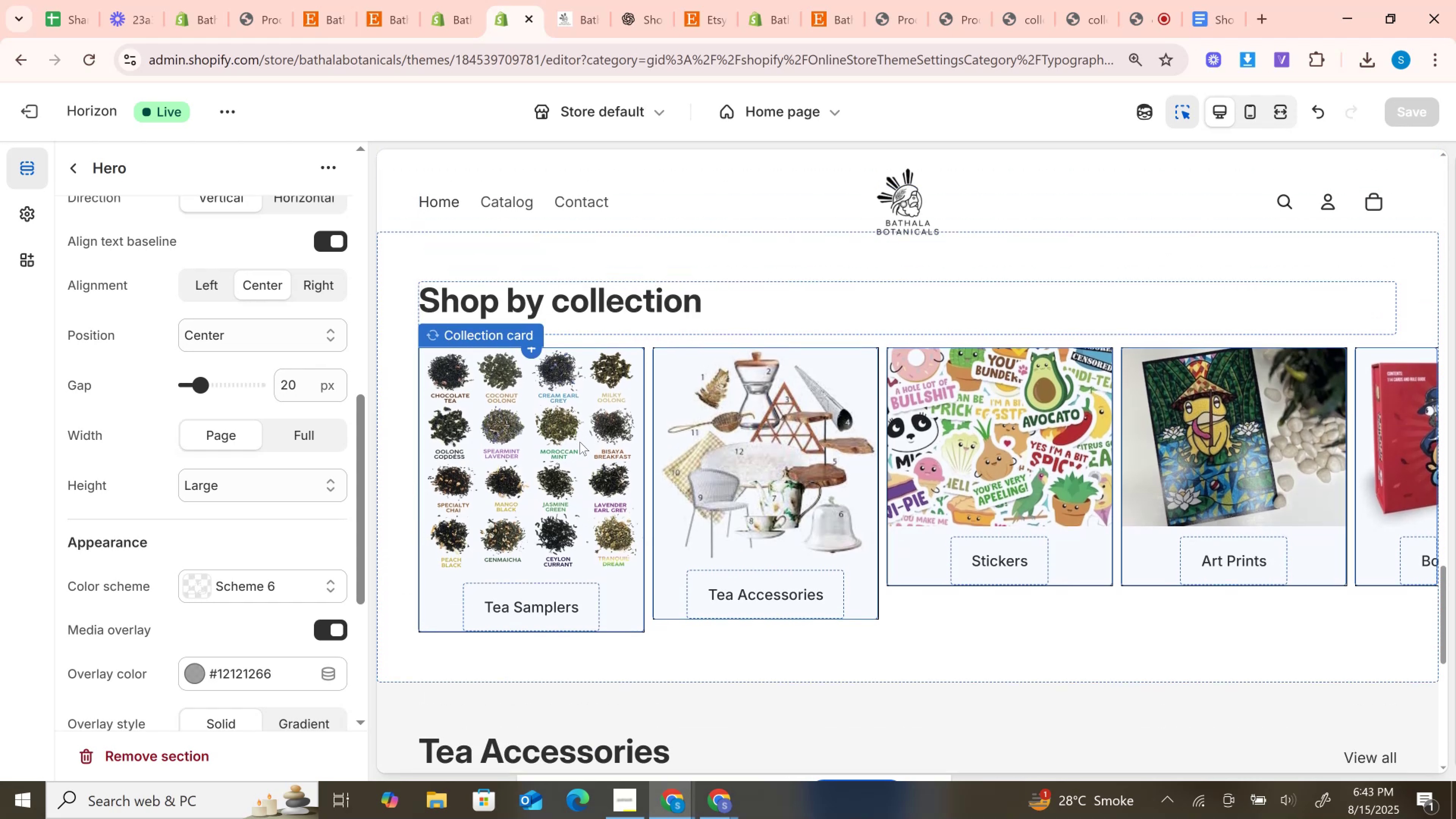 
left_click([580, 442])
 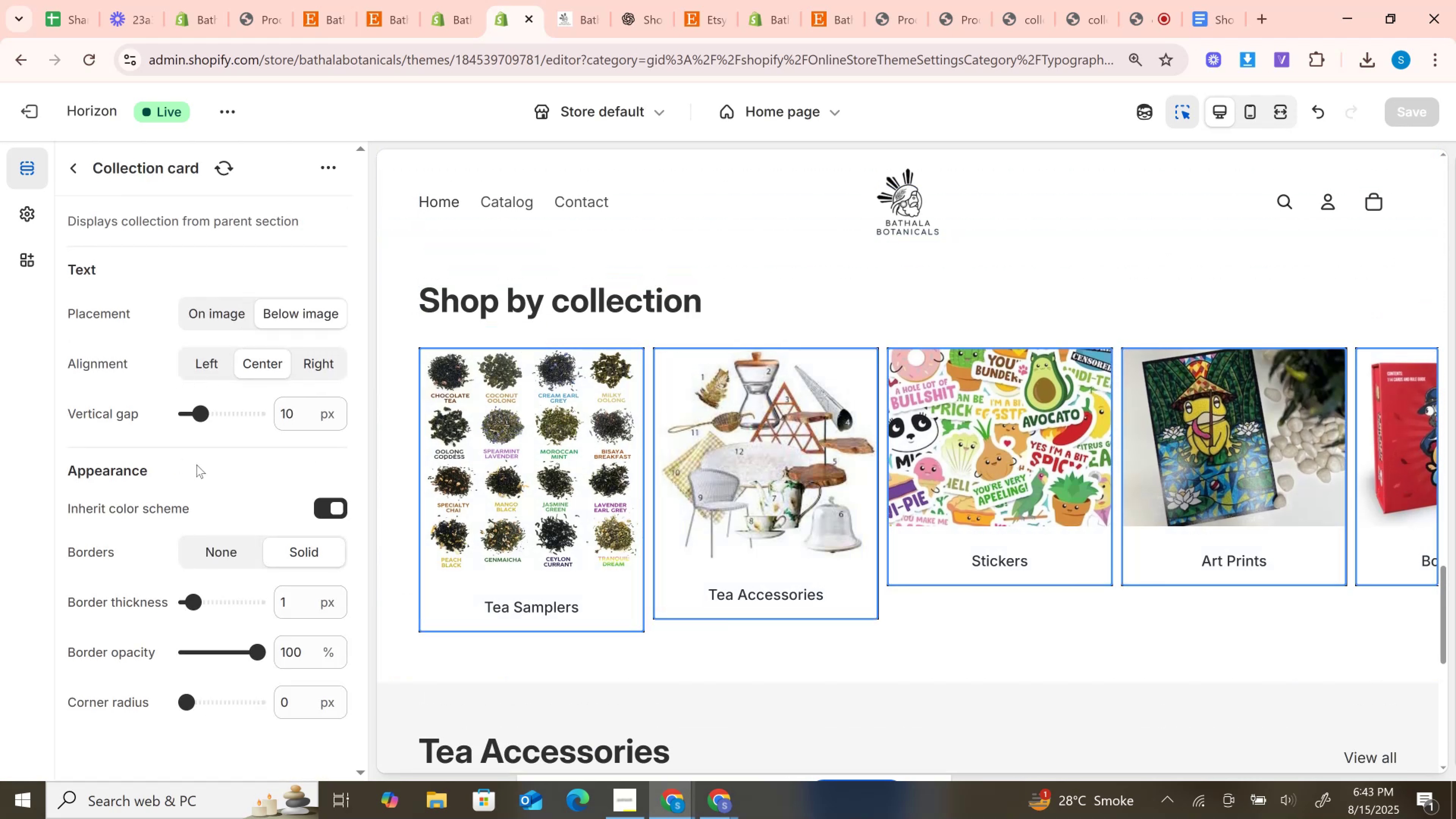 
scroll: coordinate [226, 475], scroll_direction: down, amount: 2.0
 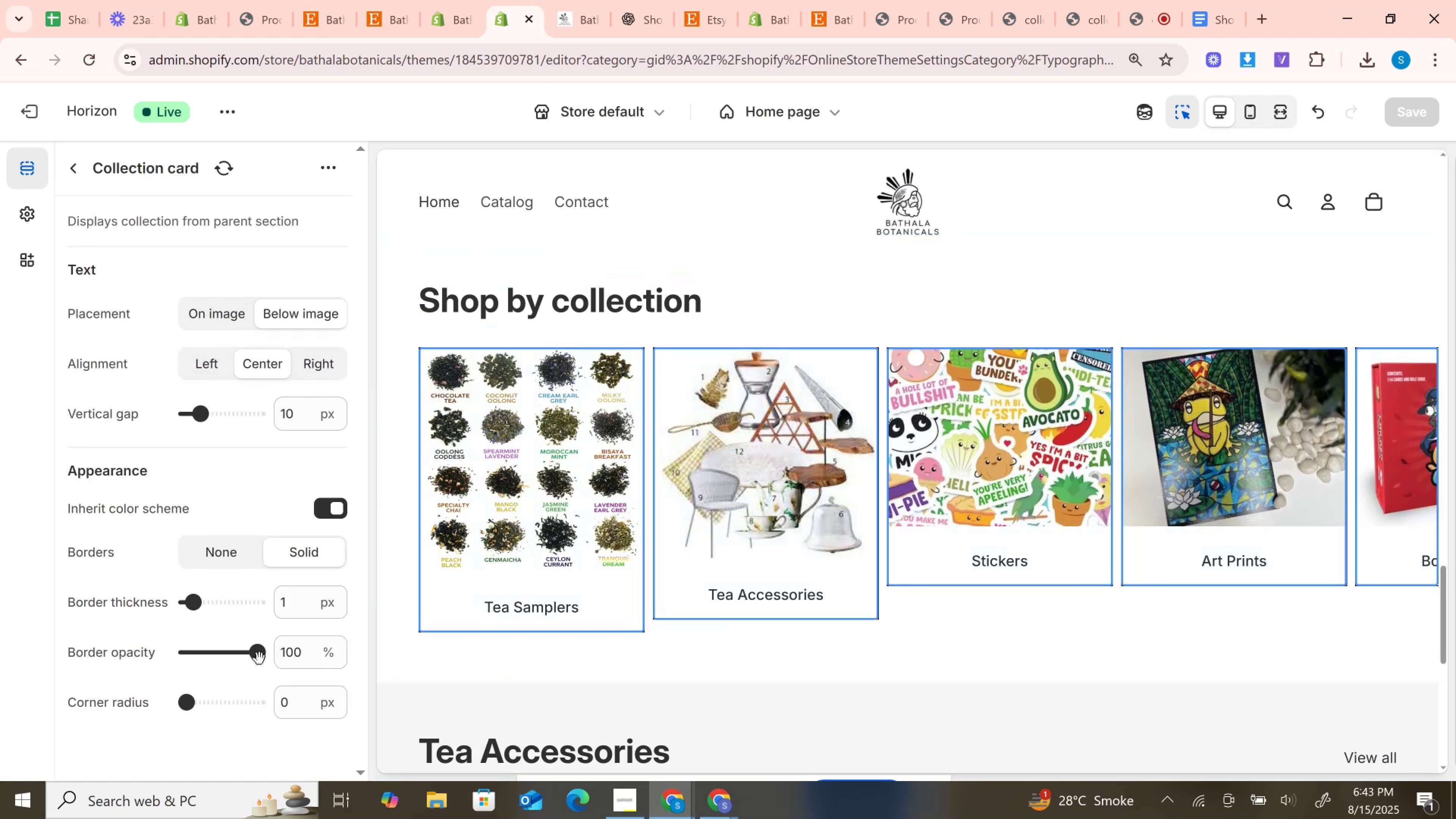 
scroll: coordinate [260, 659], scroll_direction: none, amount: 0.0
 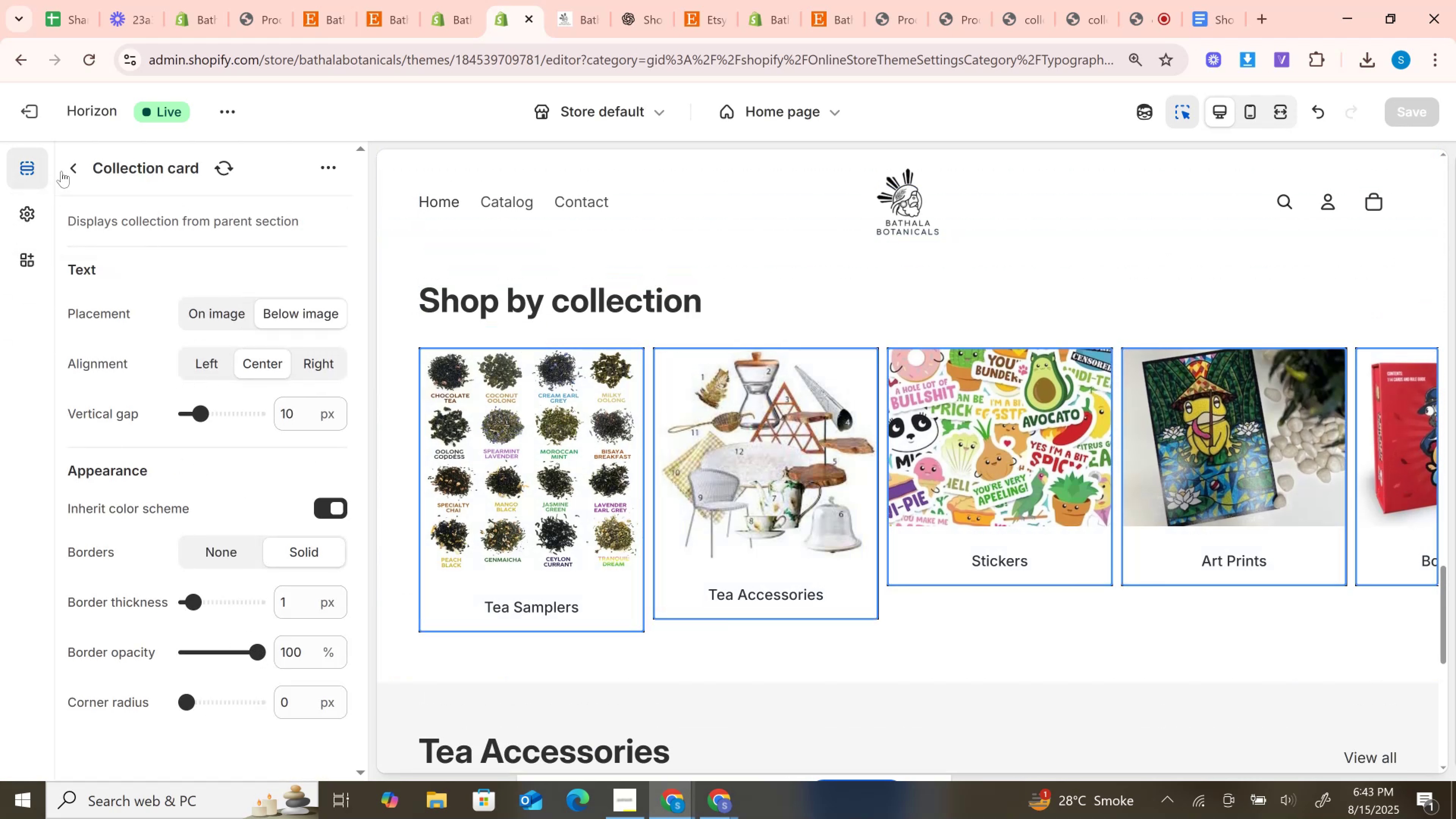 
left_click([63, 171])
 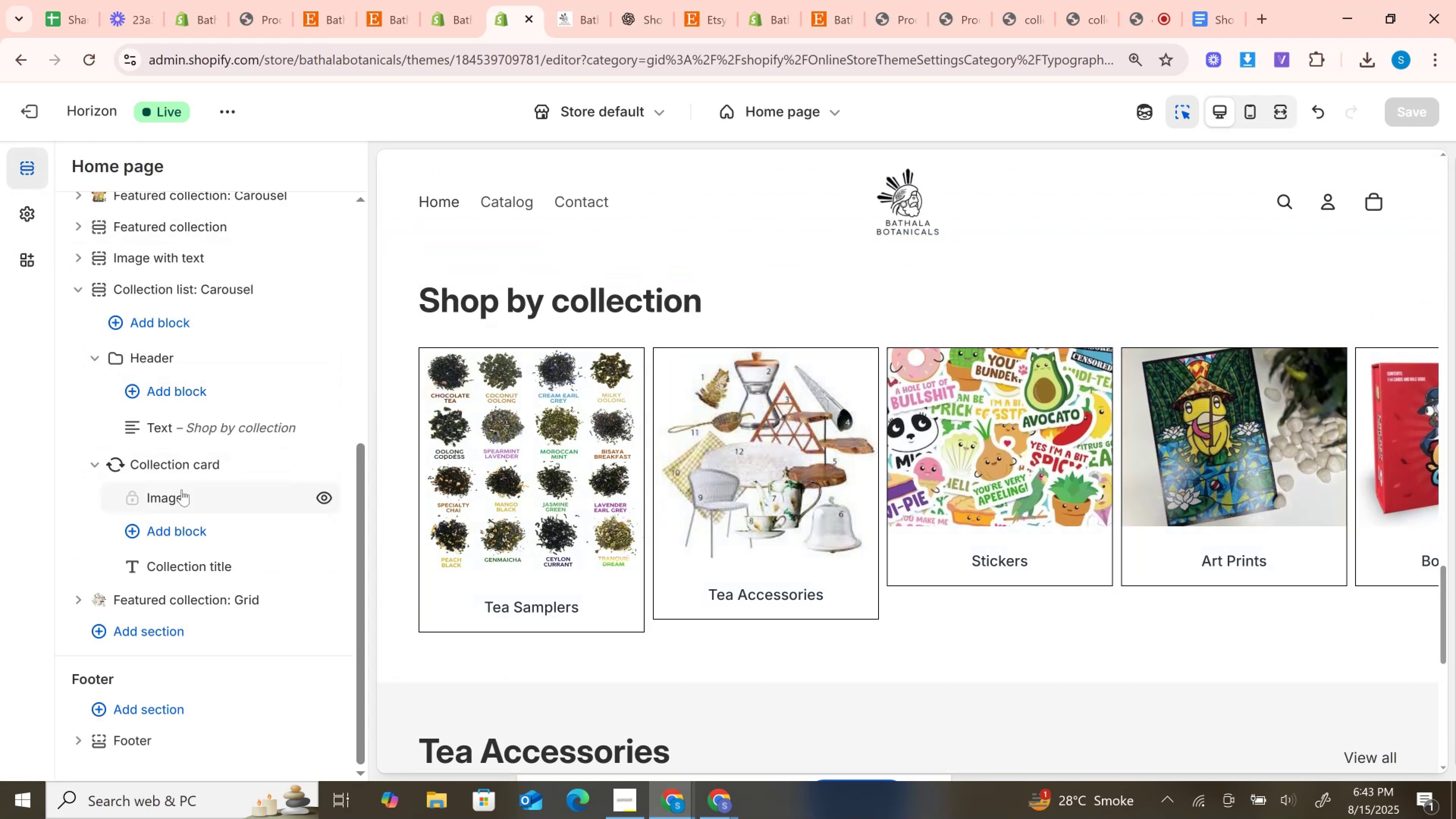 
left_click([182, 490])
 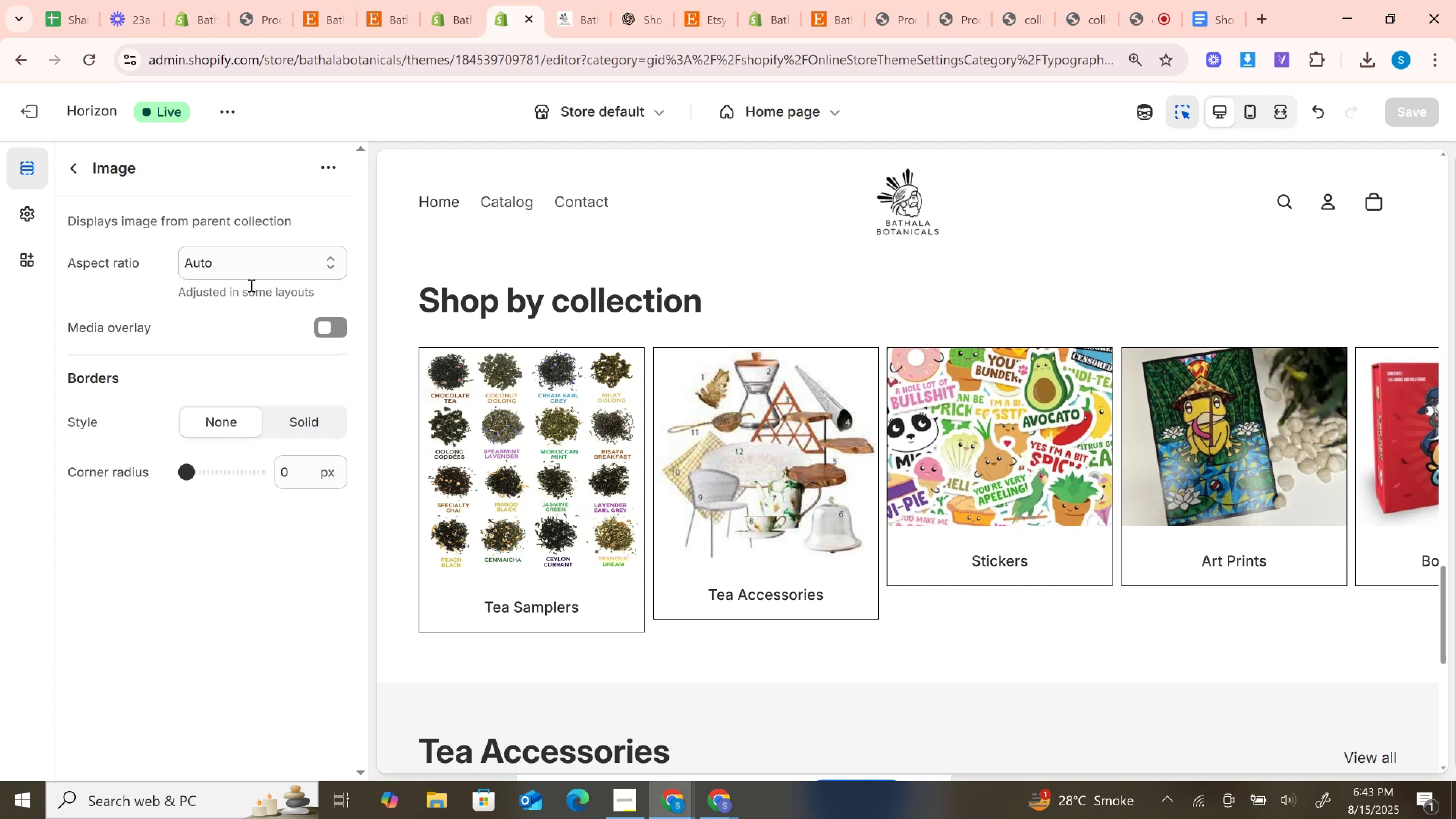 
left_click([240, 253])
 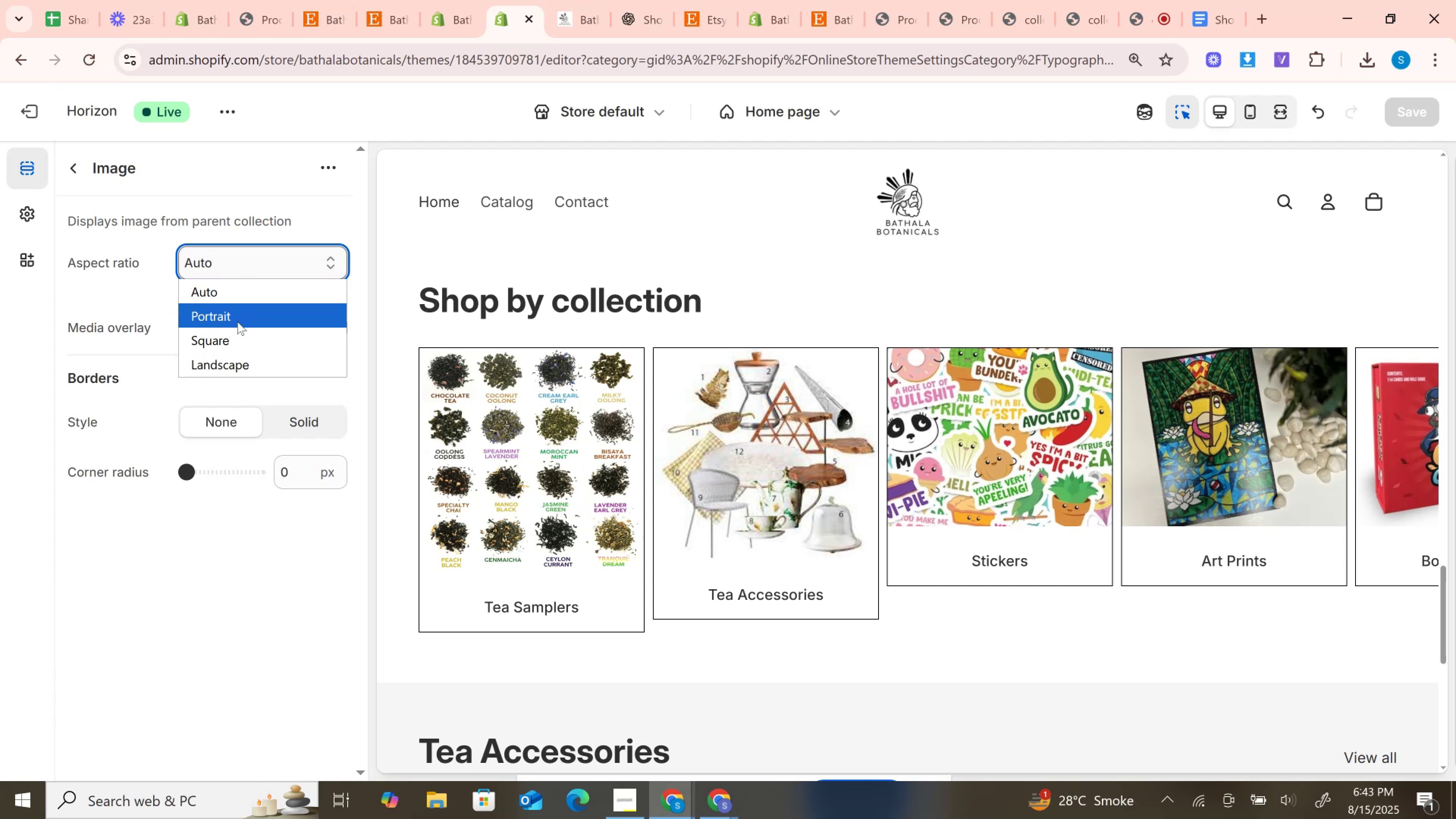 
left_click([237, 322])
 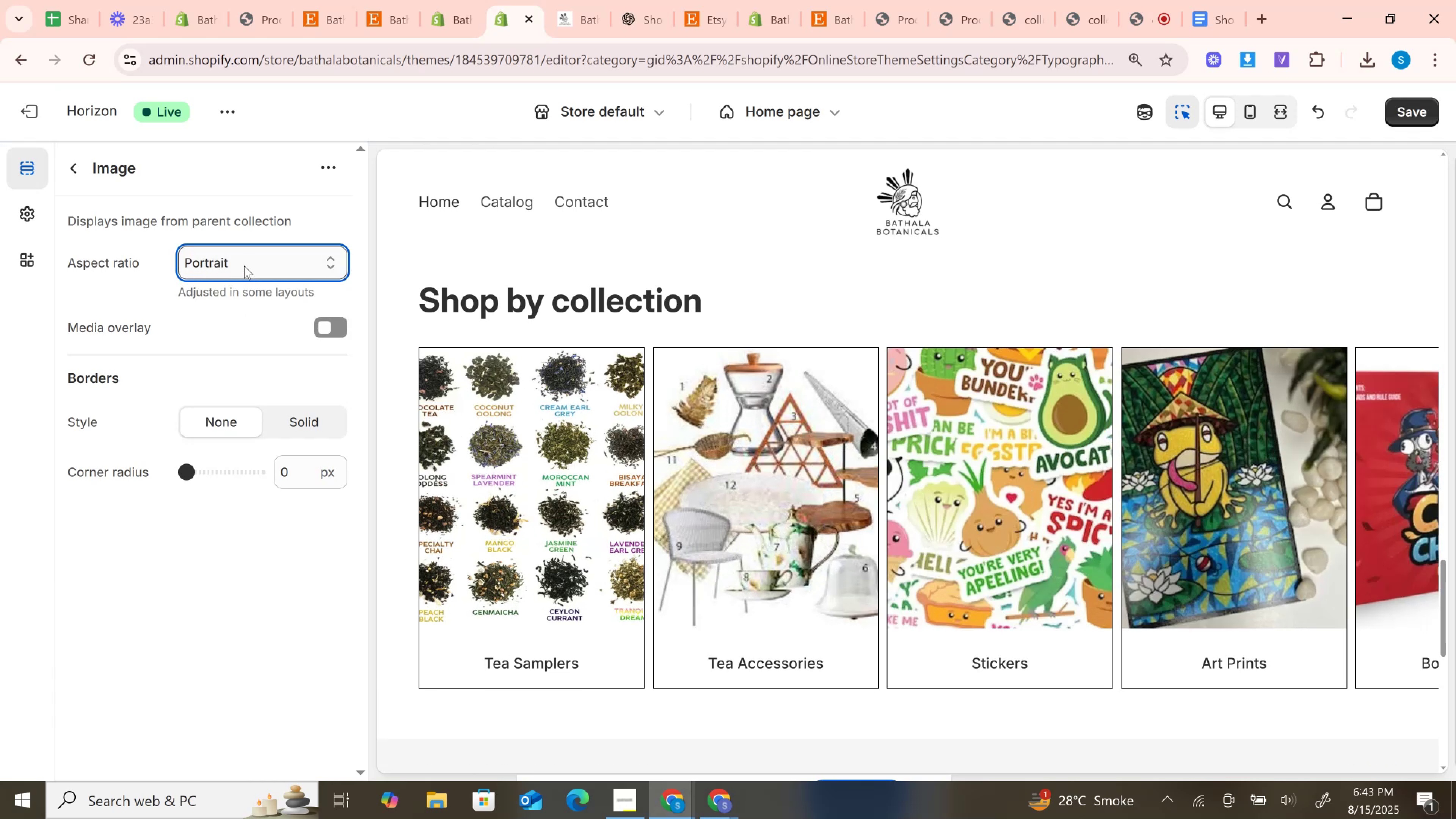 
left_click([244, 266])
 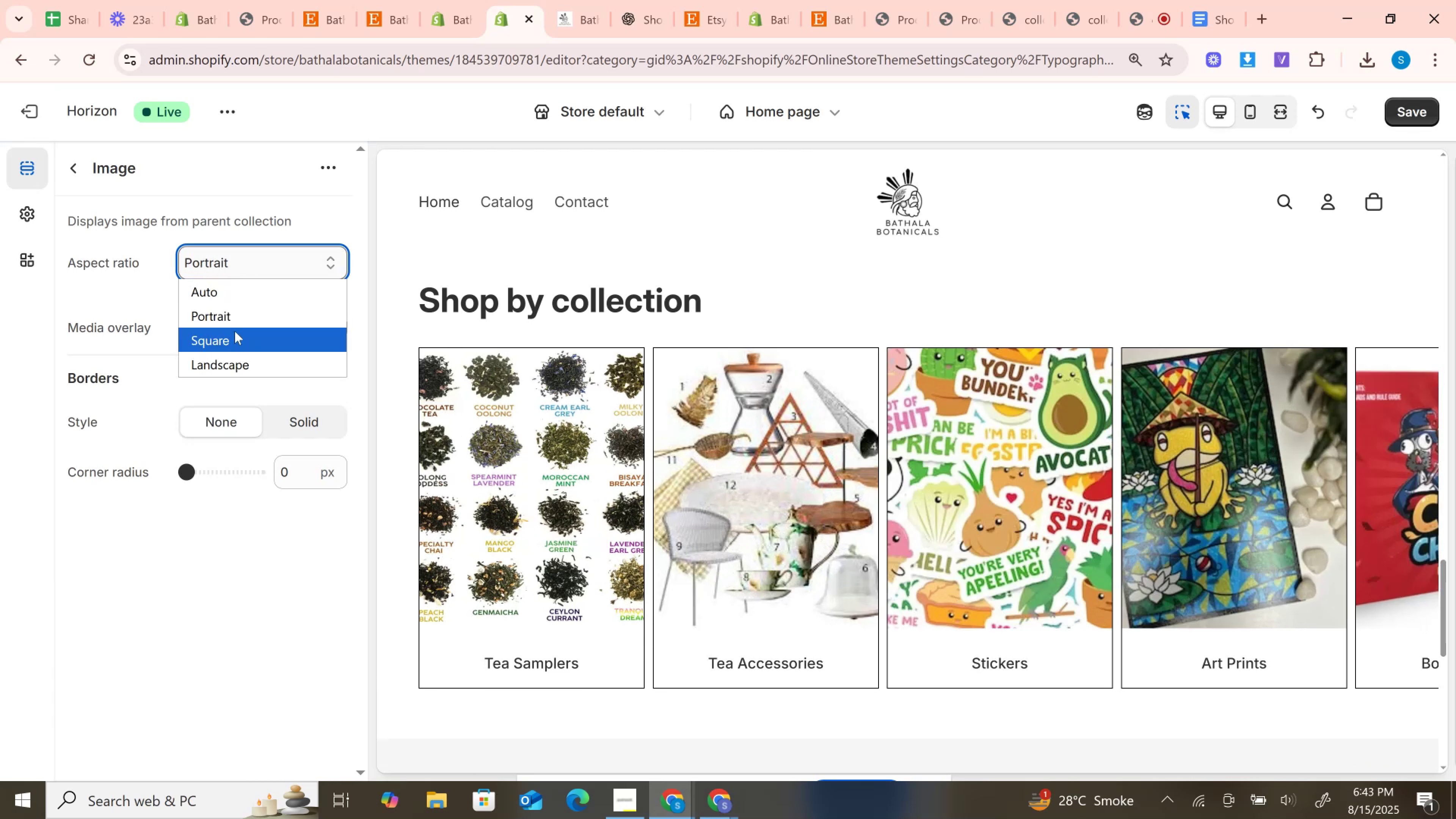 
left_click([235, 331])
 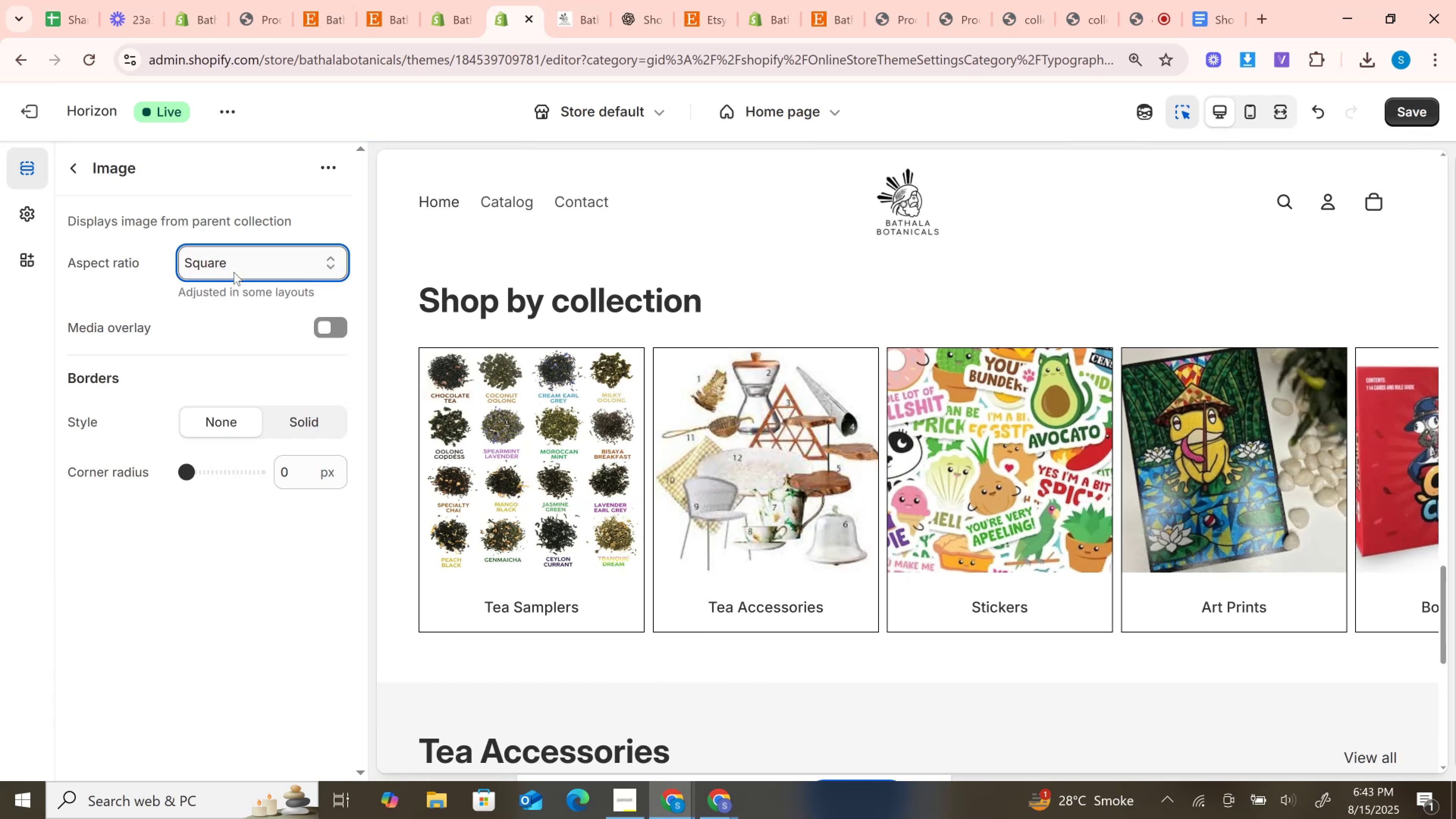 
wait(8.34)
 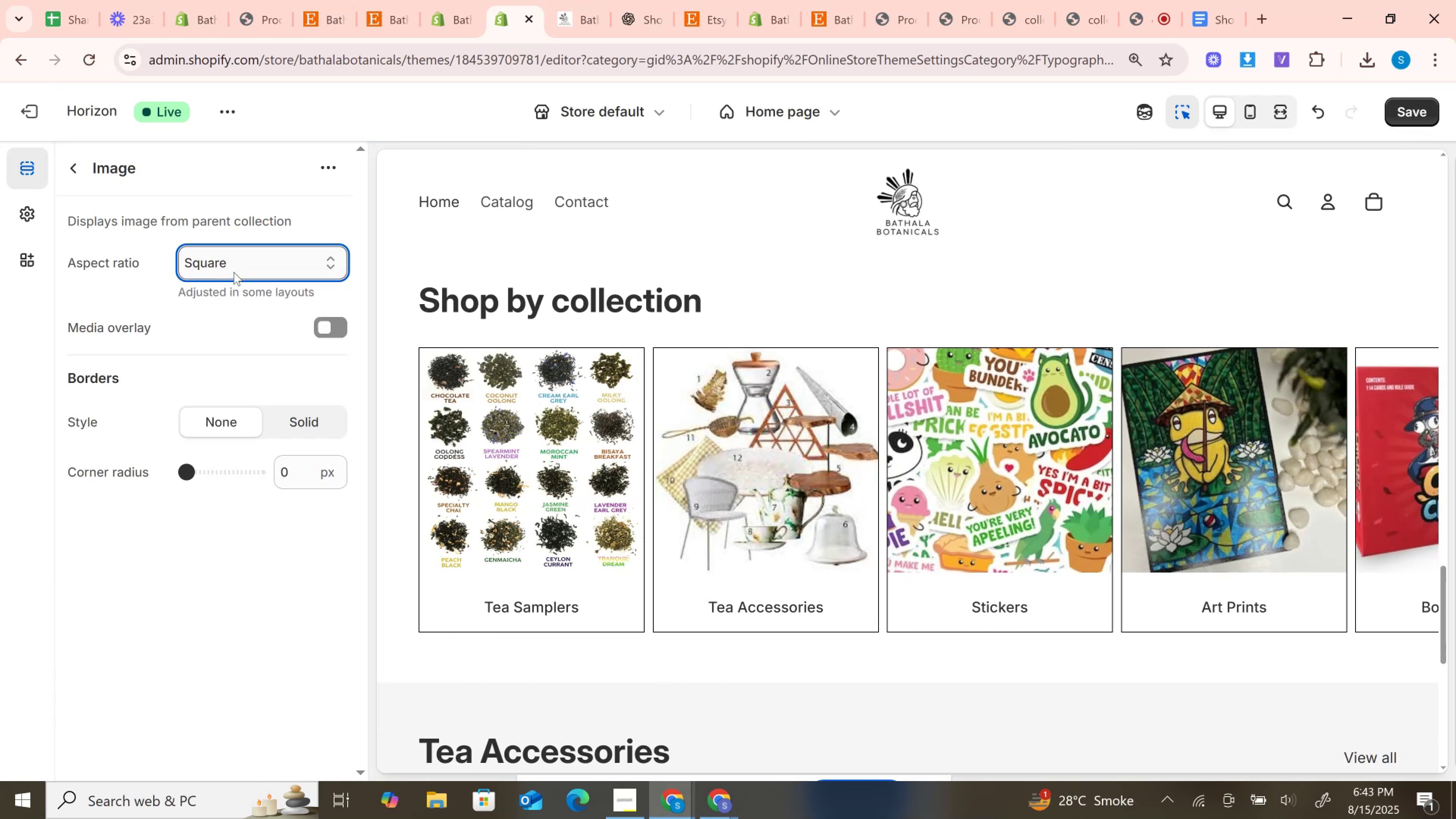 
left_click([234, 272])
 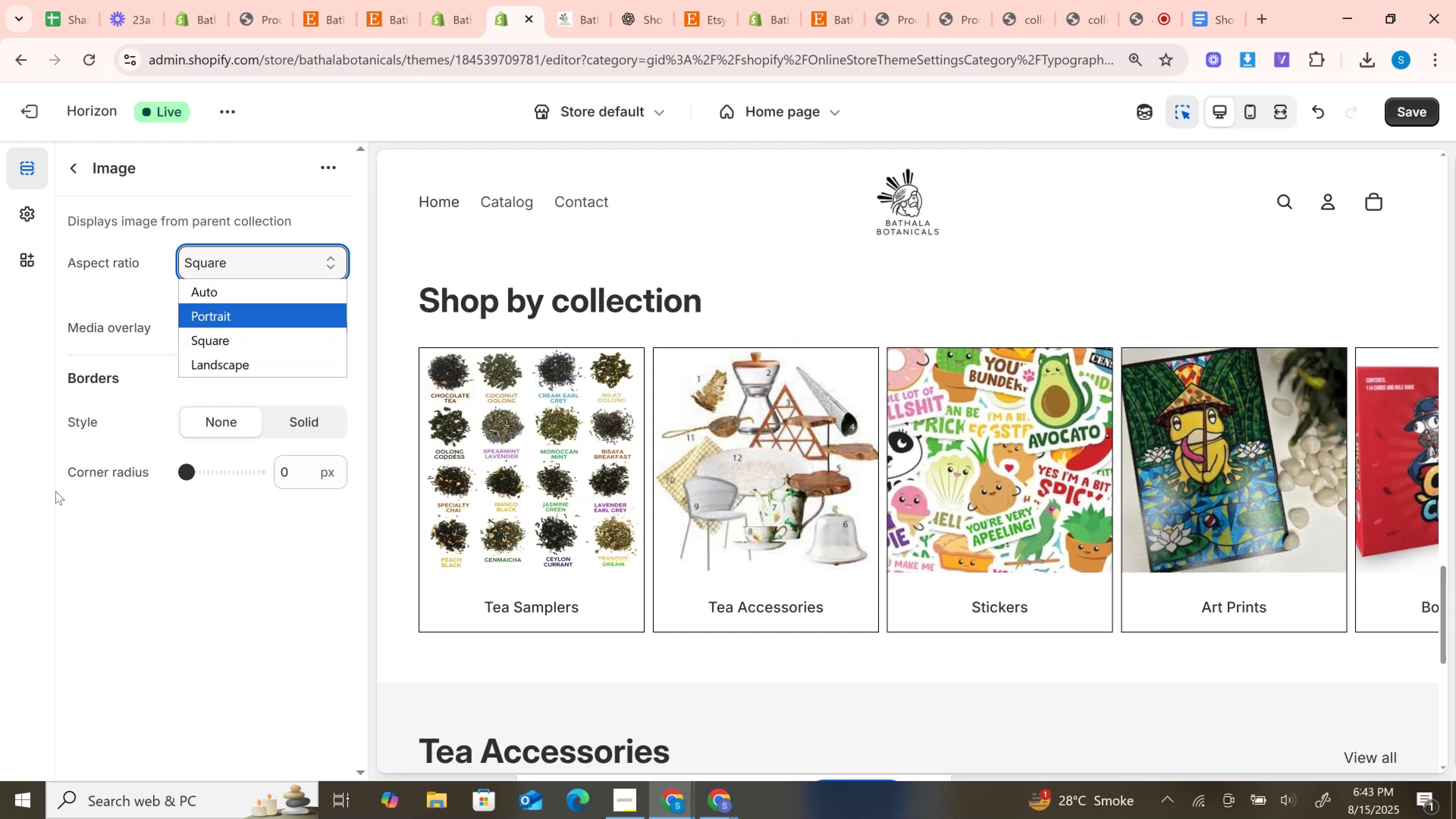 
left_click([96, 543])
 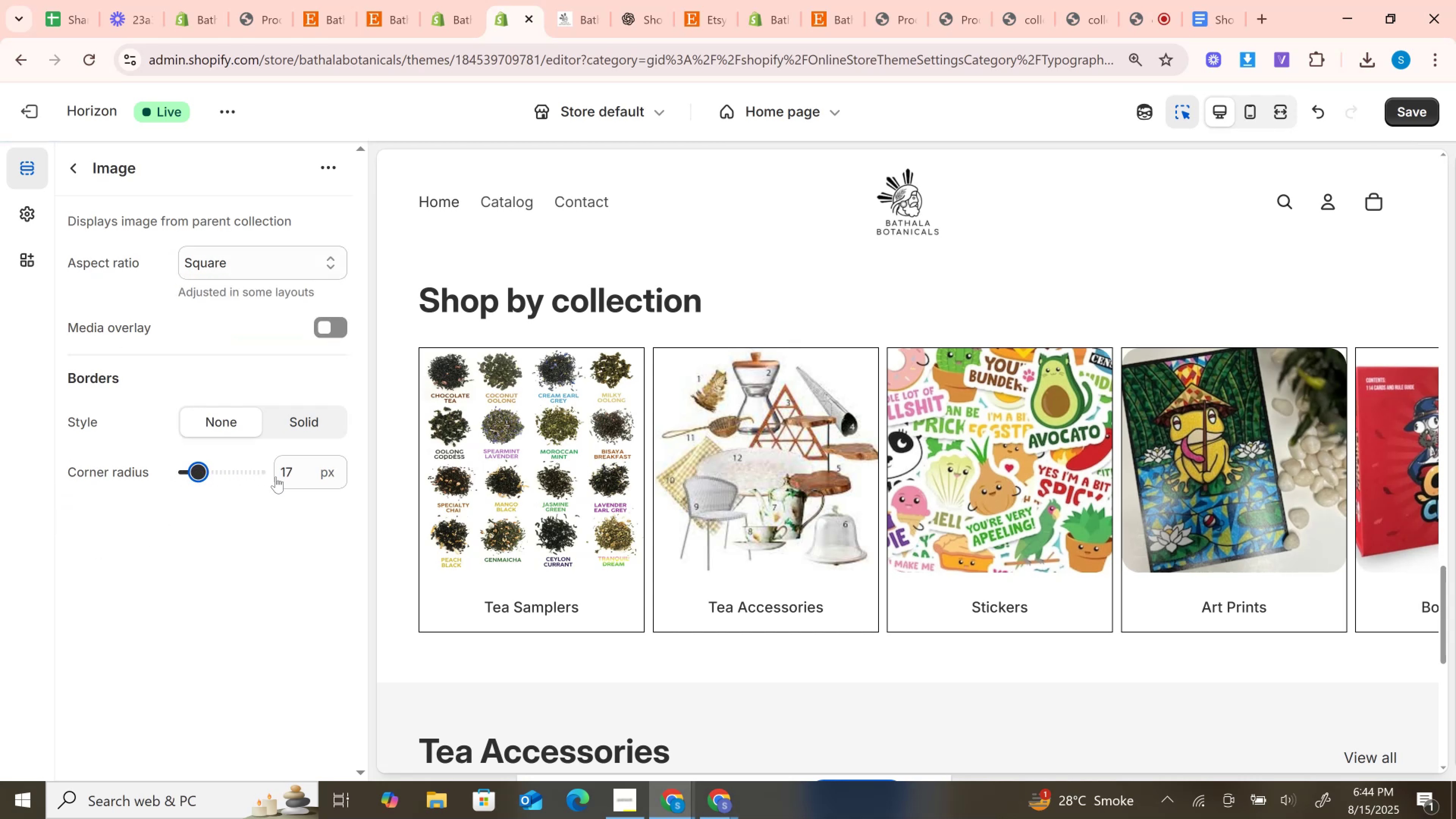 
wait(6.45)
 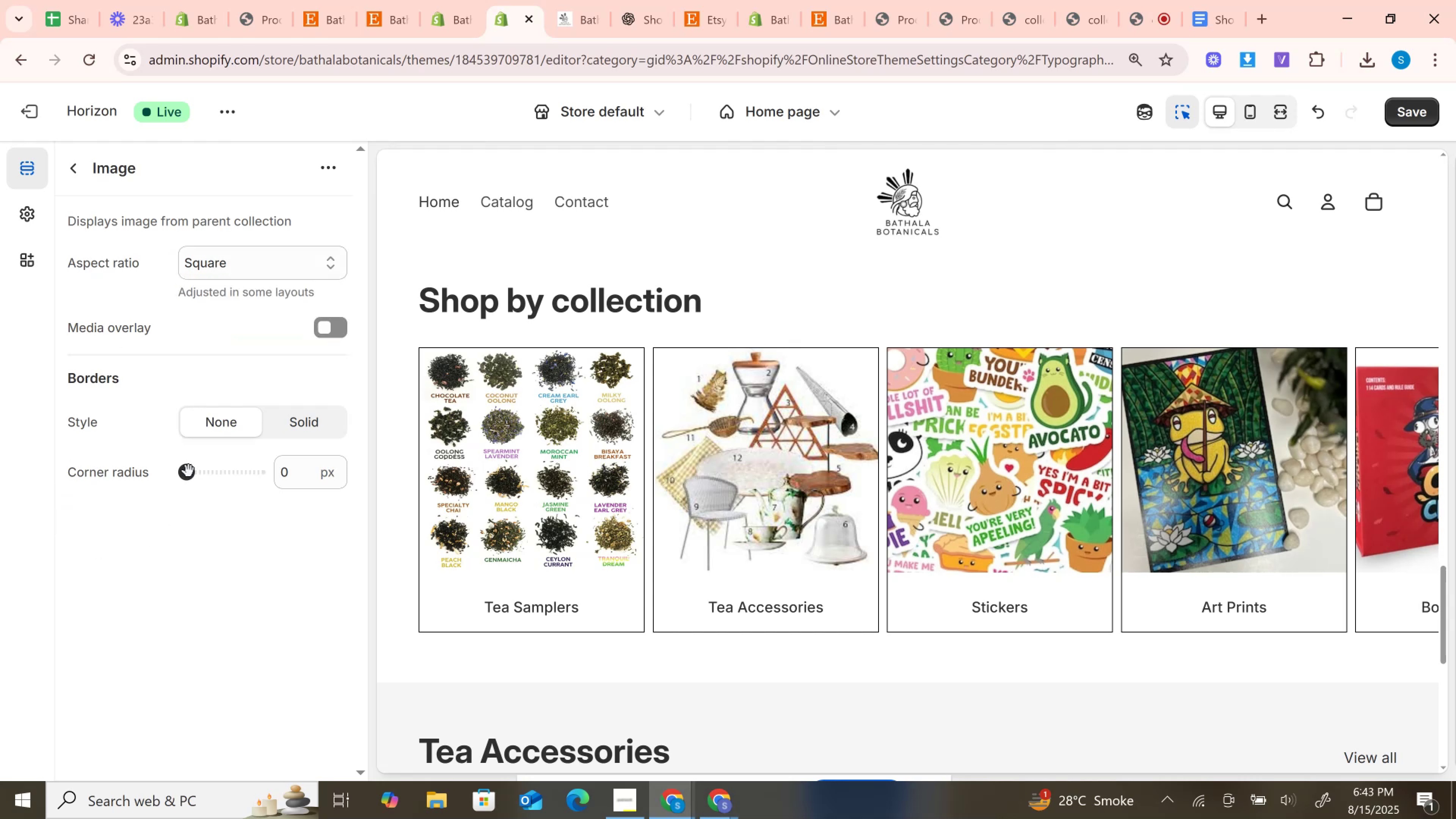 
key(Backspace)
 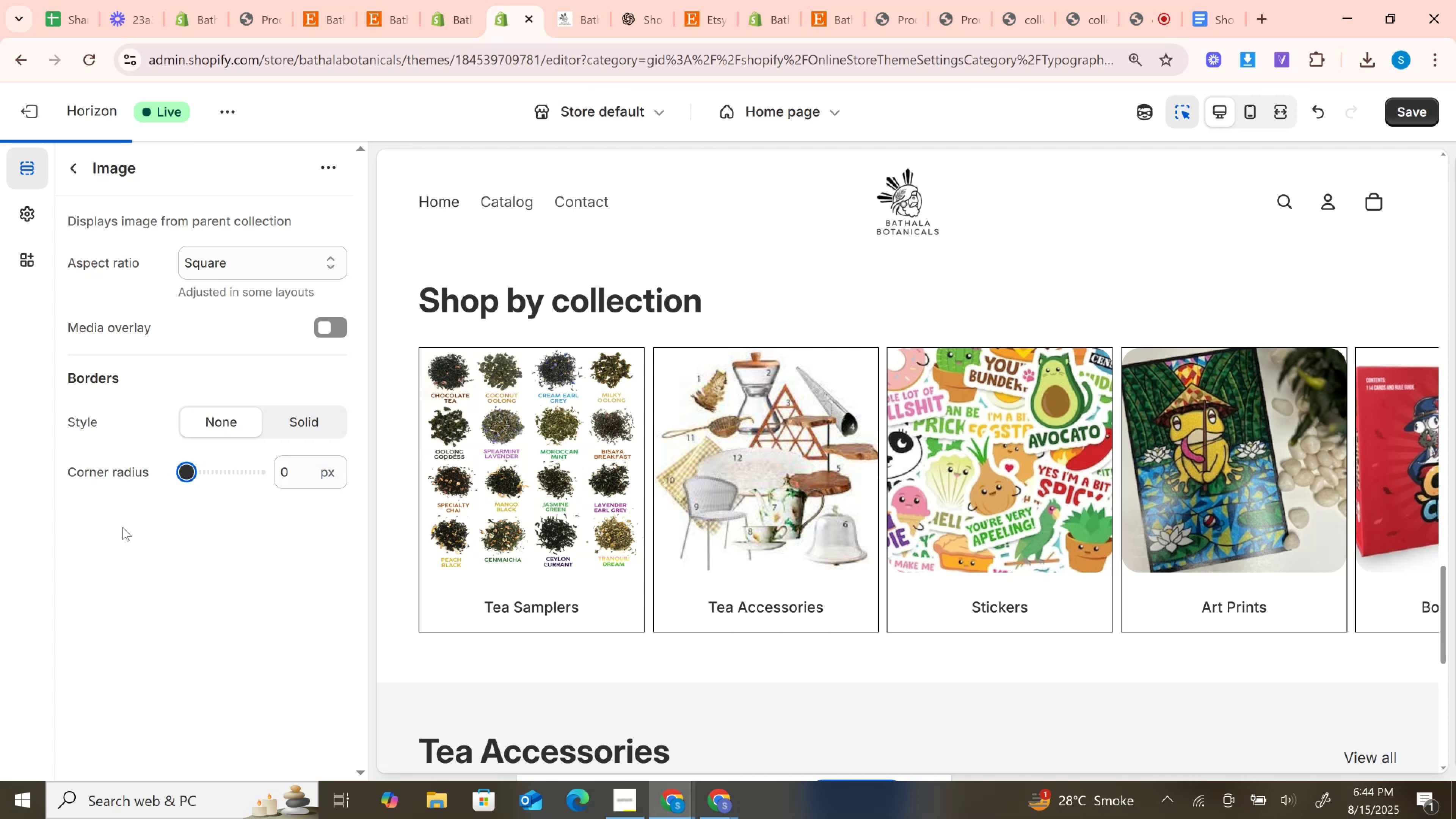 
left_click([157, 555])
 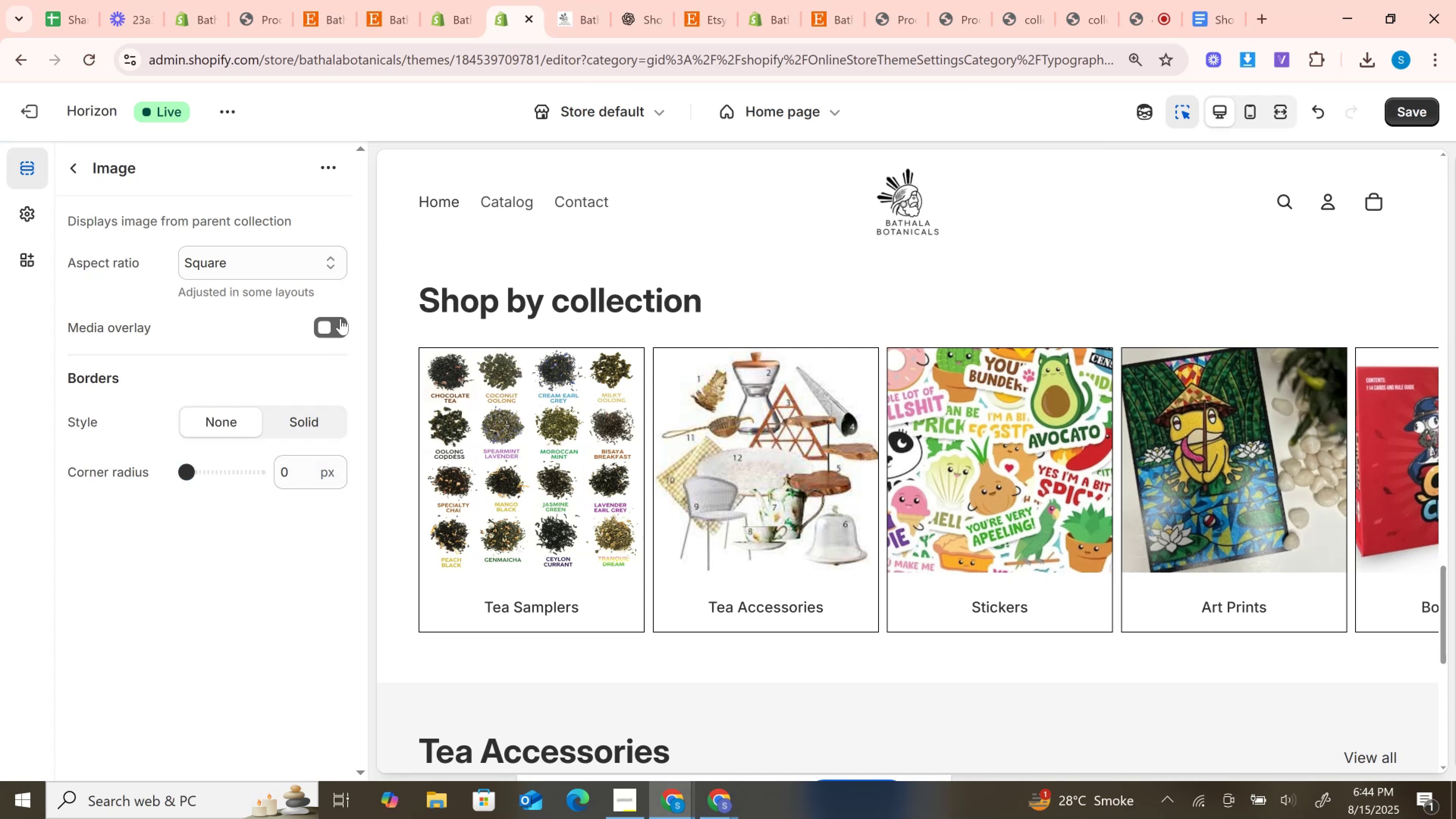 
left_click([340, 320])
 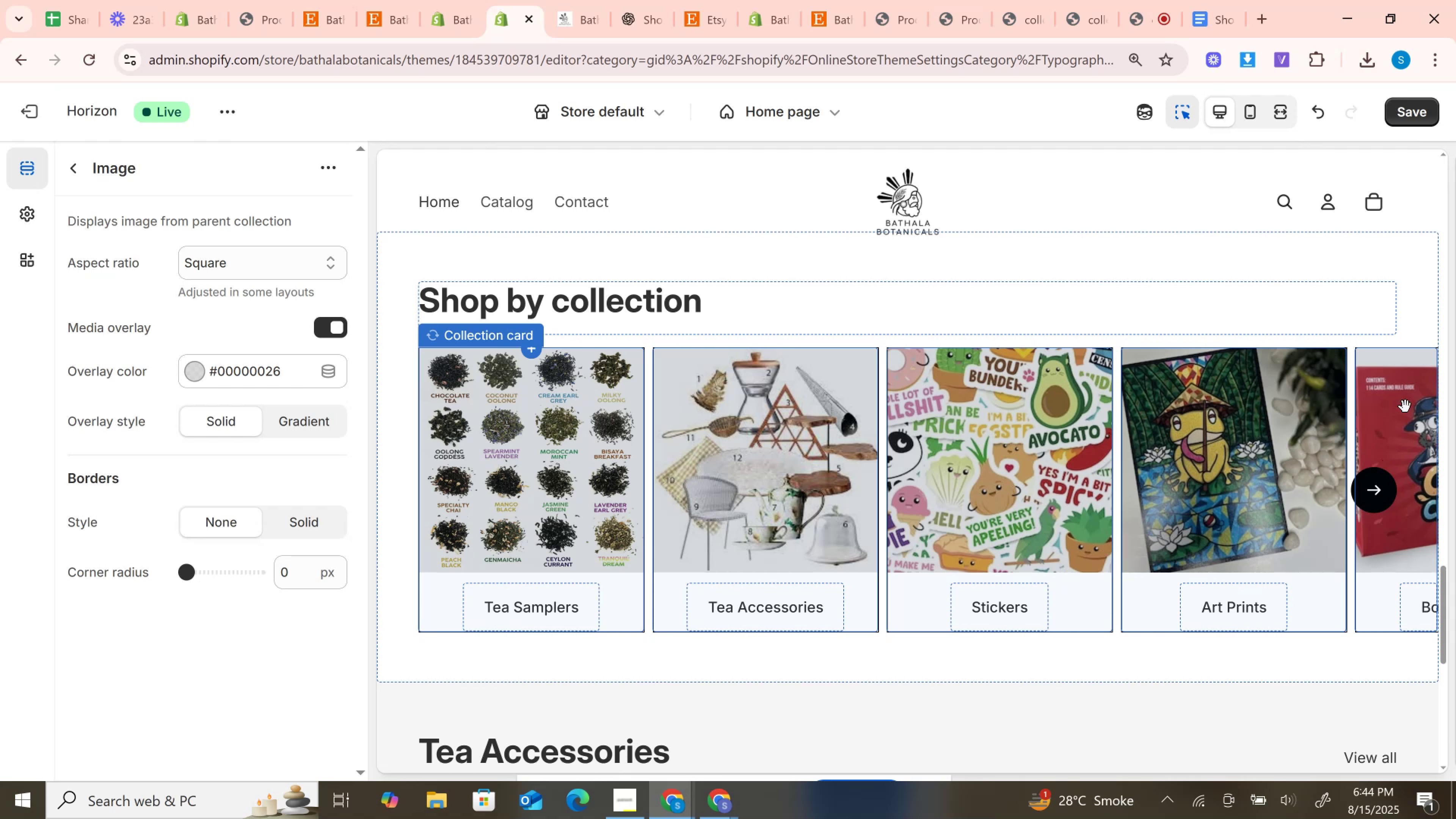 
left_click([1280, 116])
 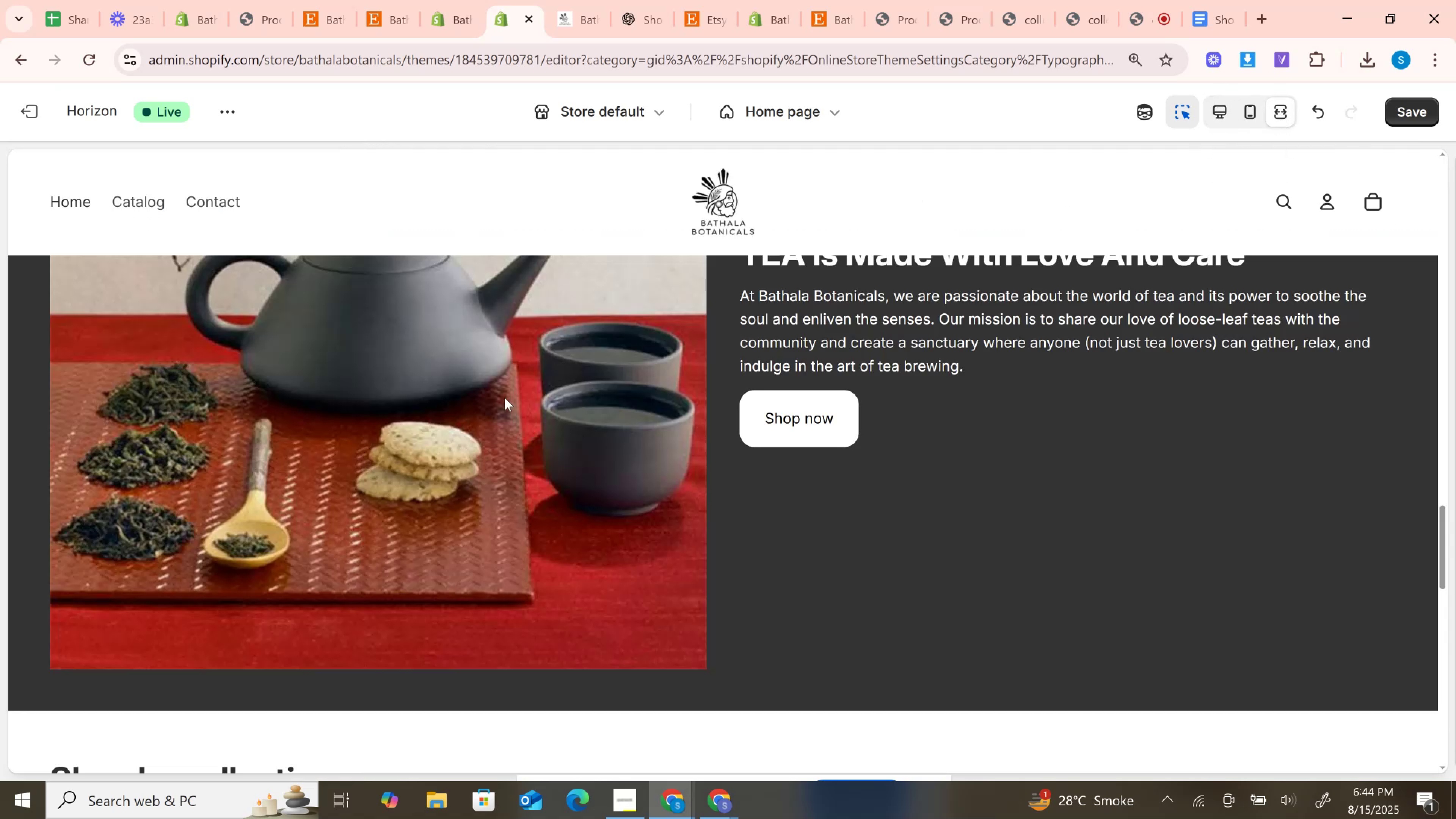 
scroll: coordinate [735, 442], scroll_direction: down, amount: 6.0
 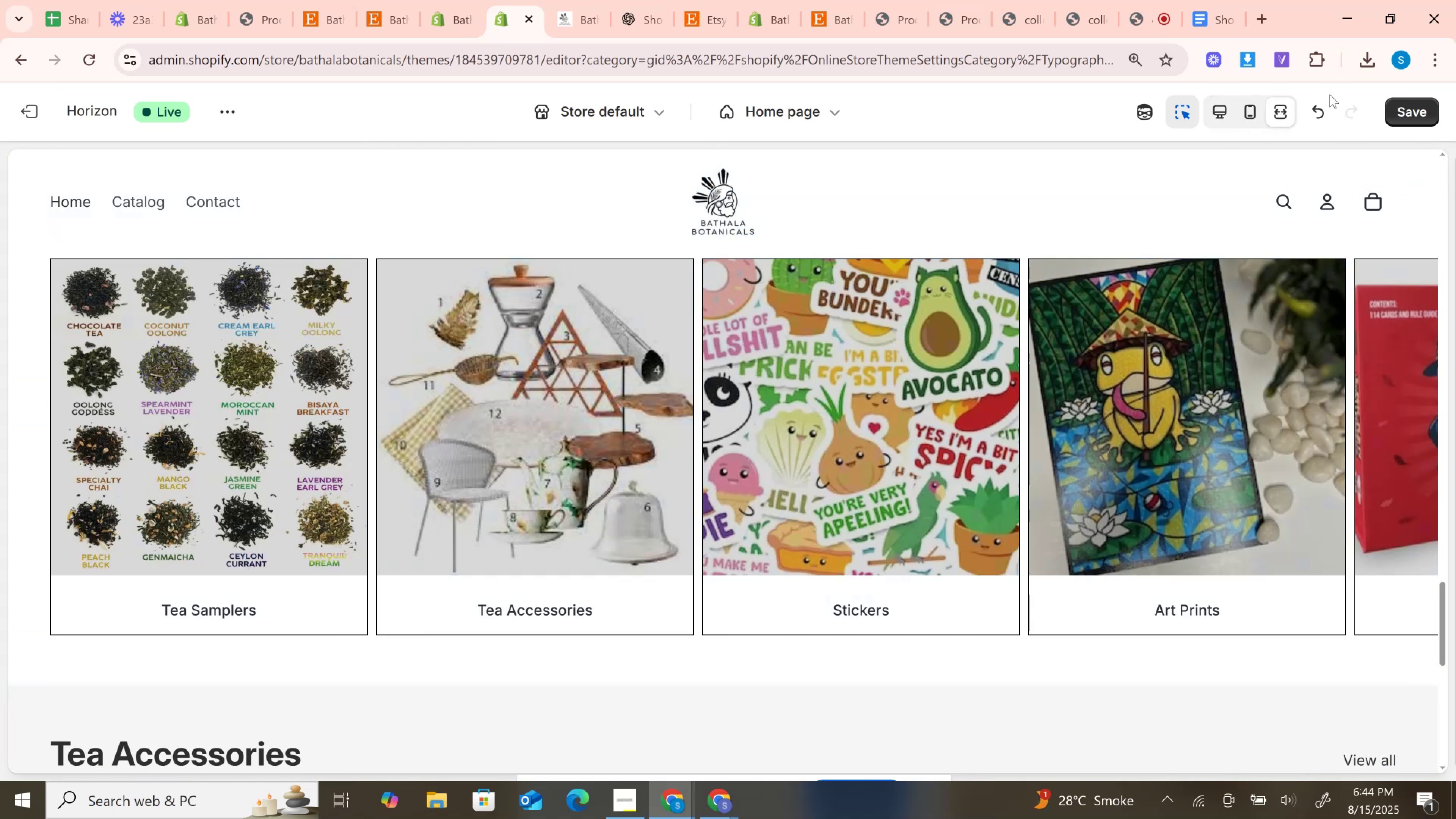 
left_click([1277, 109])
 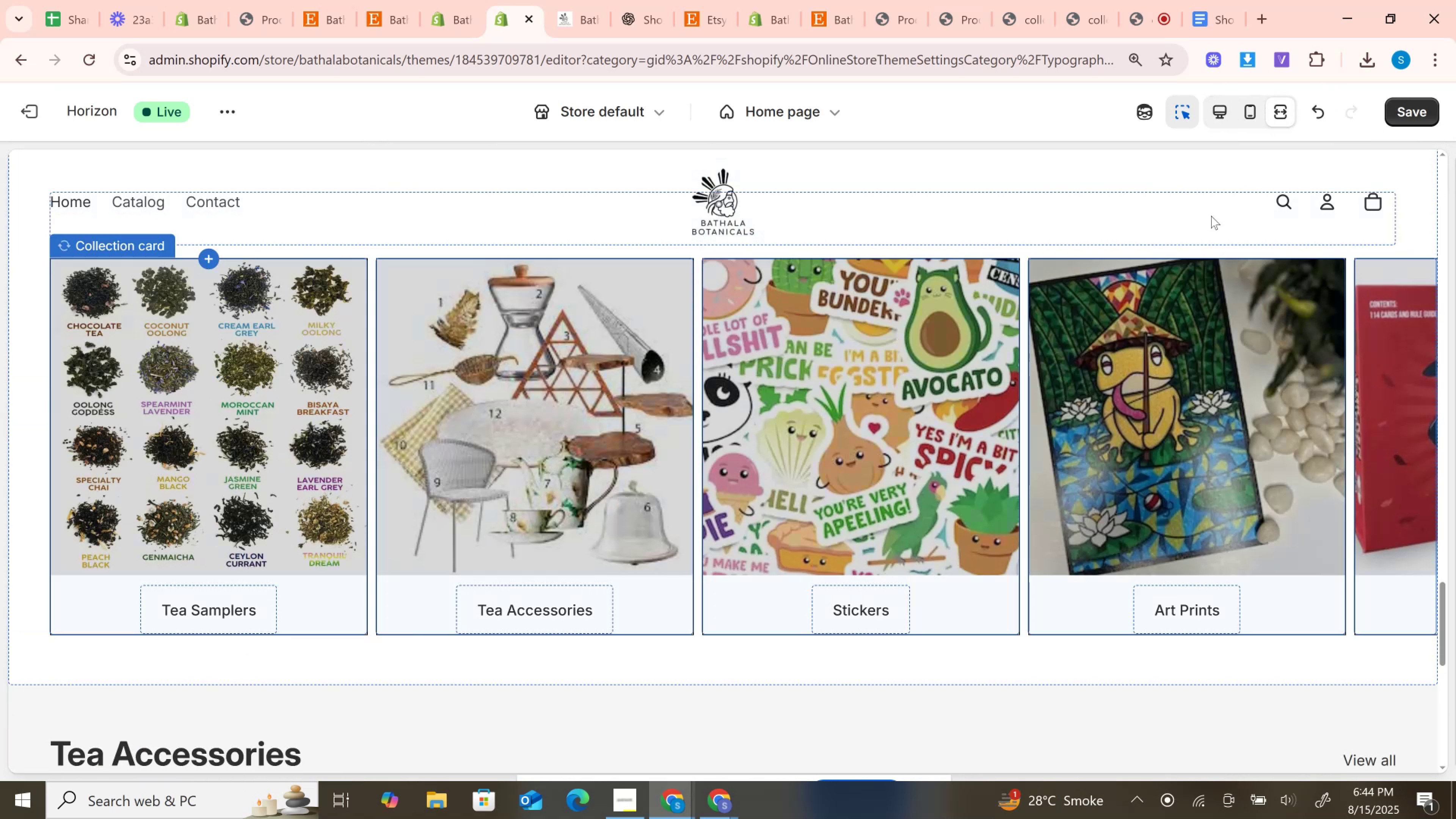 
left_click([1280, 107])
 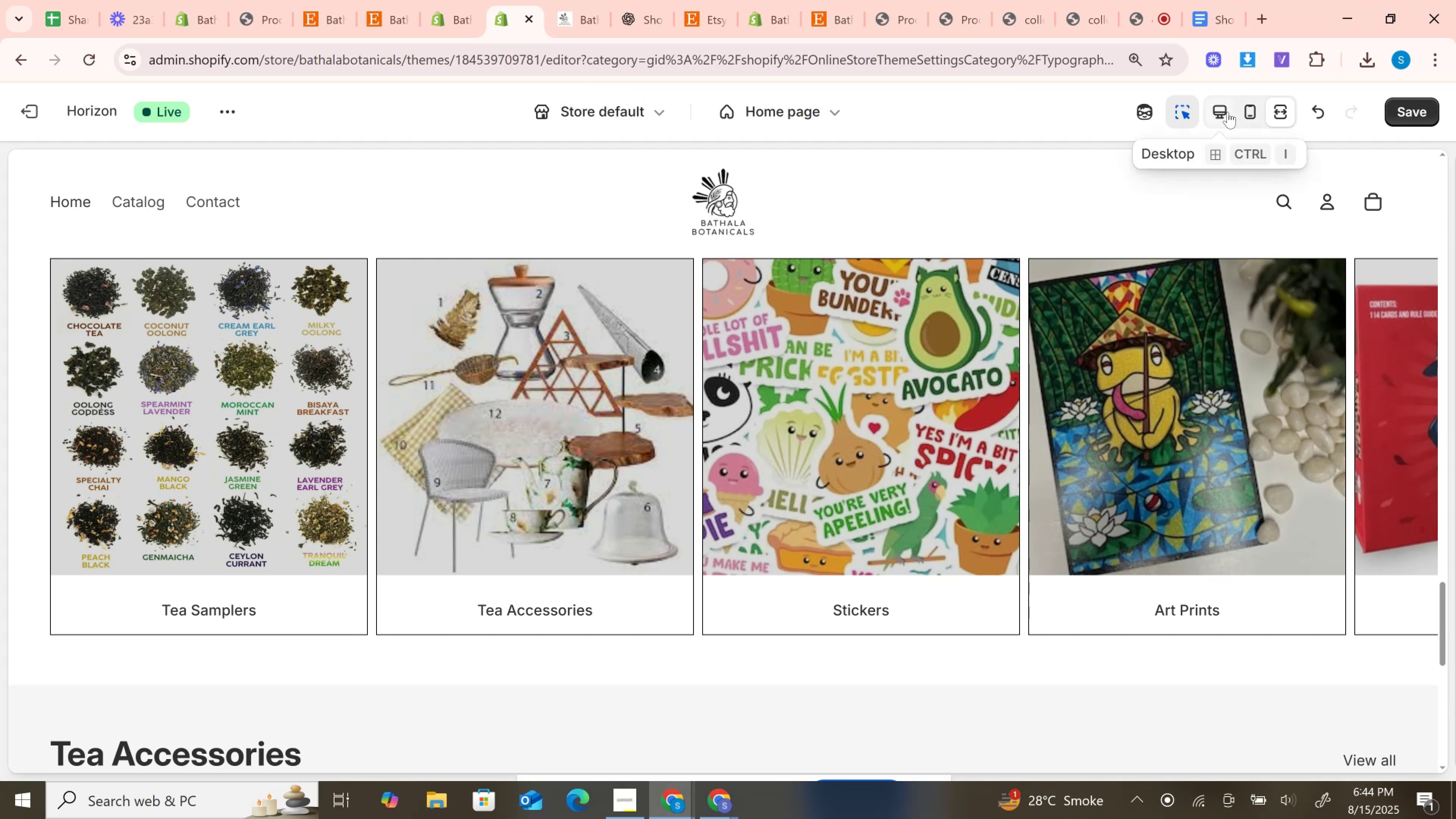 
left_click([1228, 112])
 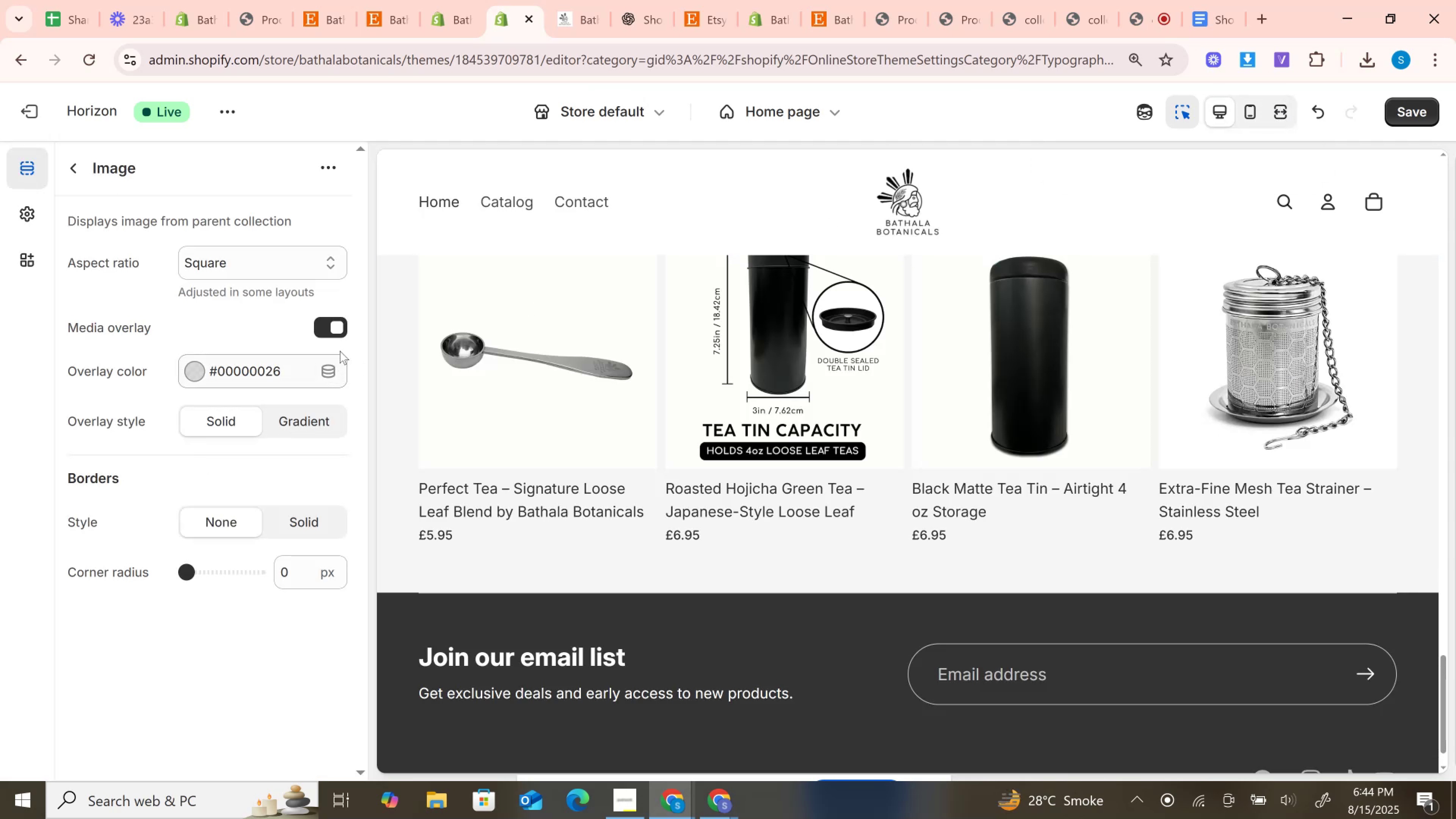 
left_click([330, 326])
 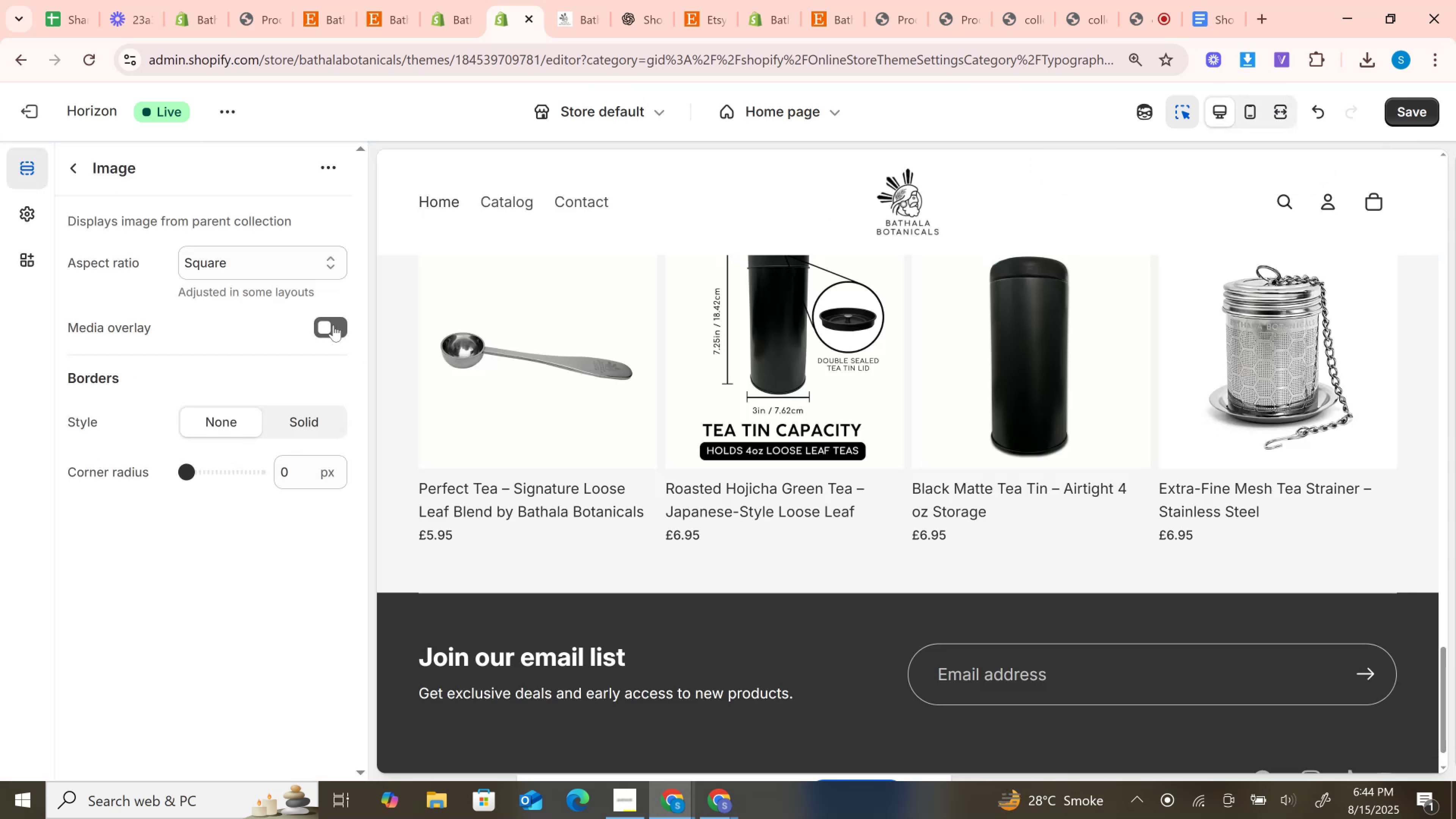 
scroll: coordinate [846, 444], scroll_direction: up, amount: 8.0
 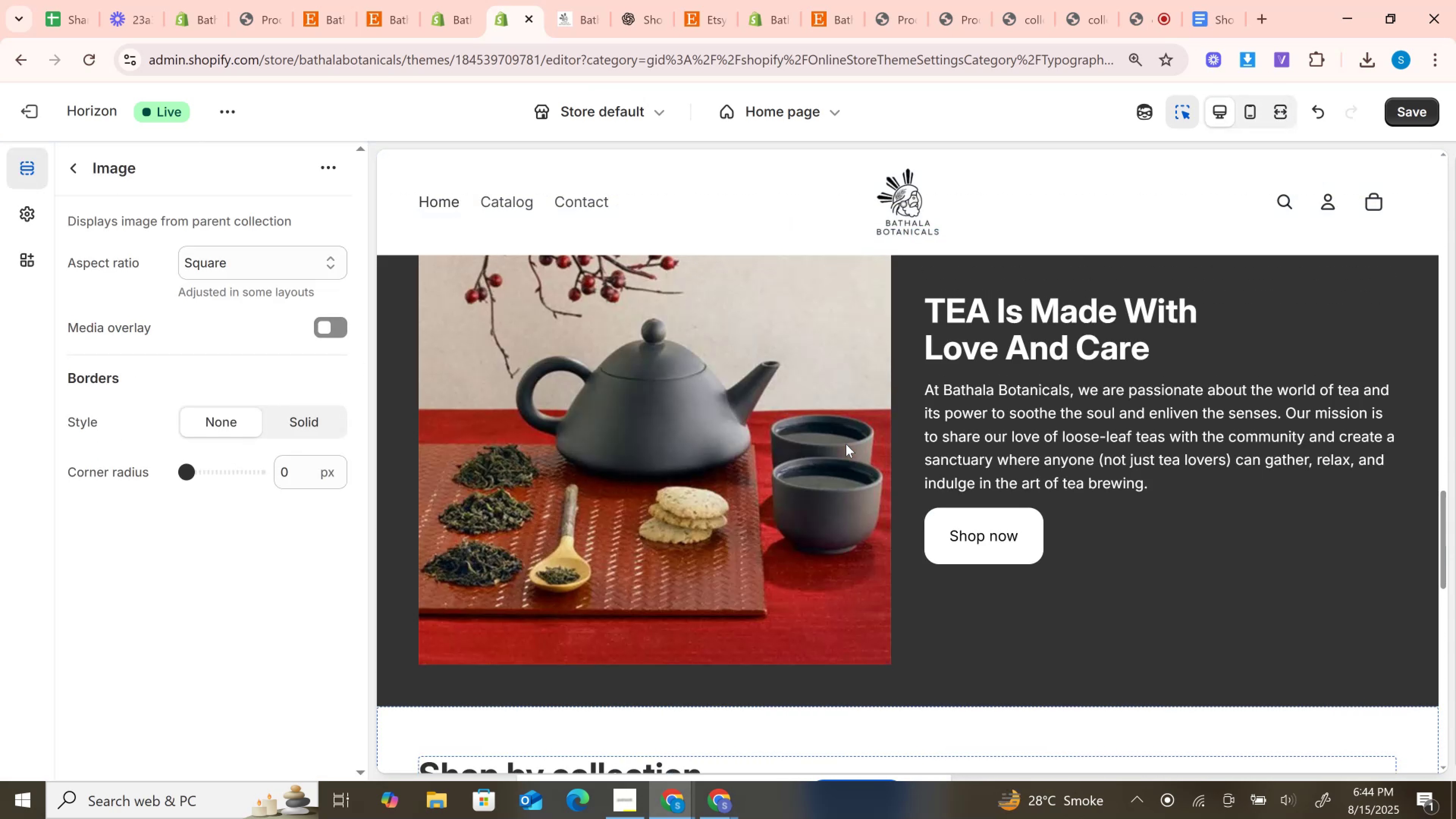 
scroll: coordinate [846, 444], scroll_direction: down, amount: 4.0
 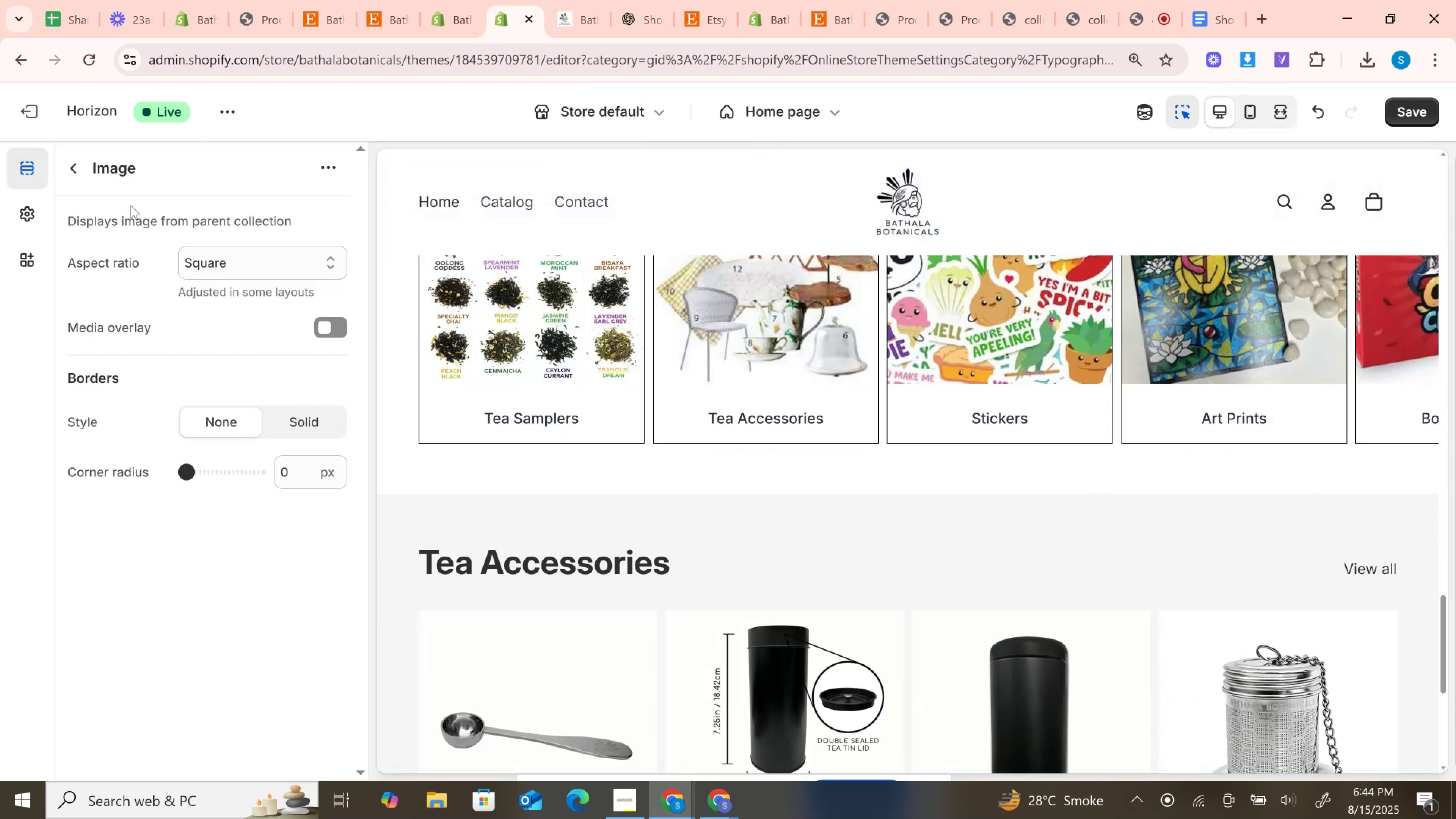 
left_click([67, 166])
 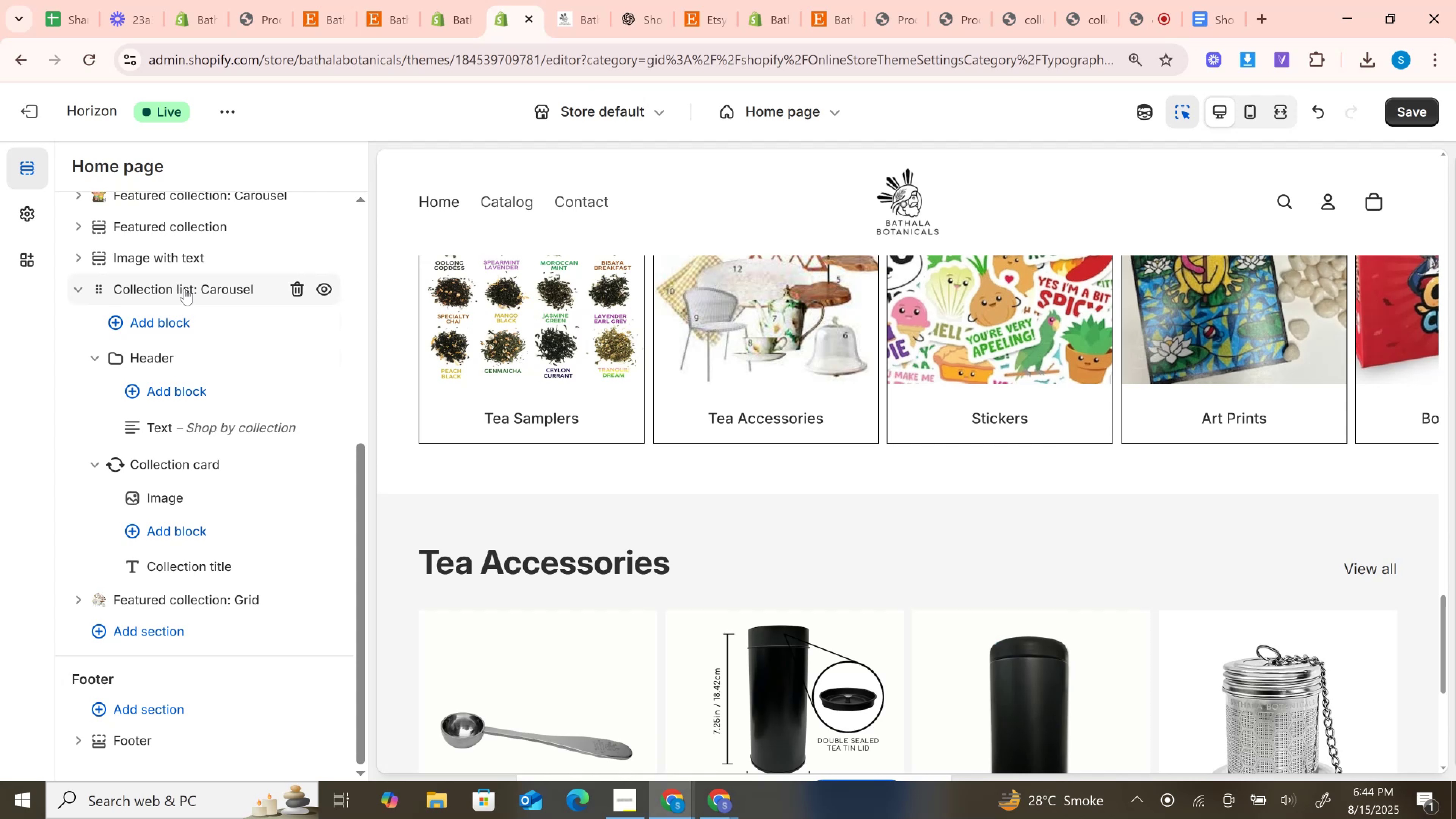 
left_click([185, 289])
 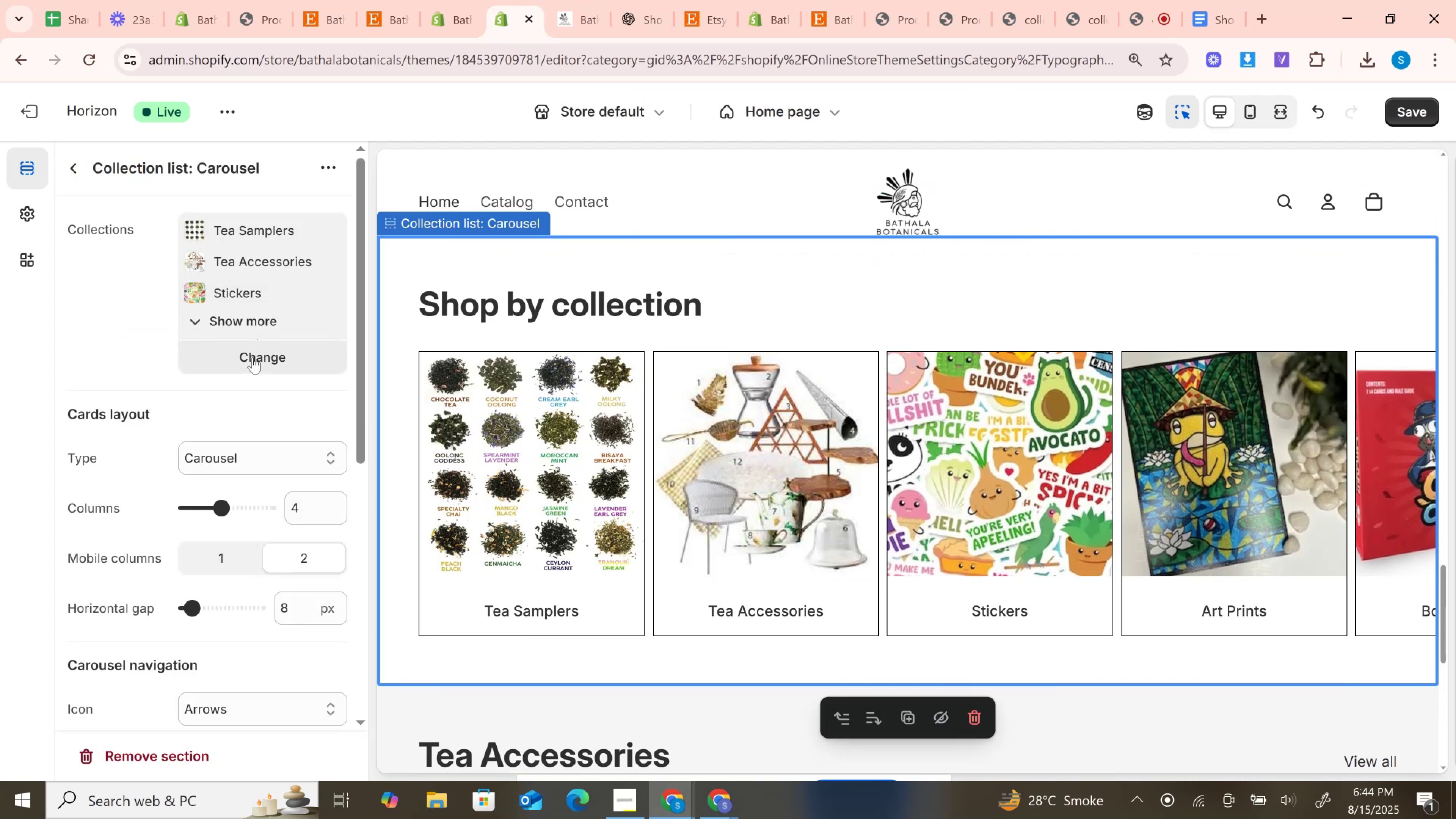 
left_click([188, 325])
 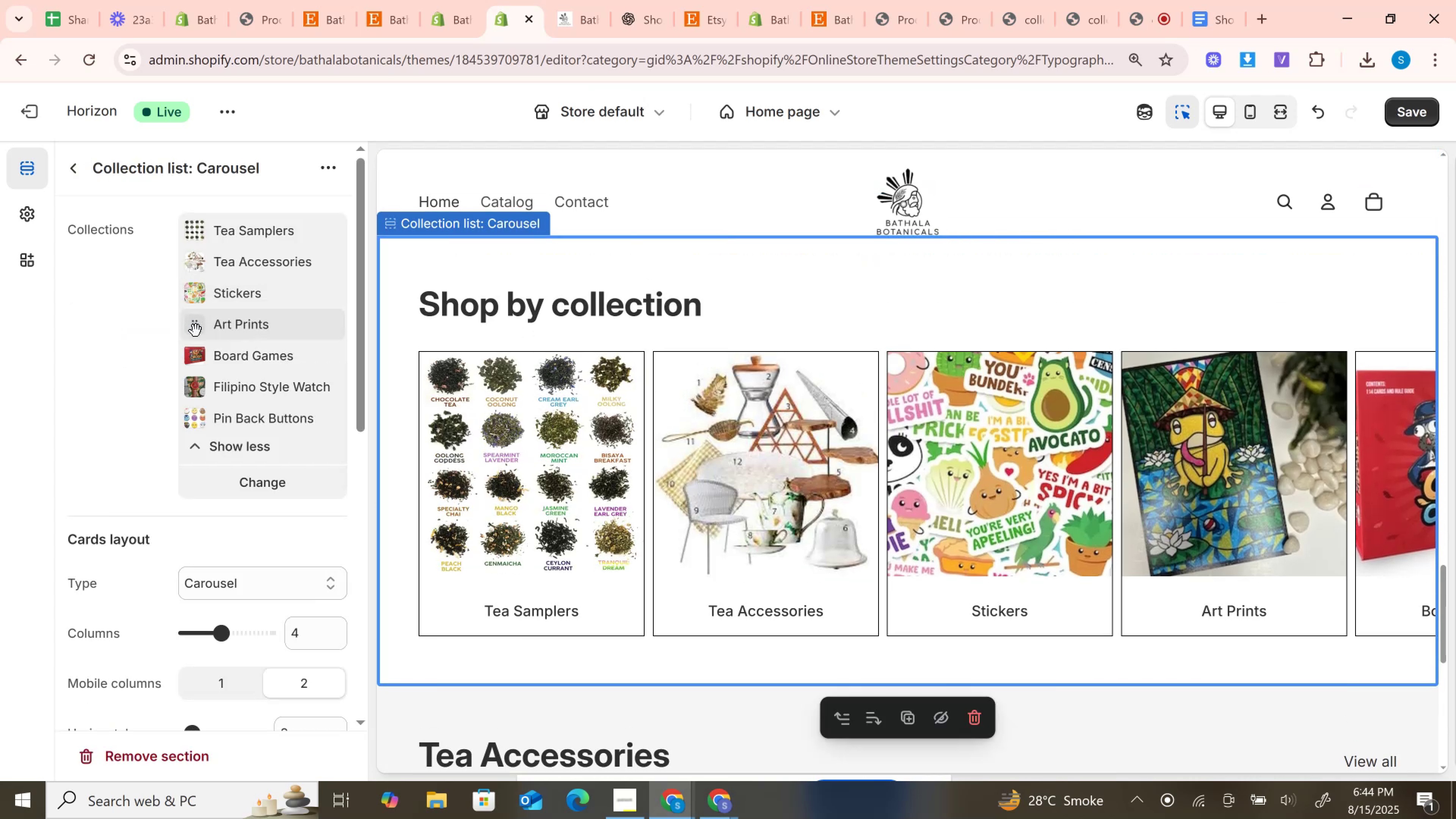 
scroll: coordinate [218, 358], scroll_direction: up, amount: 4.0
 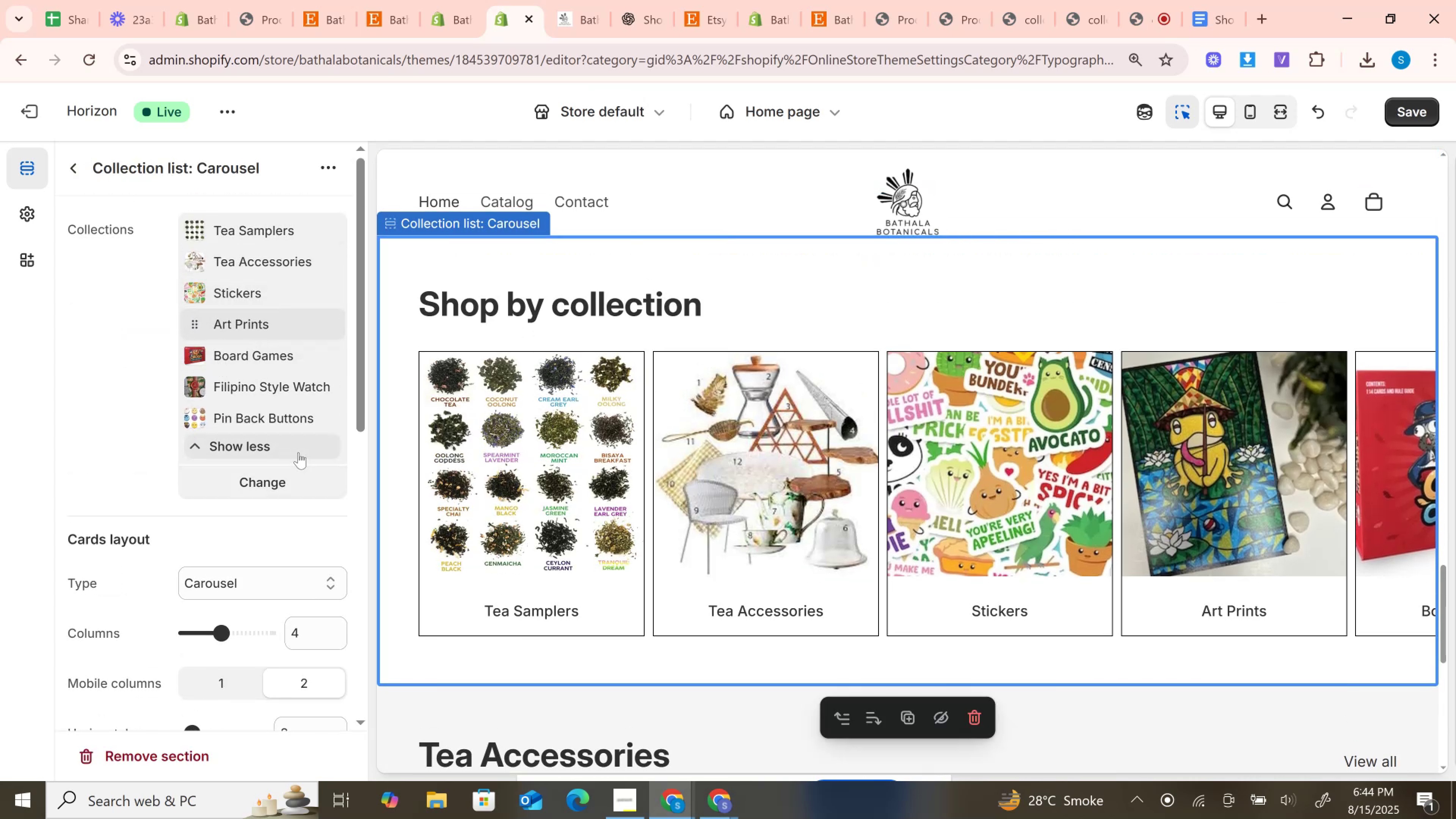 
left_click([301, 458])
 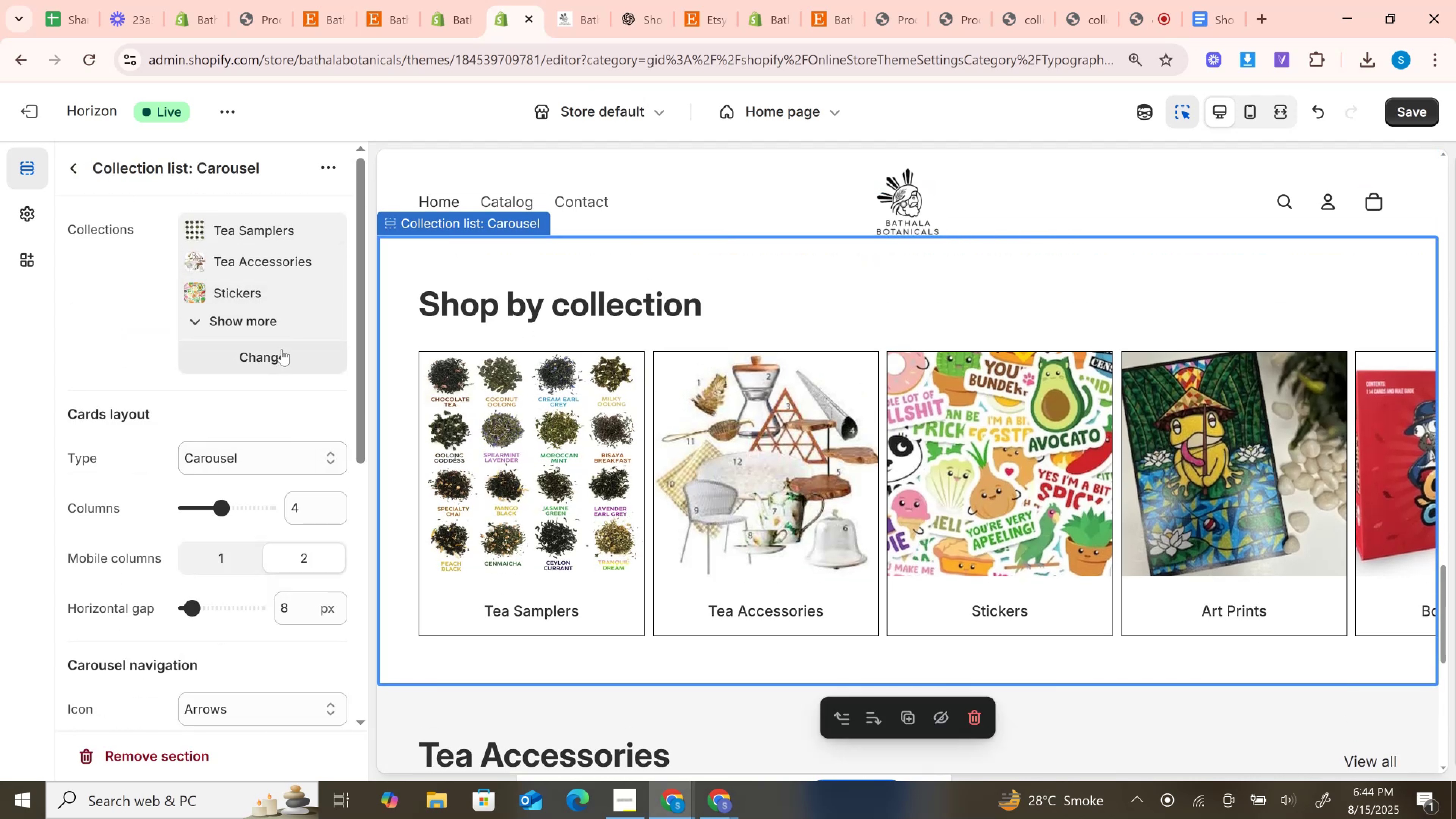 
left_click([282, 349])
 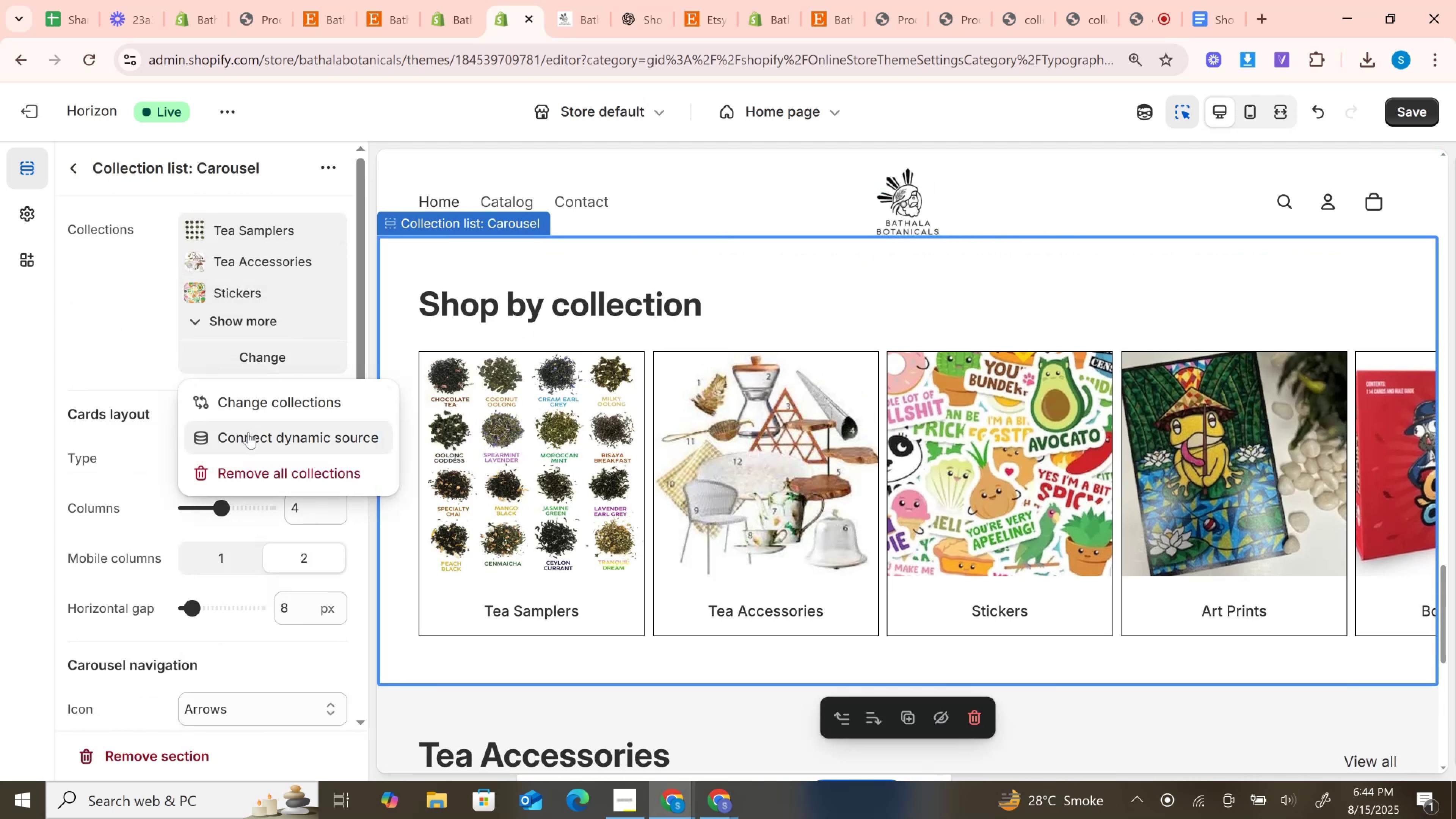 
left_click([248, 432])
 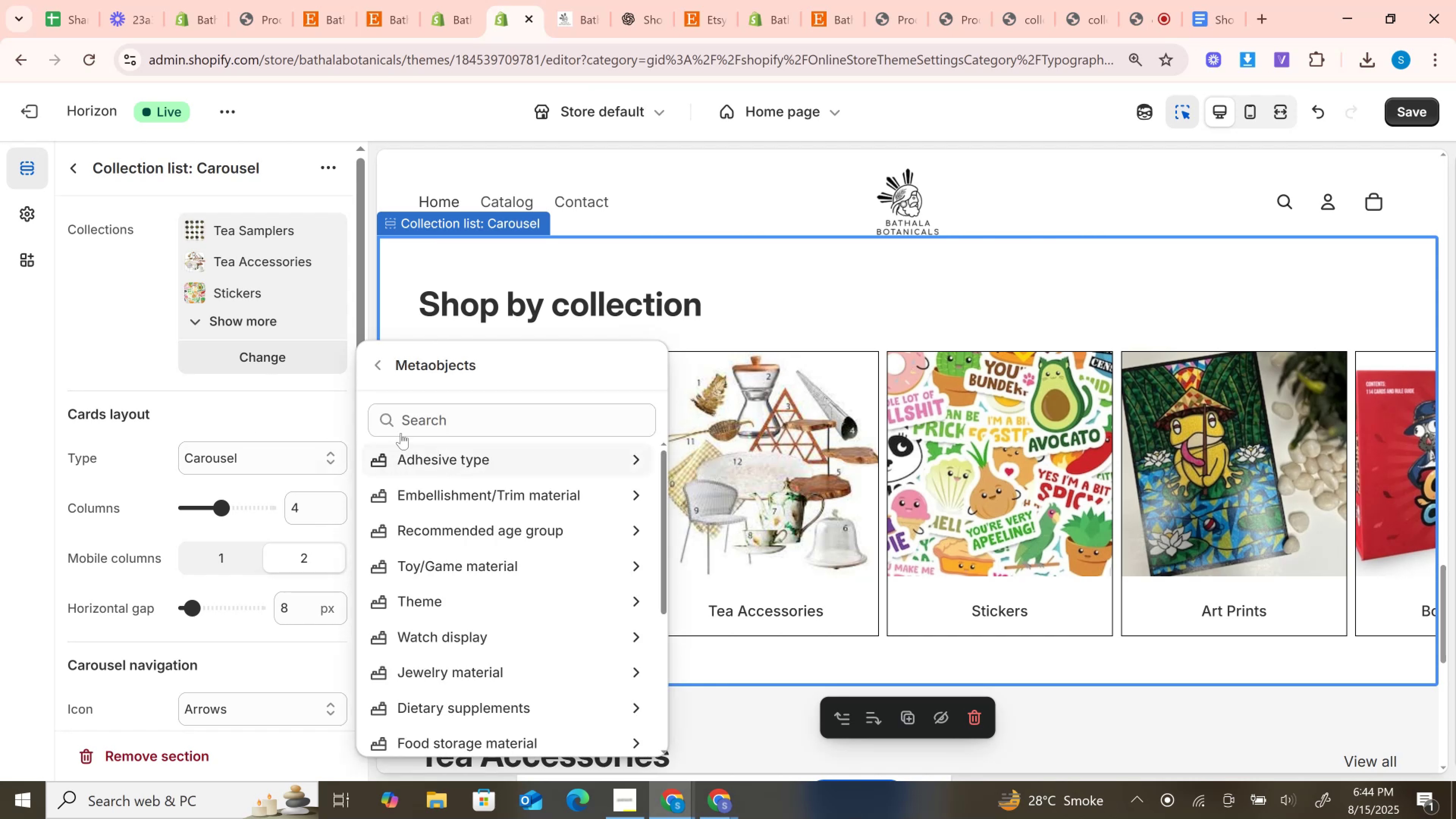 
left_click([256, 357])
 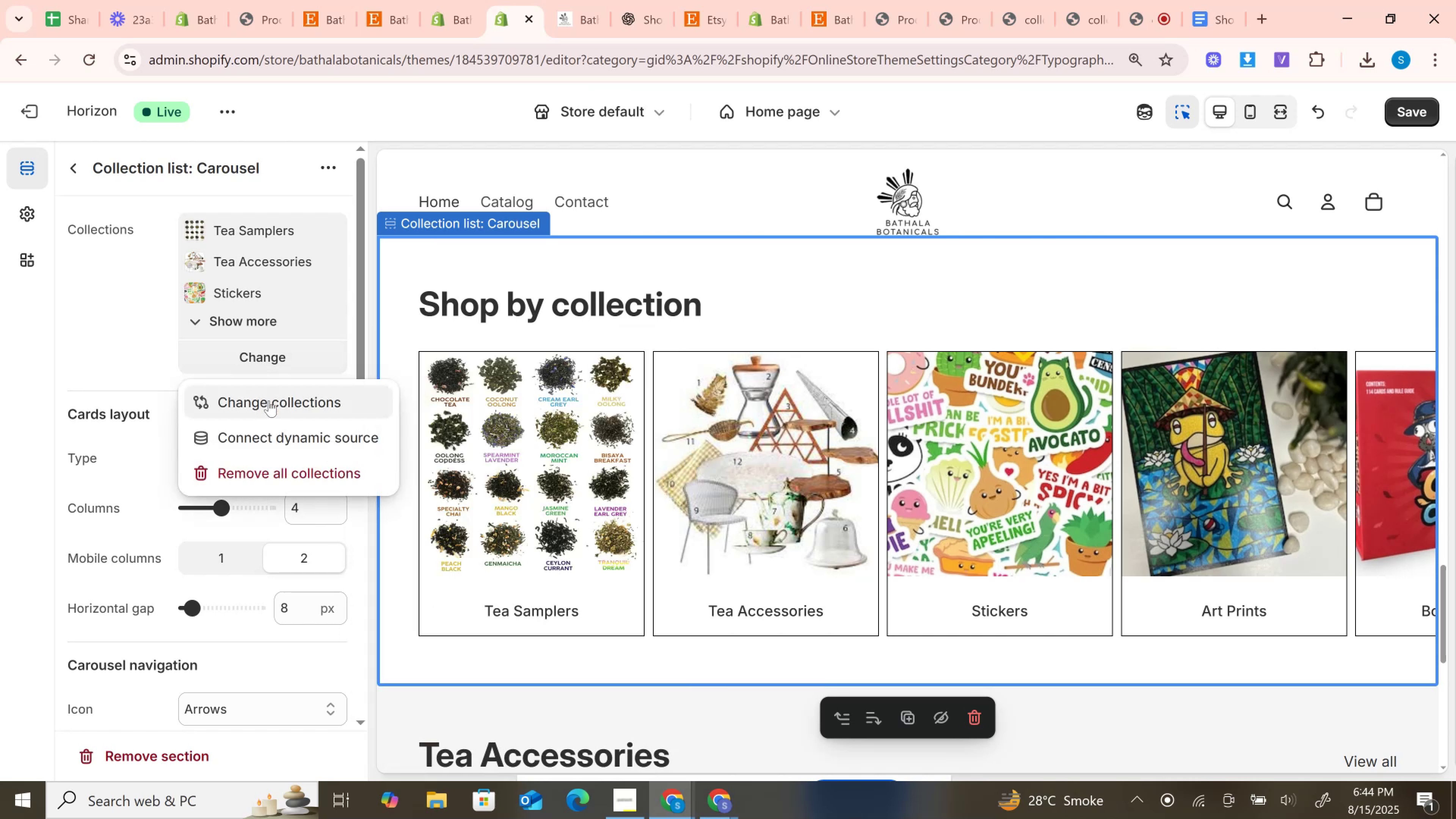 
left_click([269, 402])
 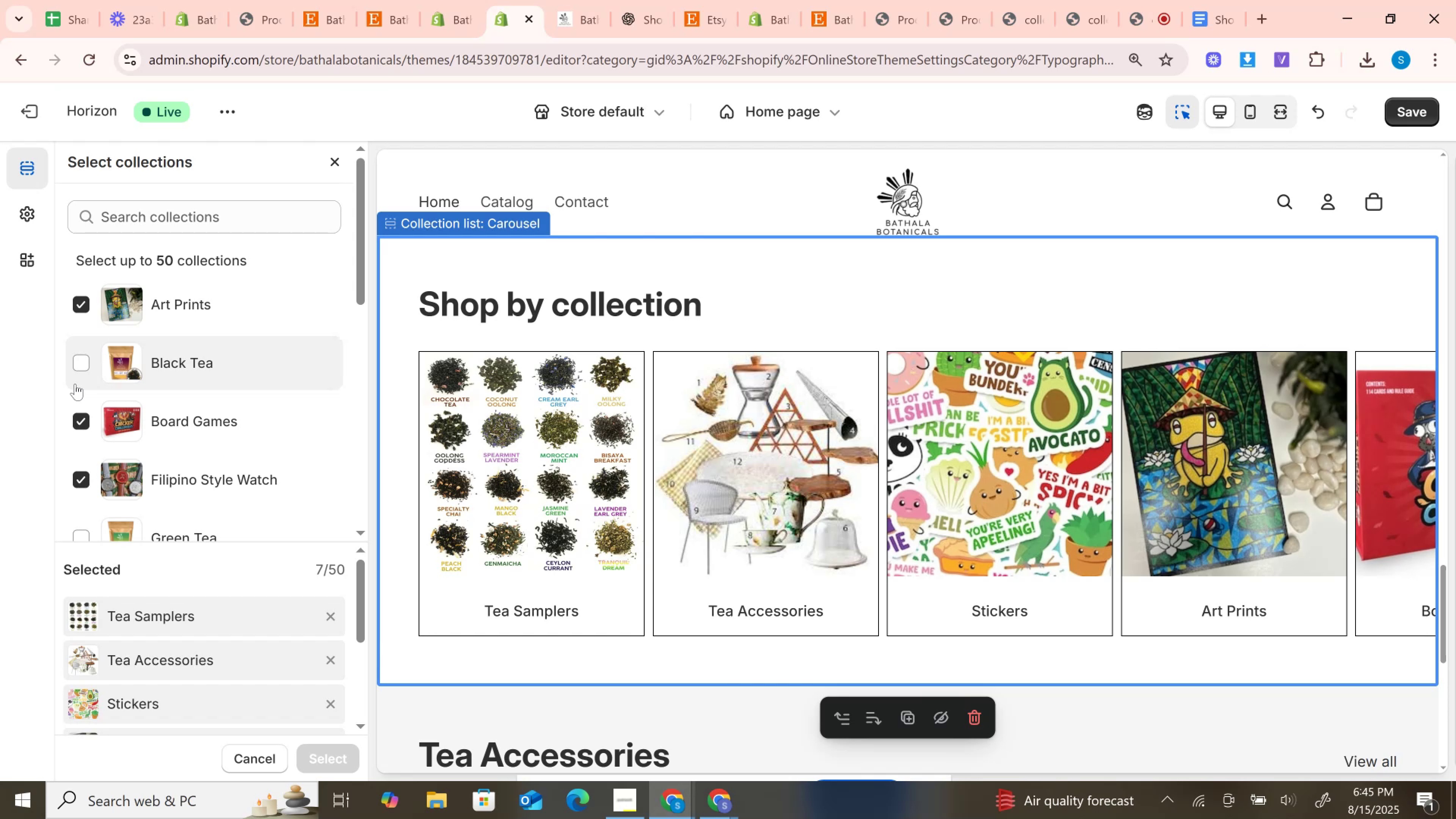 
wait(63.79)
 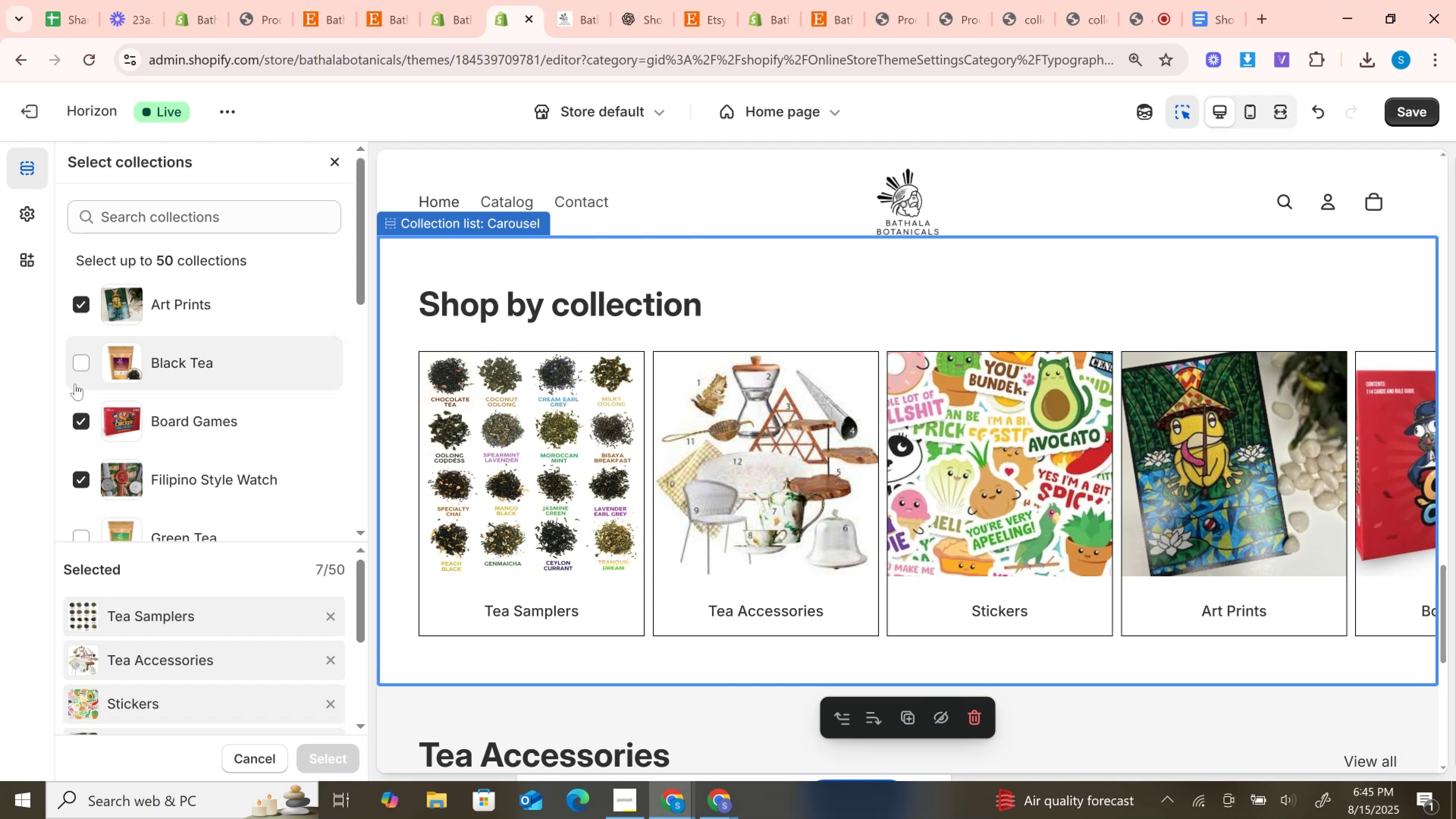 
left_click([87, 374])
 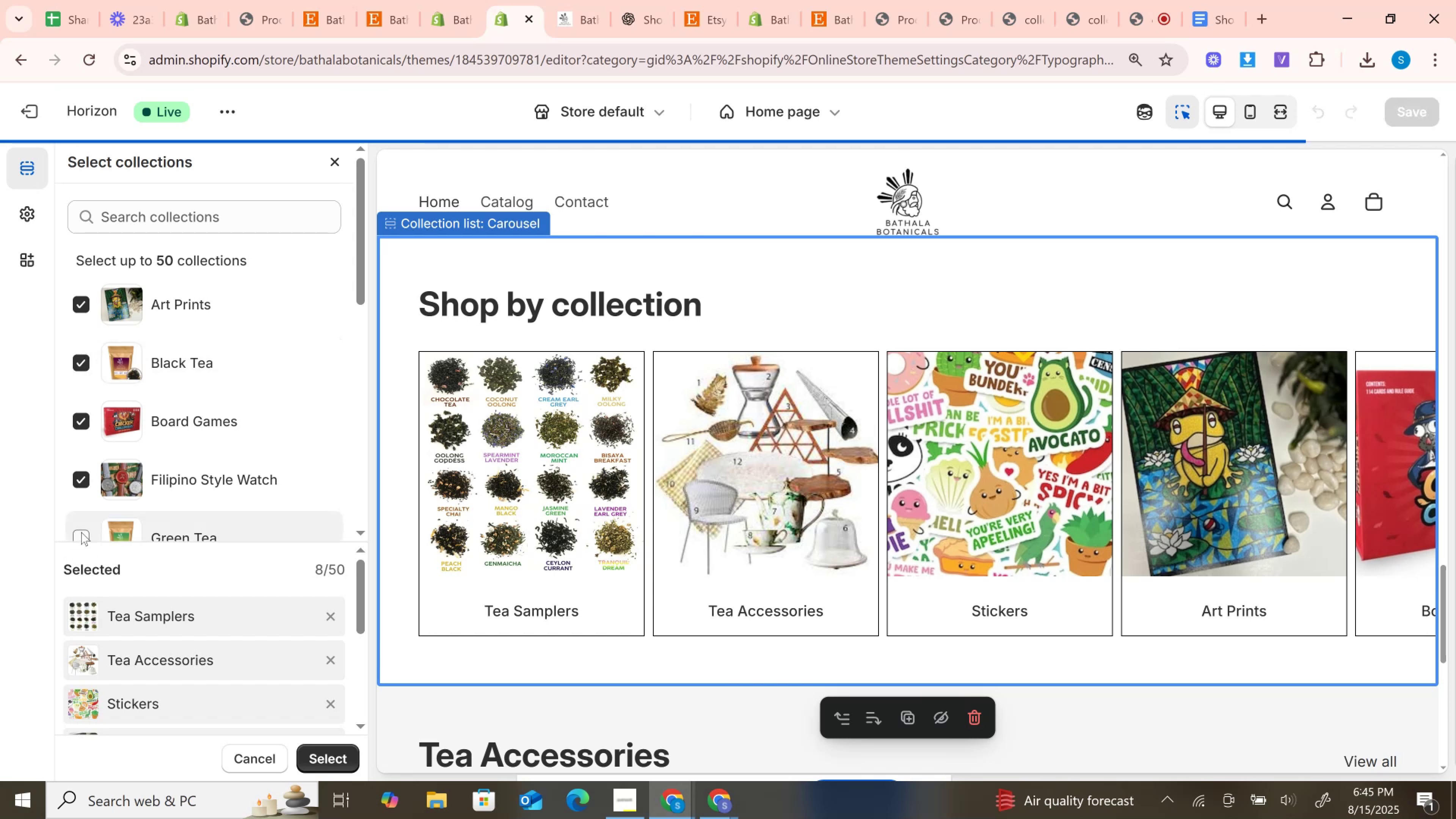 
left_click([81, 532])
 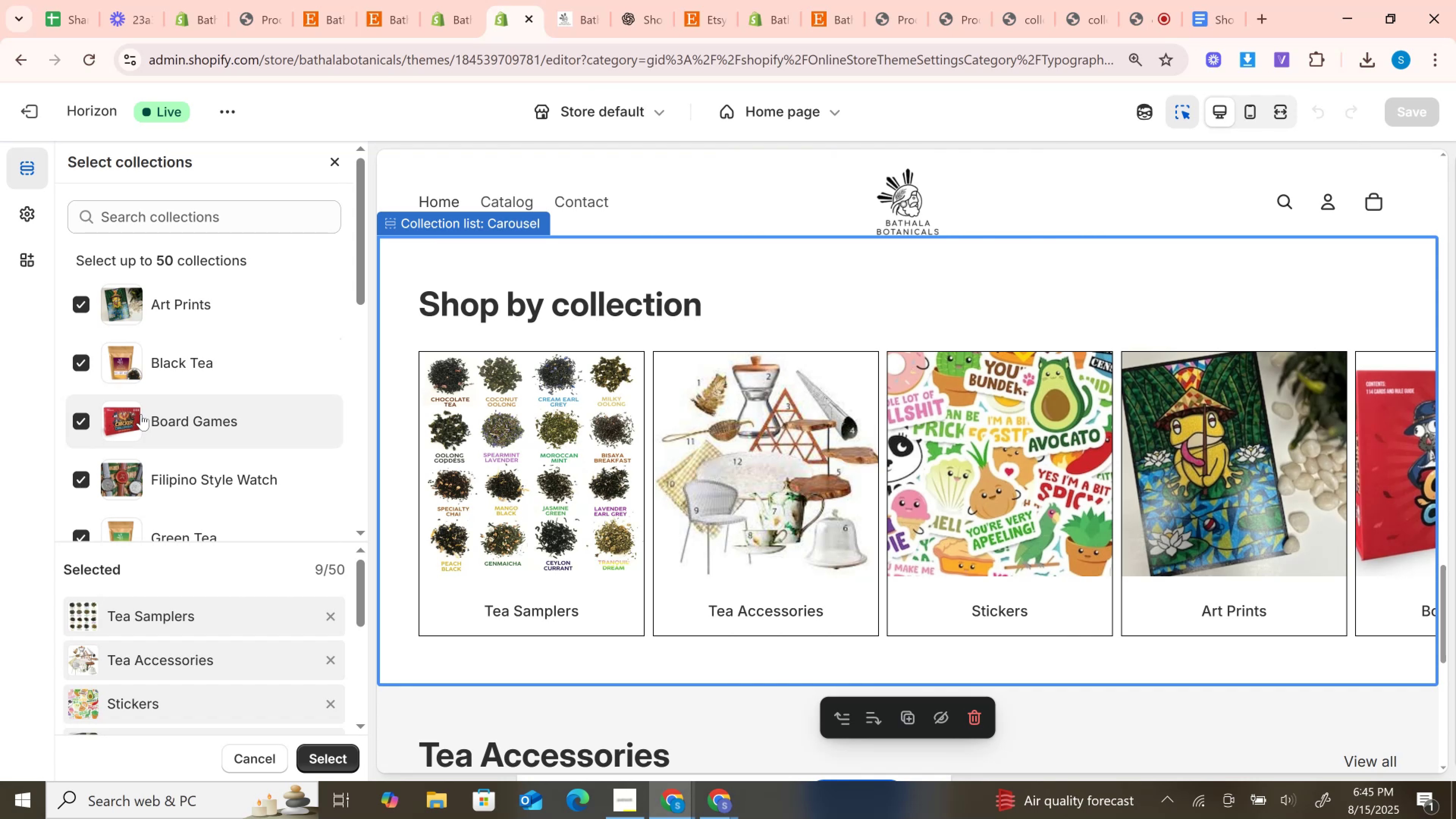 
scroll: coordinate [141, 414], scroll_direction: down, amount: 3.0
 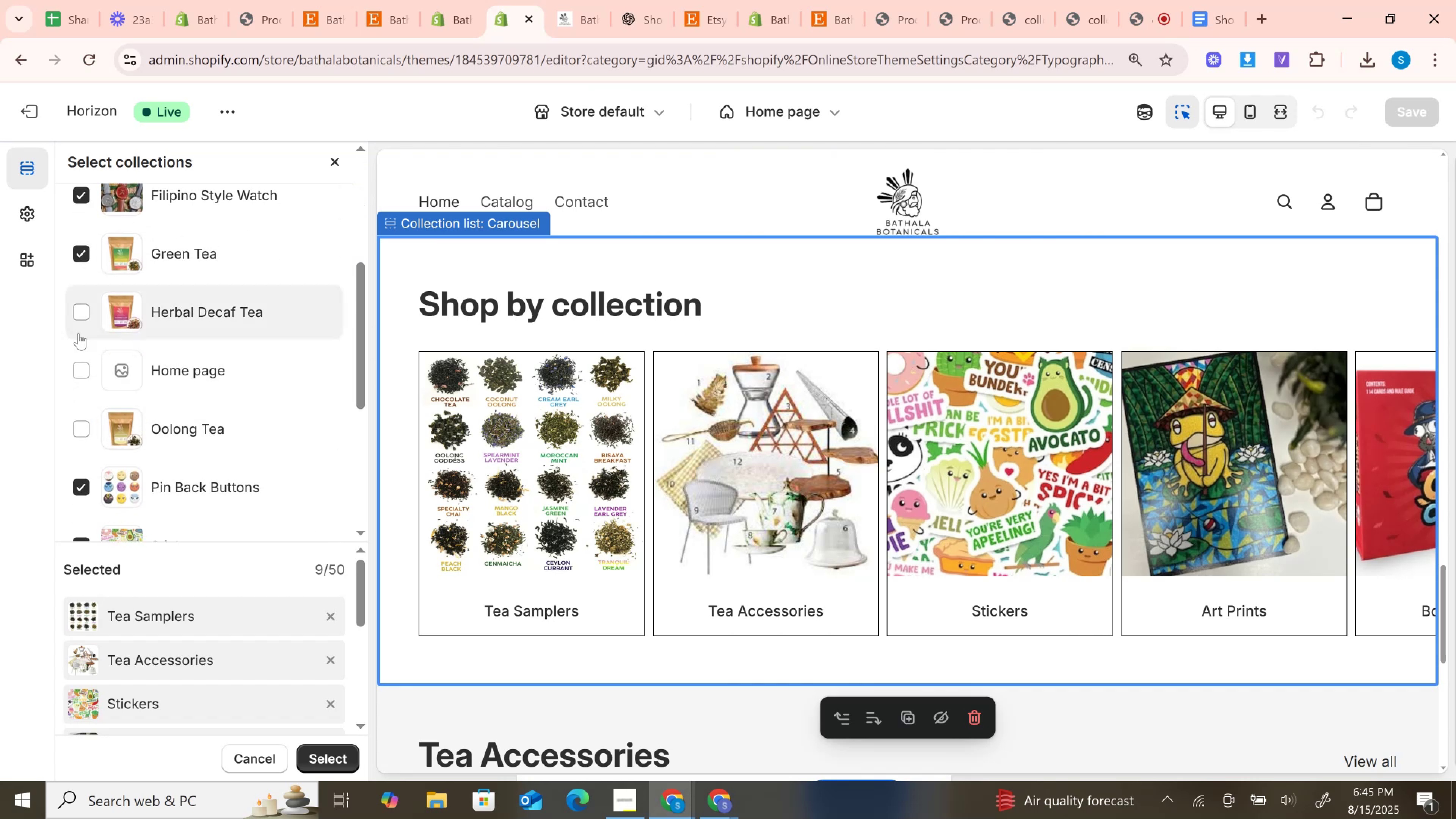 
left_click([77, 321])
 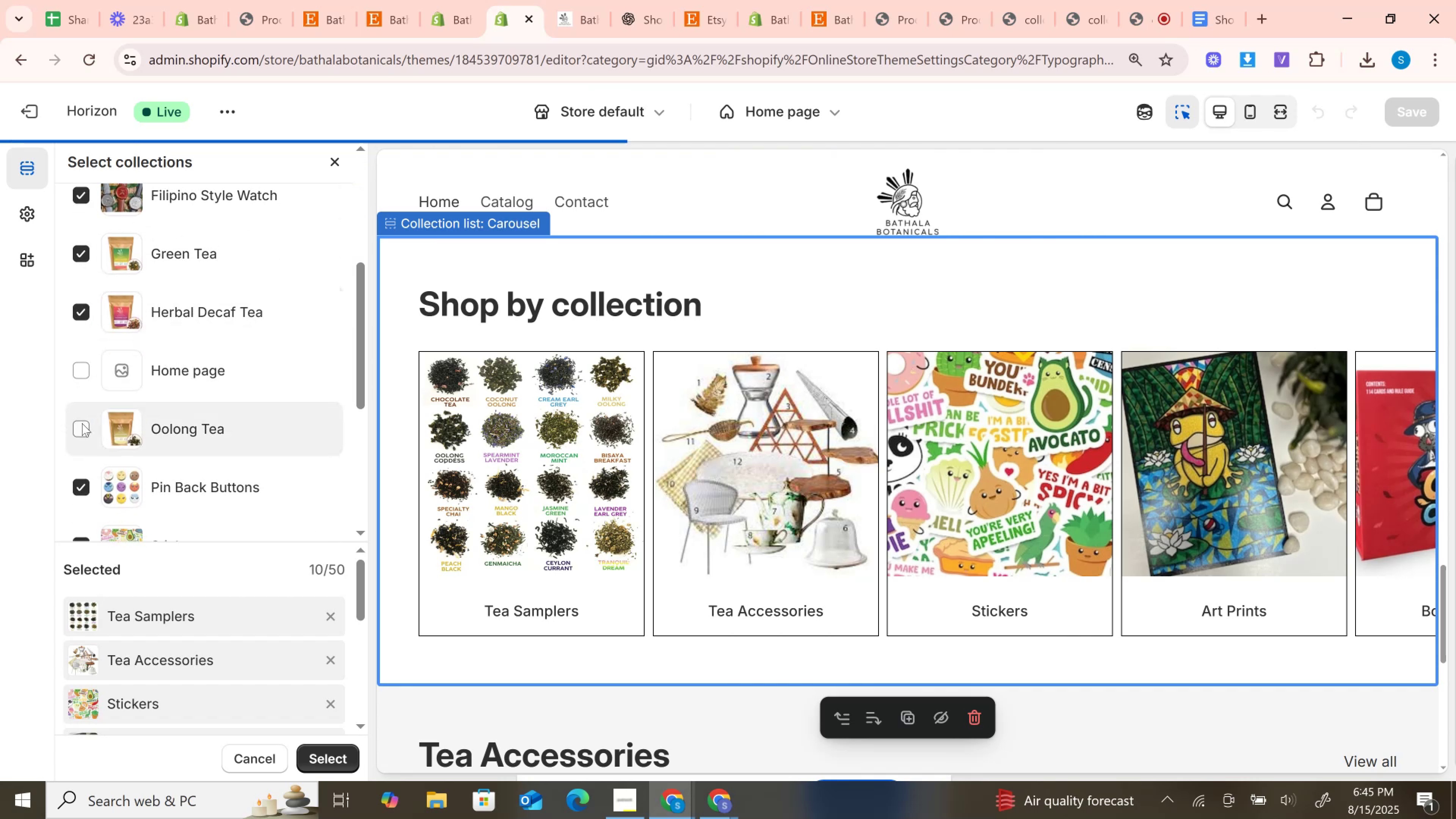 
left_click([82, 423])
 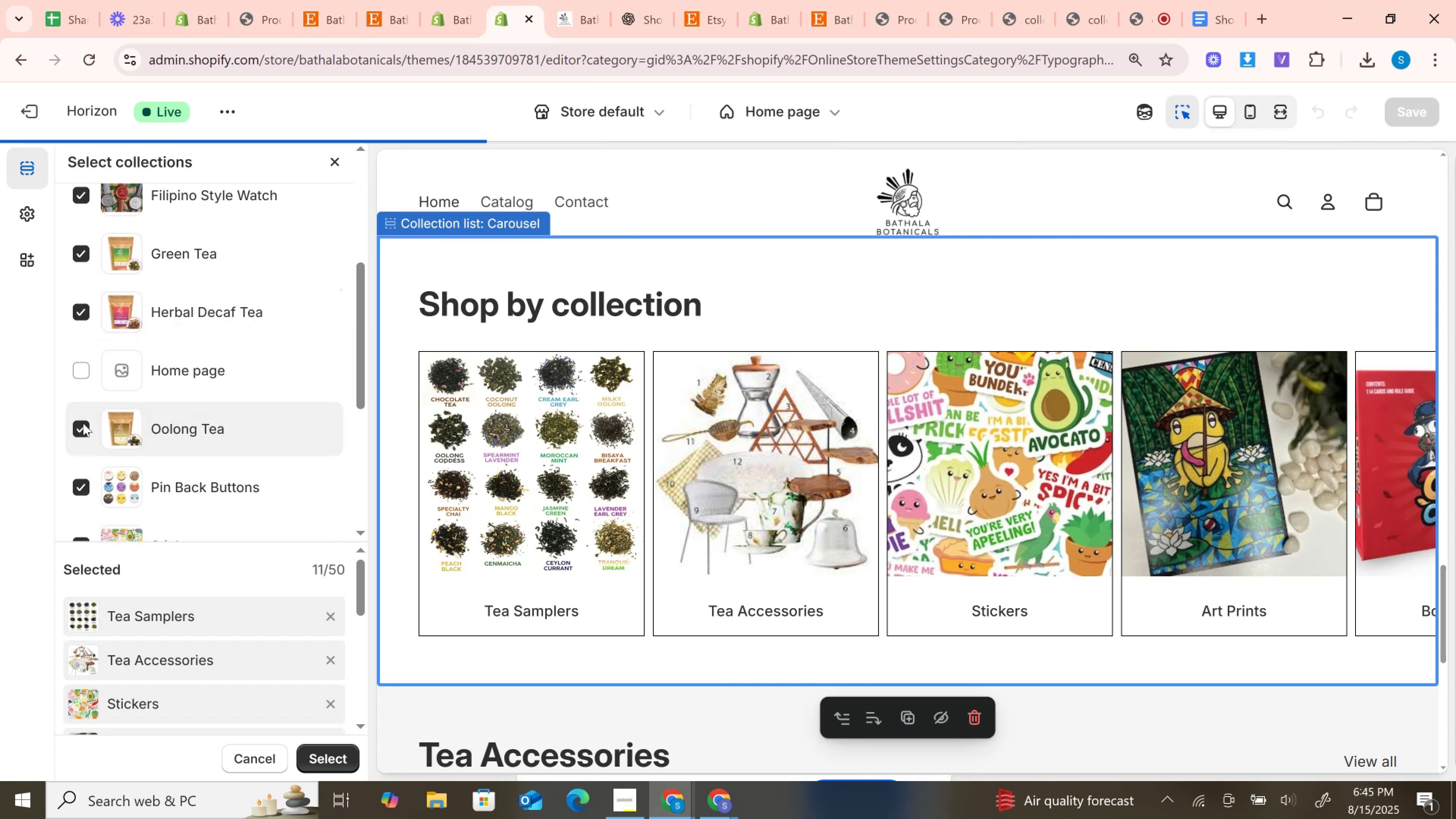 
scroll: coordinate [85, 427], scroll_direction: down, amount: 2.0
 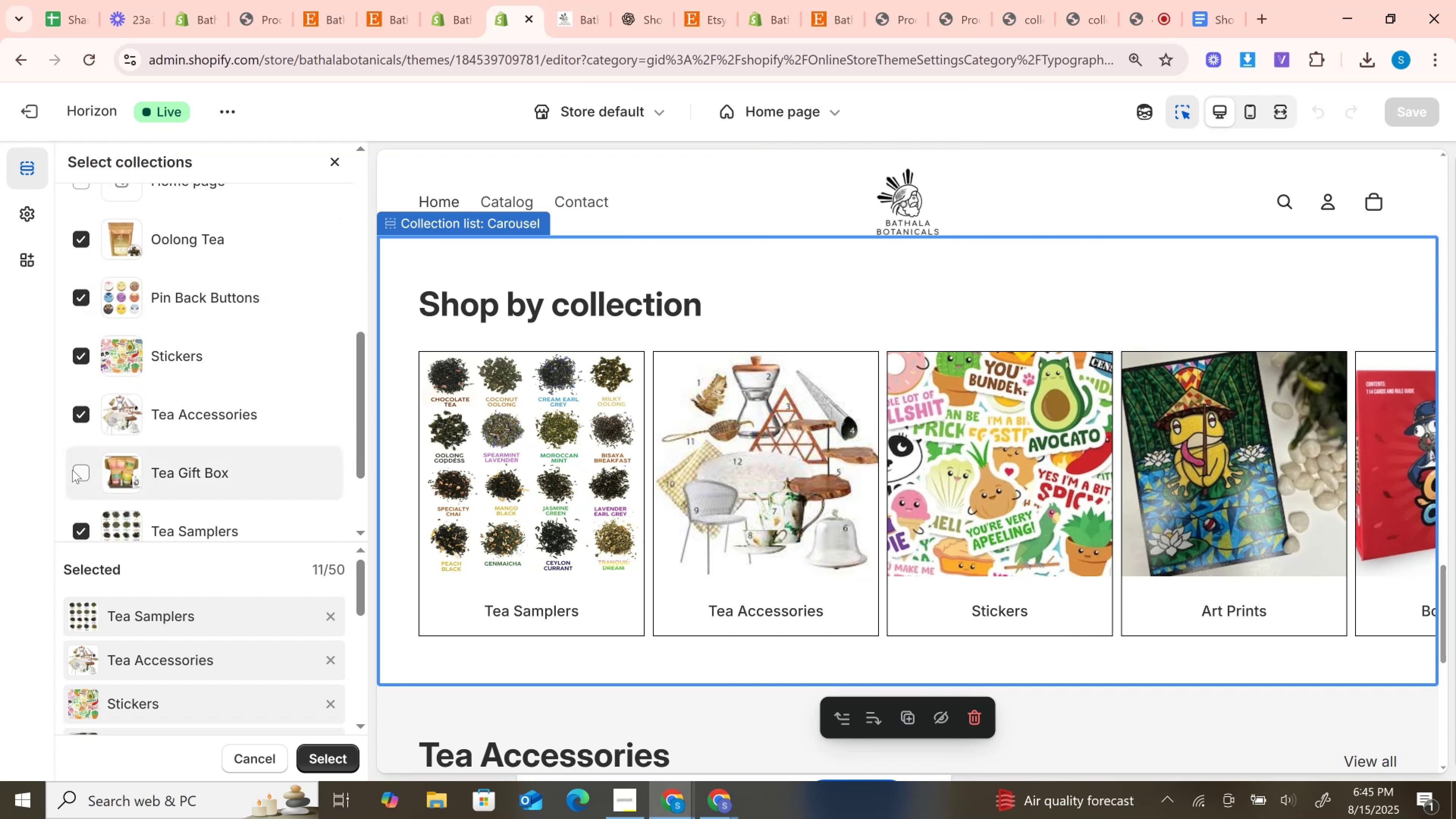 
left_click([80, 469])
 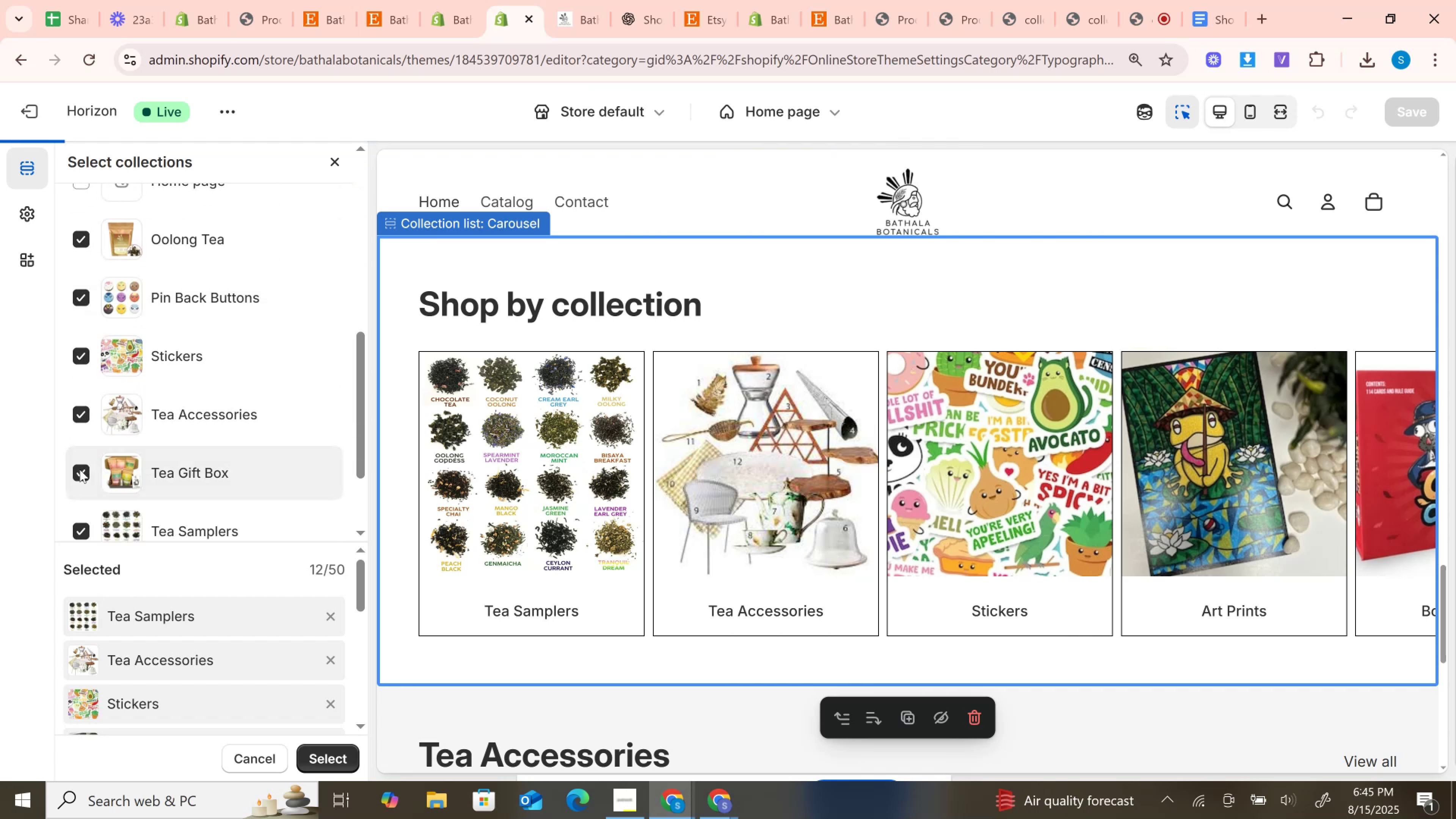 
scroll: coordinate [80, 469], scroll_direction: down, amount: 3.0
 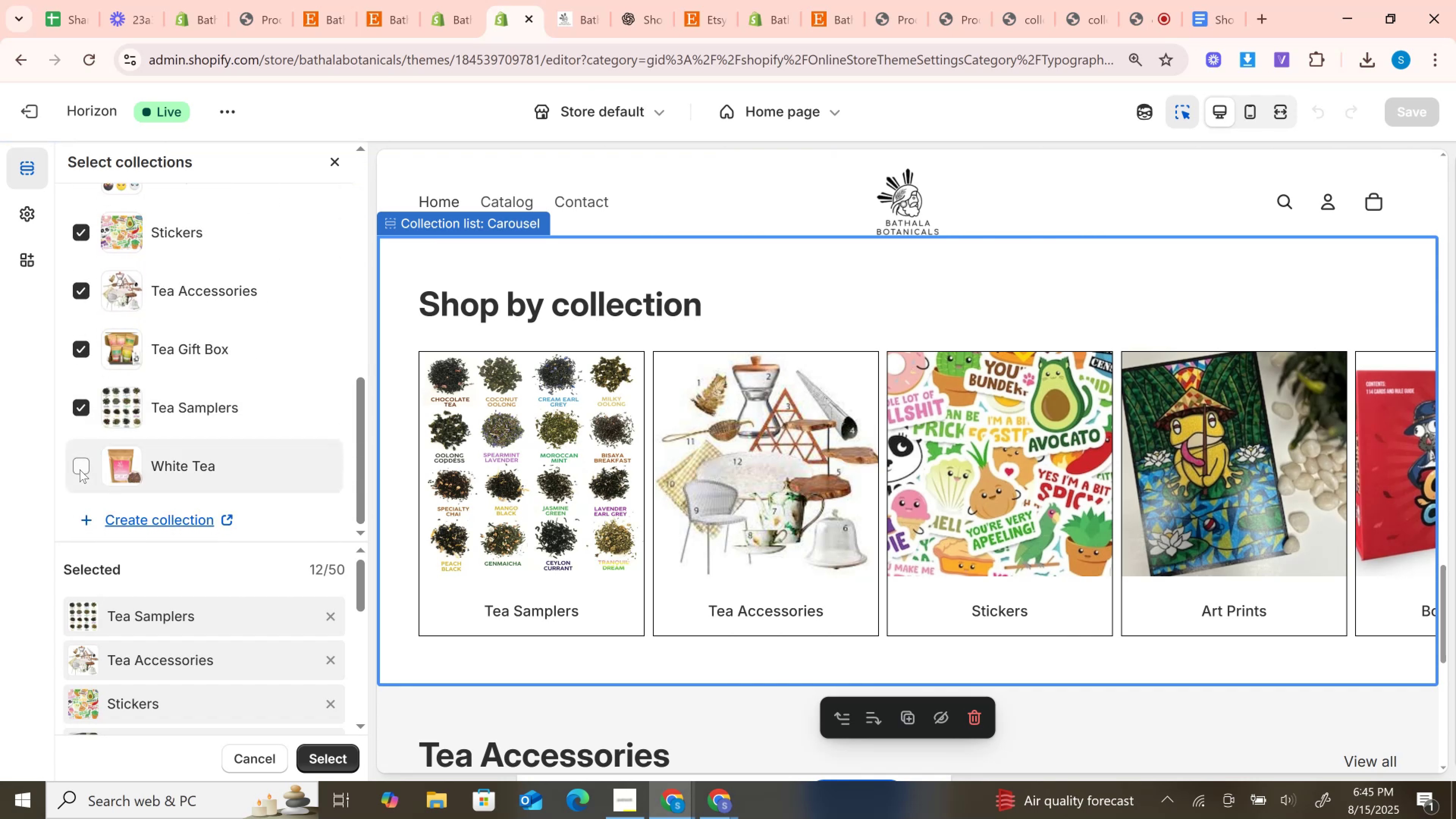 
left_click([80, 469])
 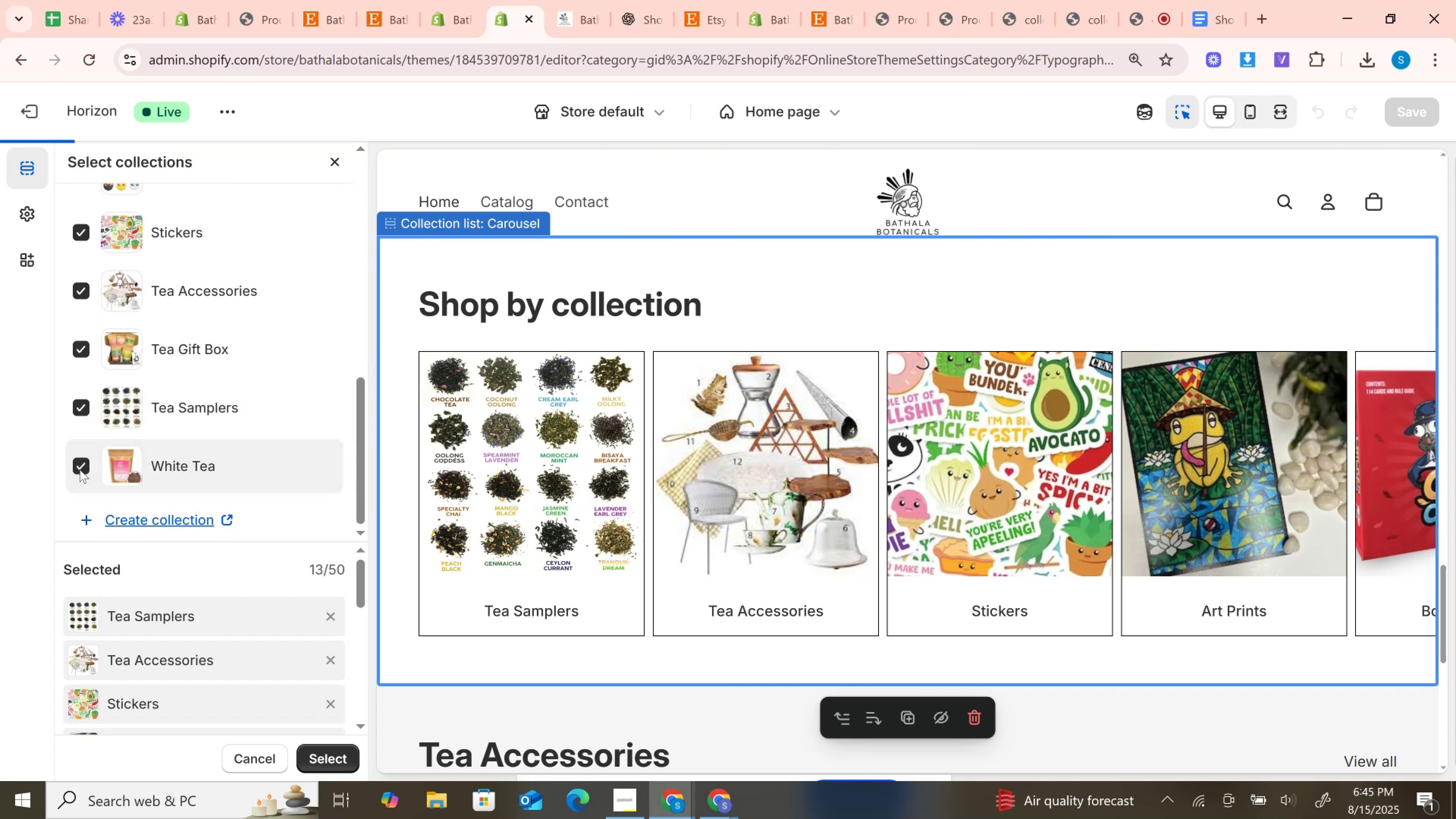 
scroll: coordinate [117, 457], scroll_direction: up, amount: 14.0
 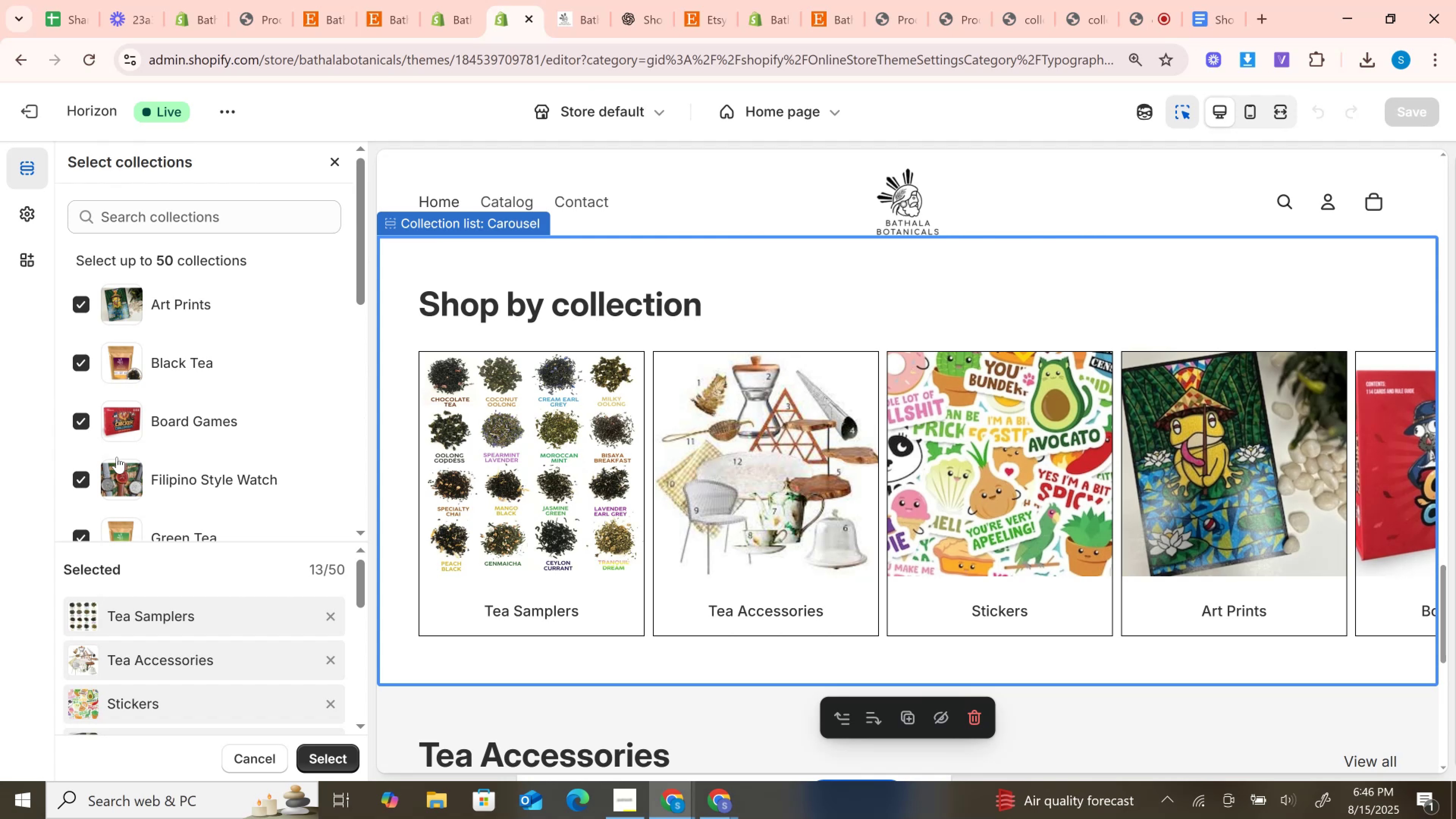 
scroll: coordinate [117, 457], scroll_direction: down, amount: 4.0
 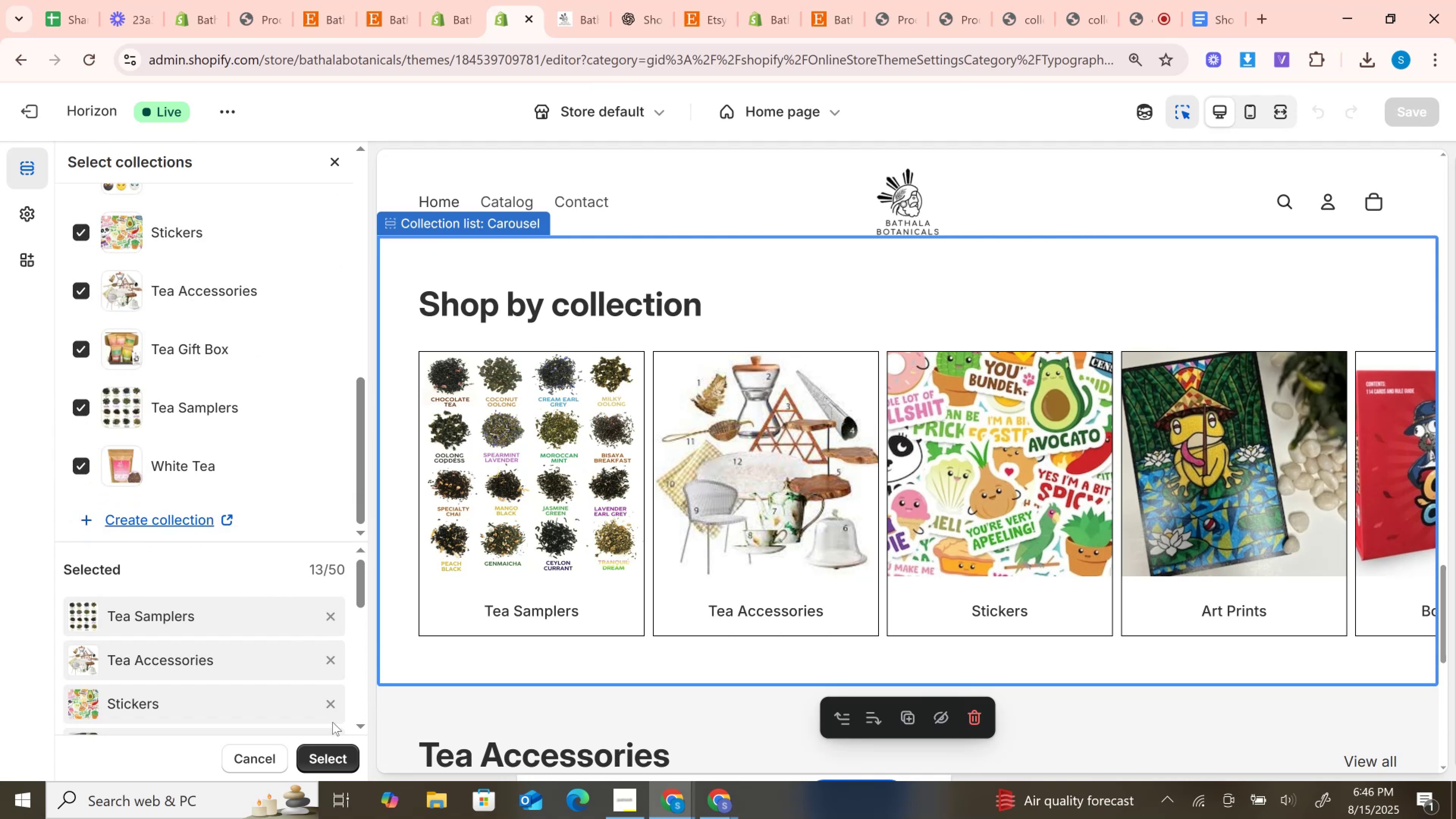 
left_click([309, 756])
 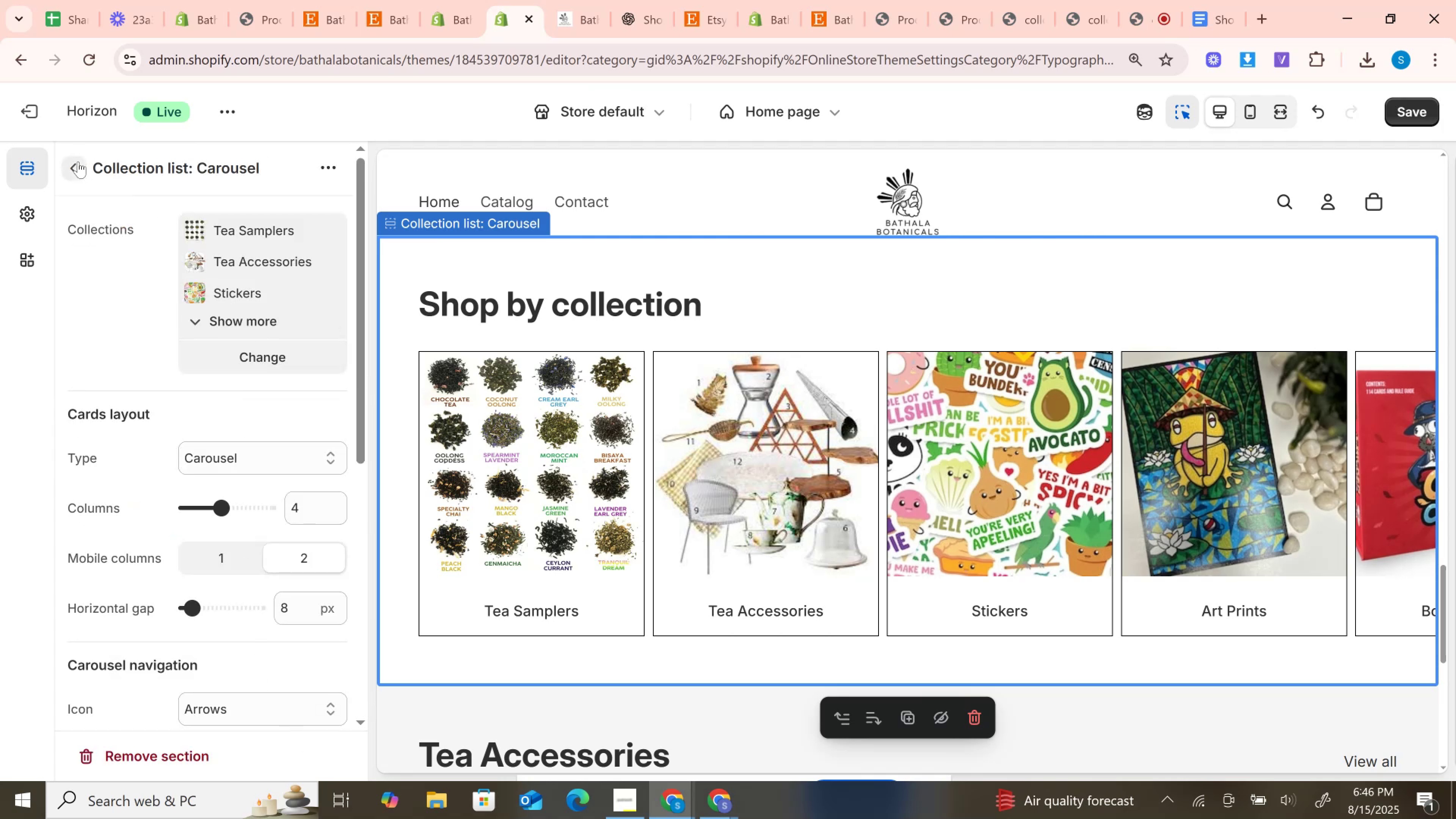 
left_click([78, 162])
 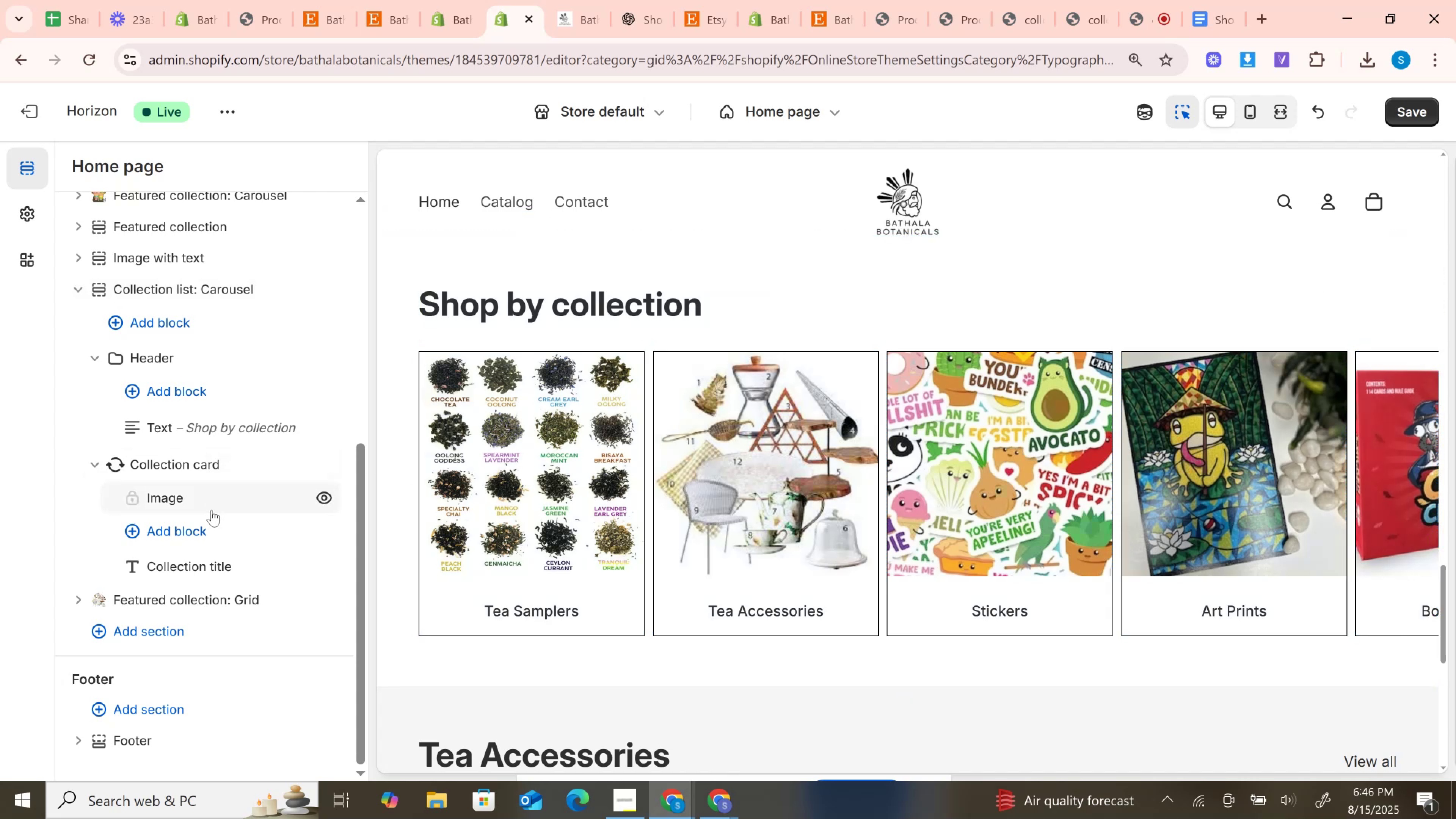 
left_click([226, 560])
 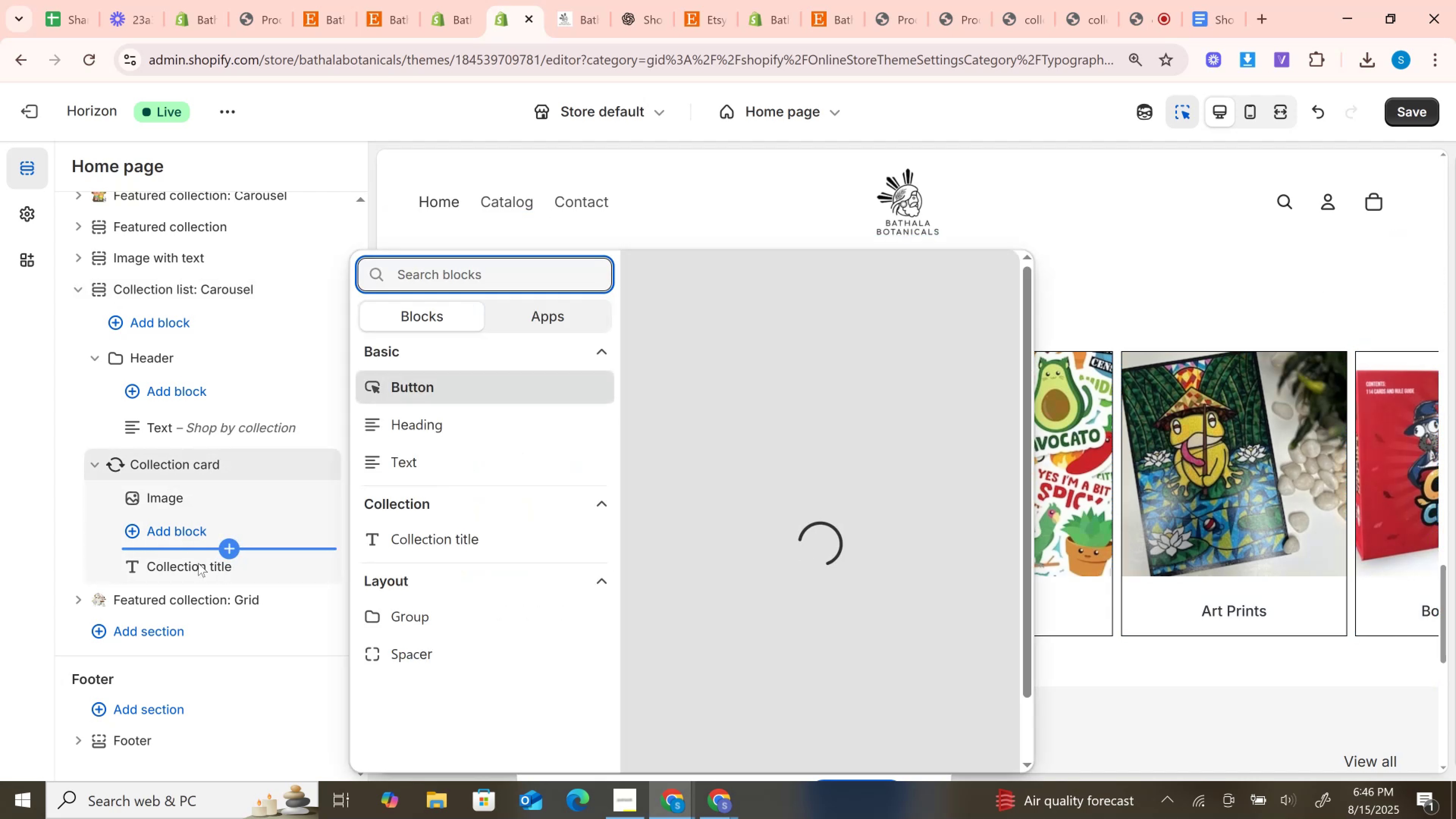 
left_click([198, 563])
 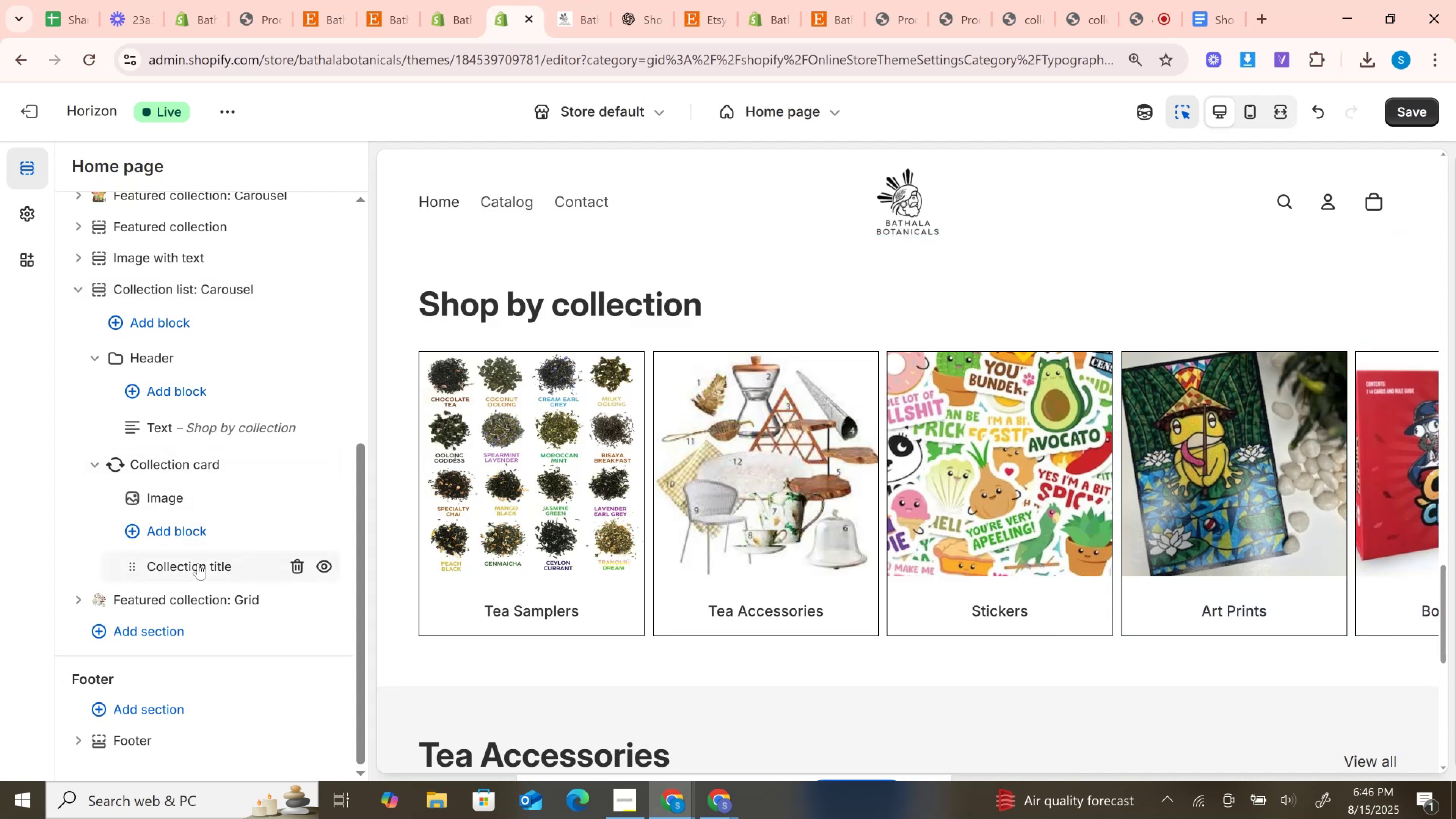 
left_click([198, 563])
 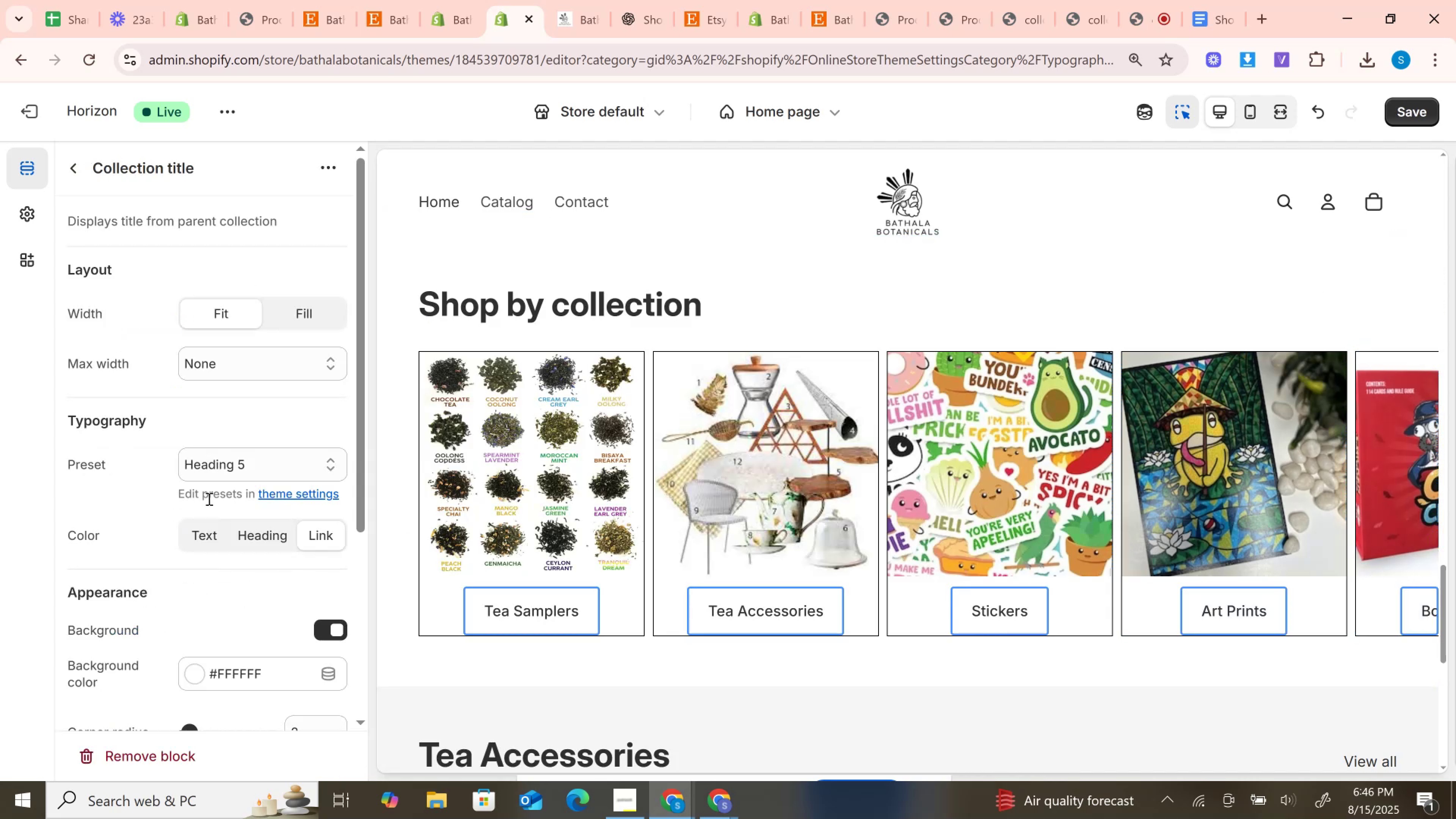 
scroll: coordinate [212, 597], scroll_direction: down, amount: 3.0
 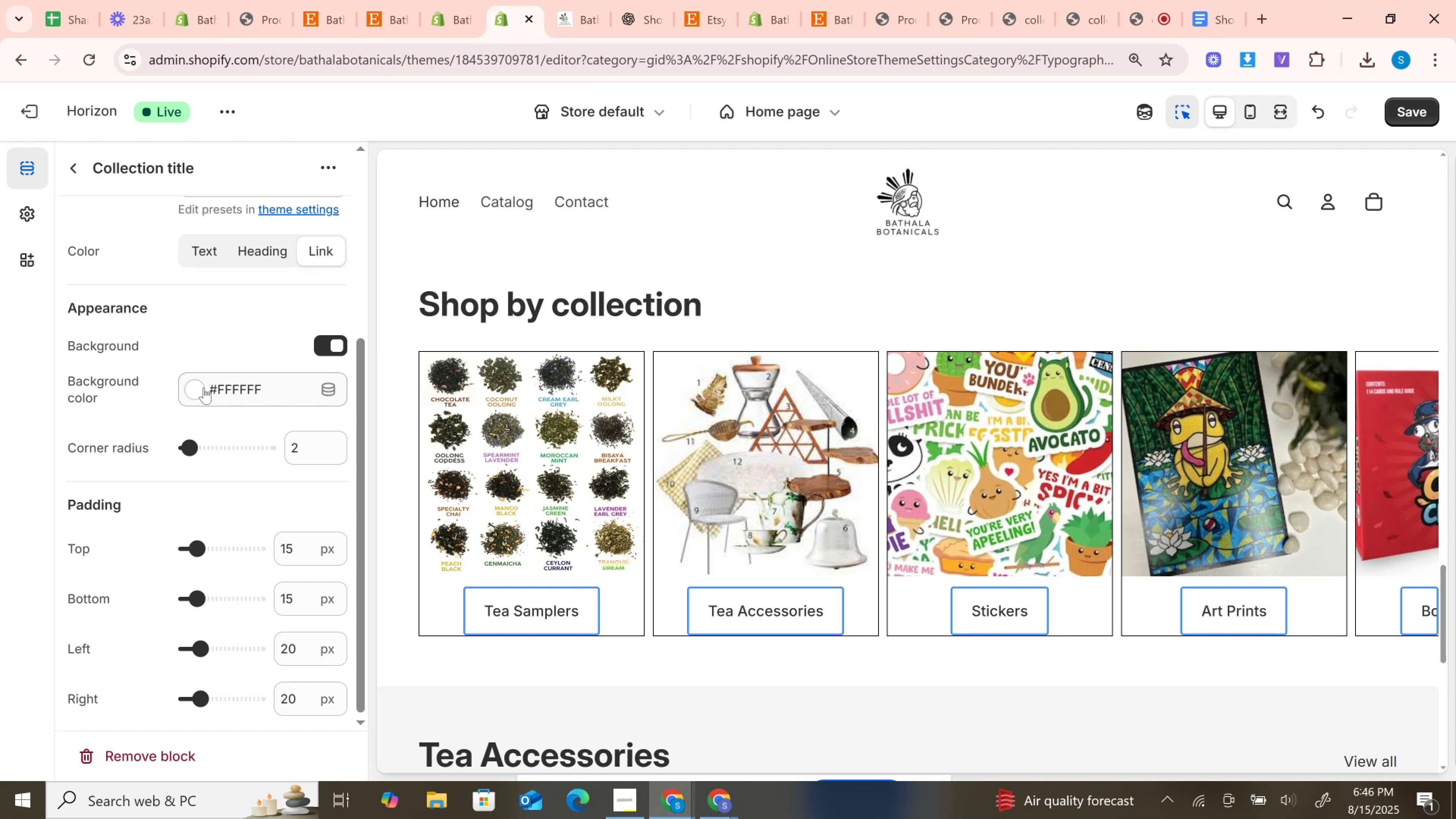 
left_click([204, 388])
 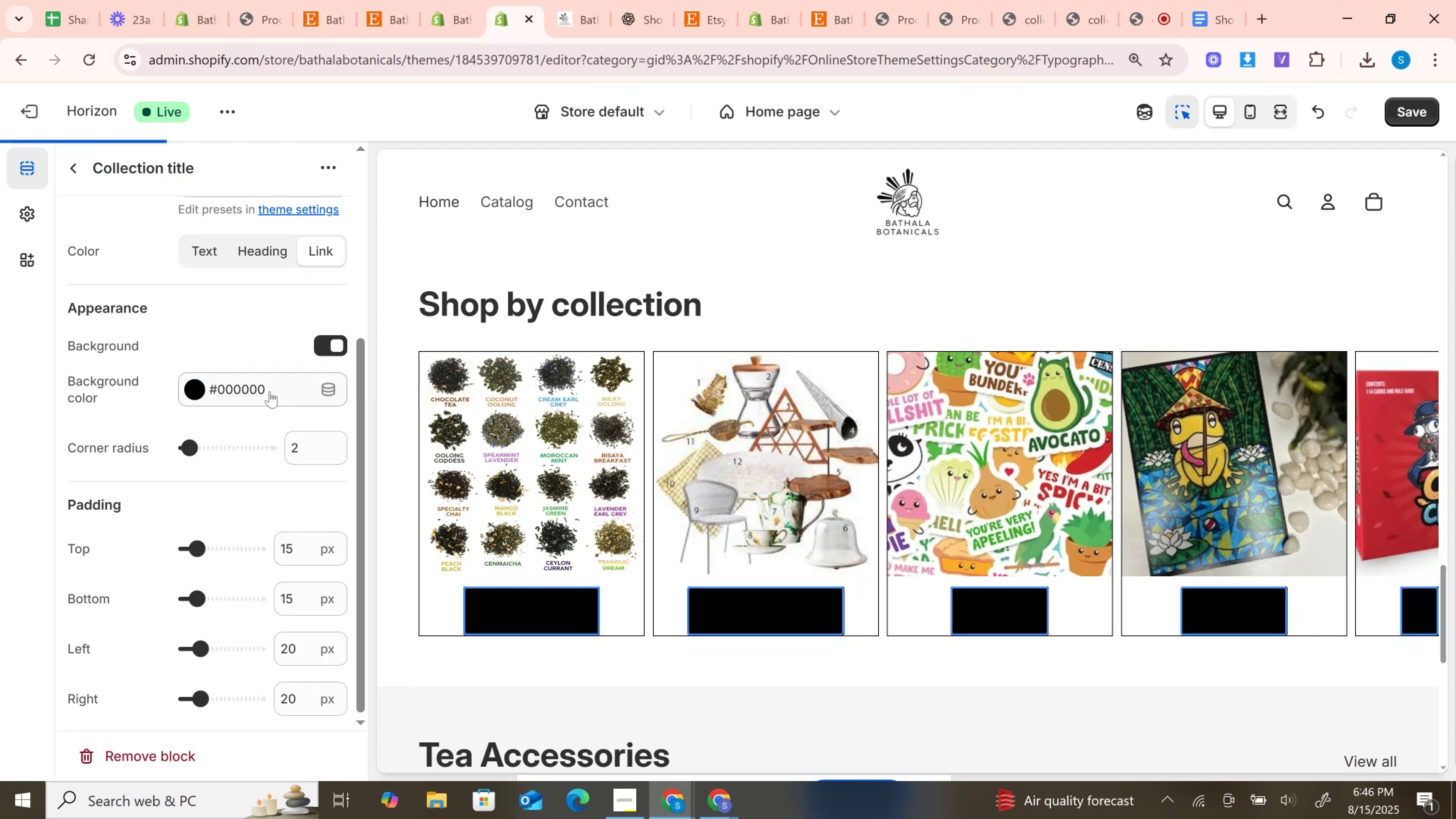 
left_click([196, 382])
 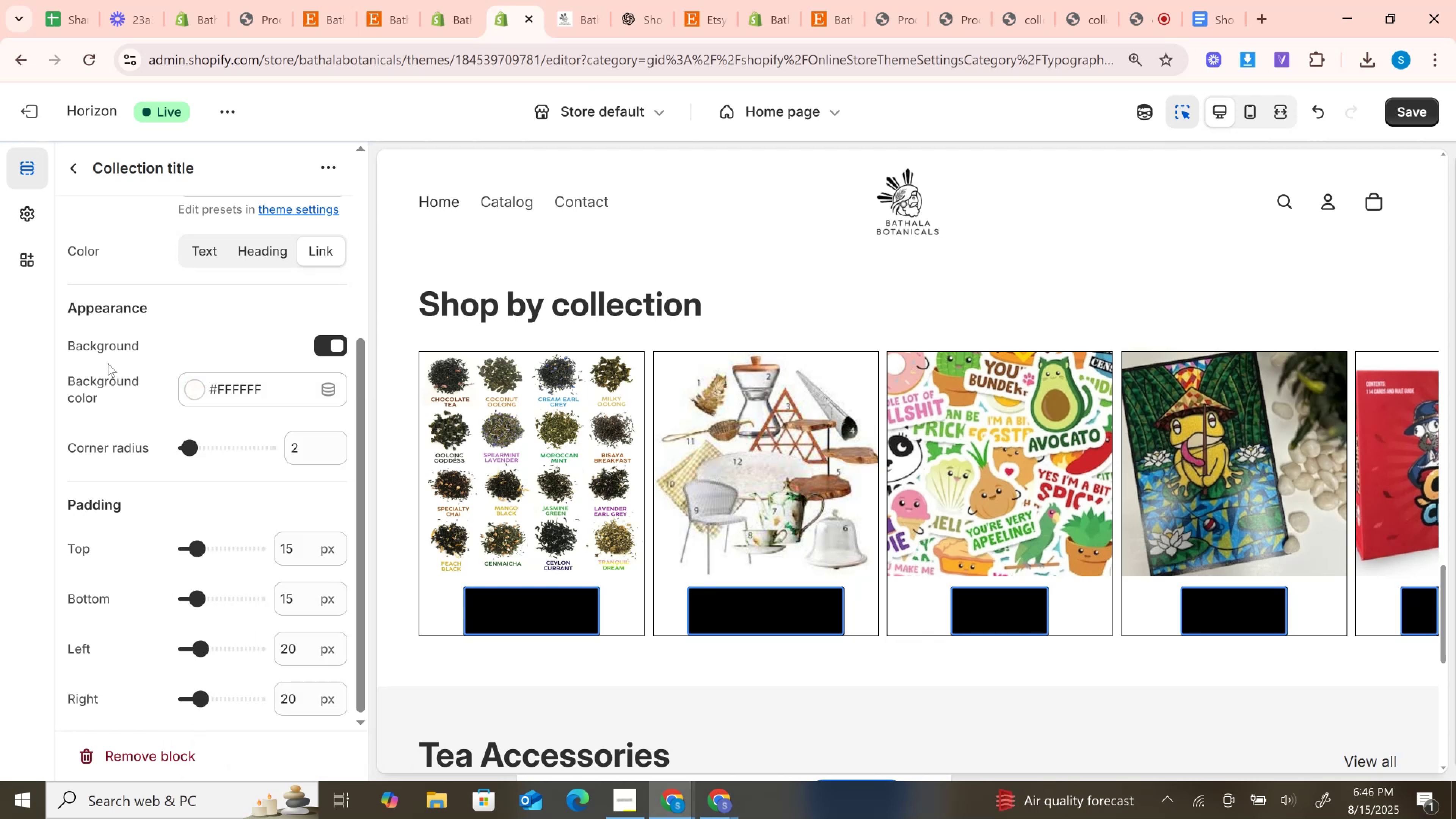 
left_click([199, 318])
 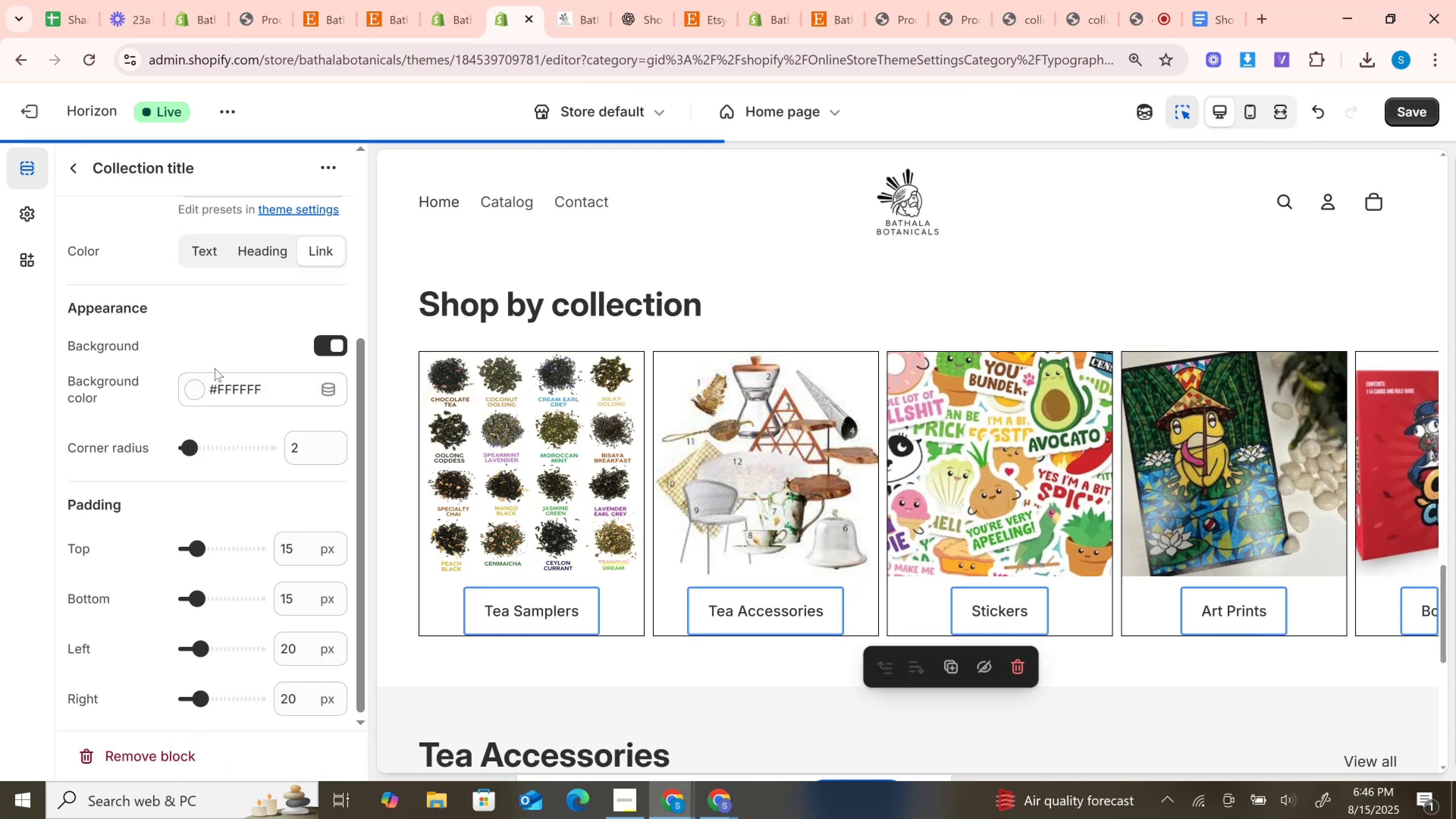 
scroll: coordinate [229, 411], scroll_direction: down, amount: 2.0
 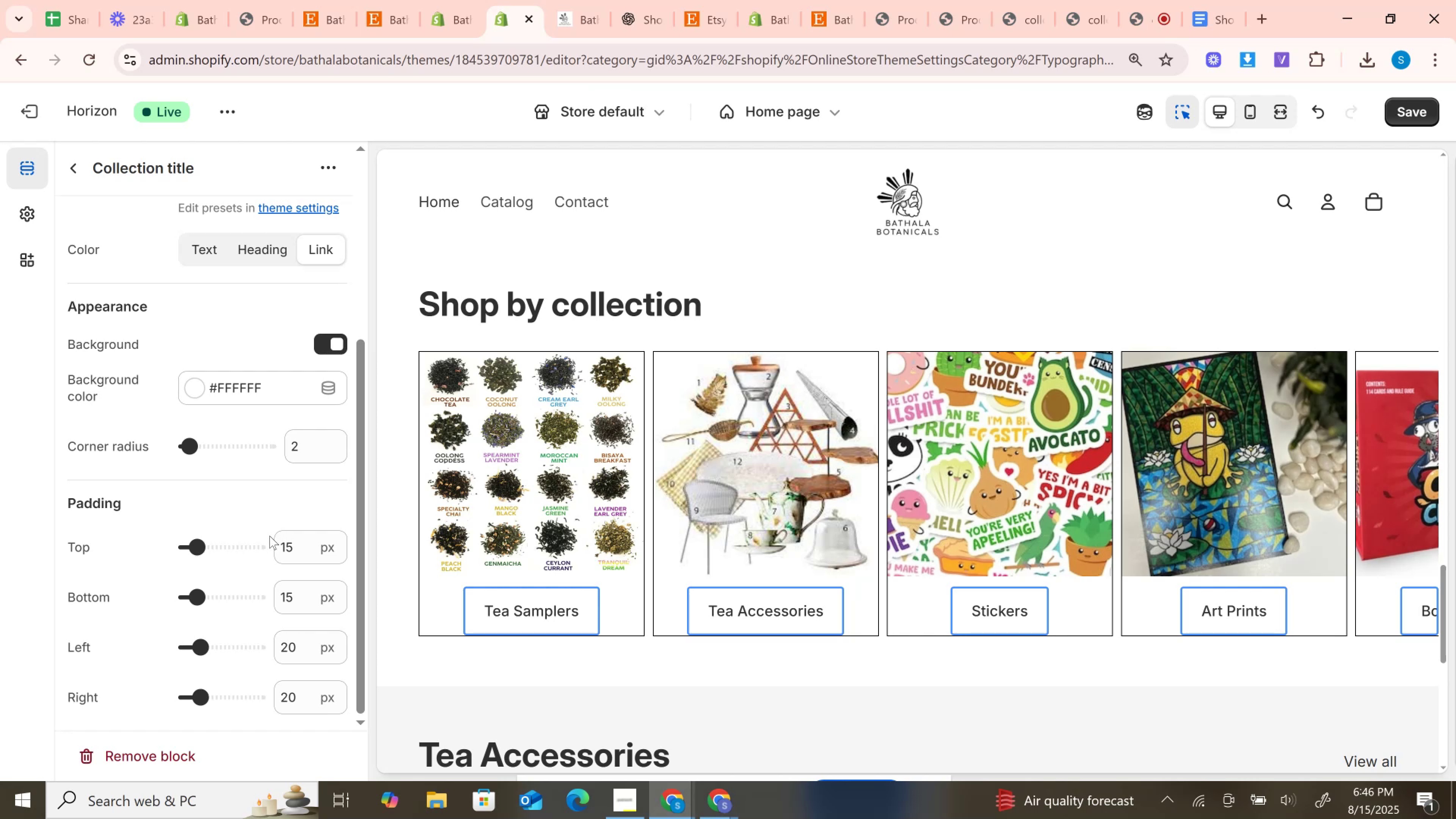 
scroll: coordinate [270, 536], scroll_direction: up, amount: 3.0
 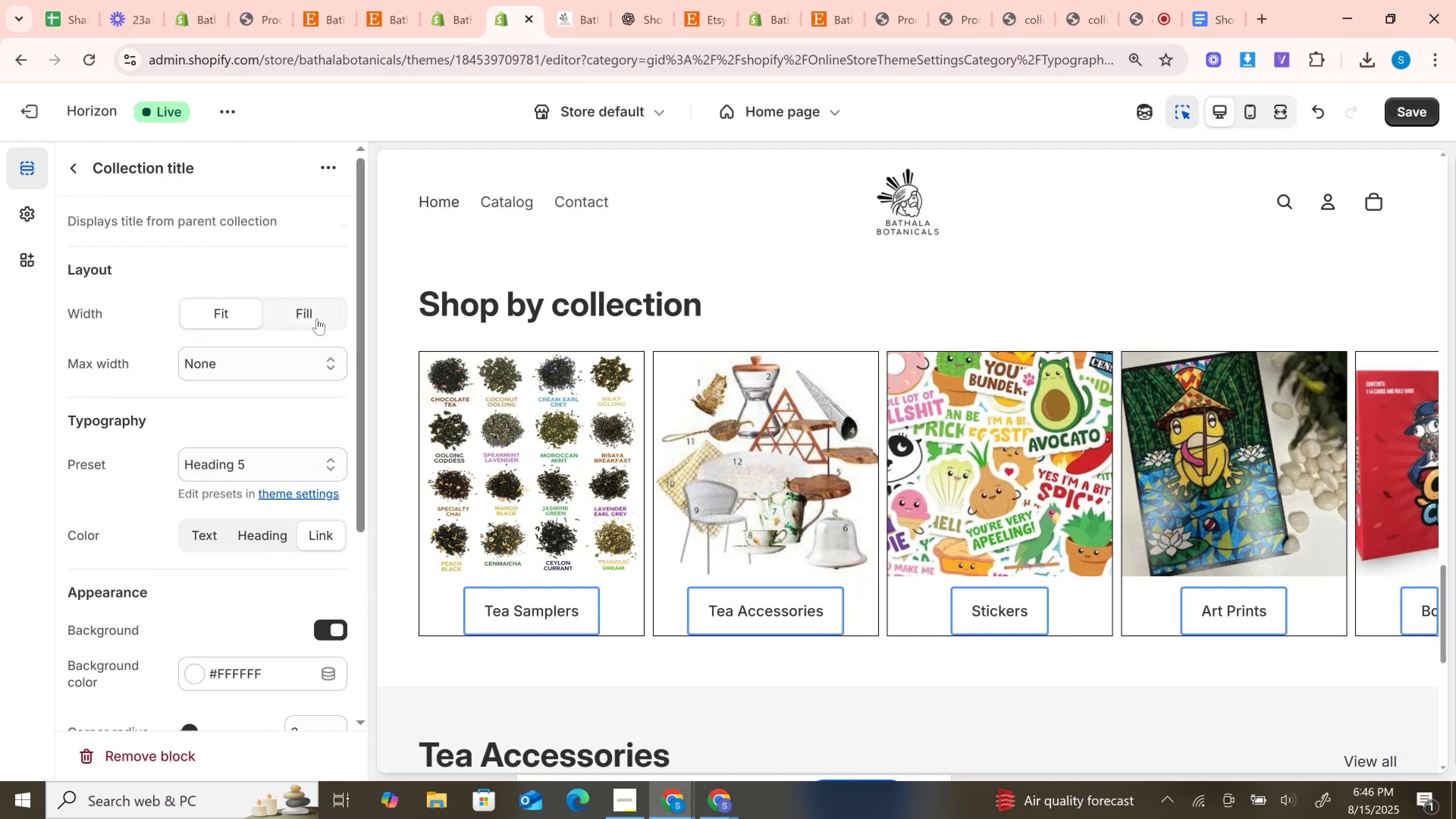 
left_click([315, 316])
 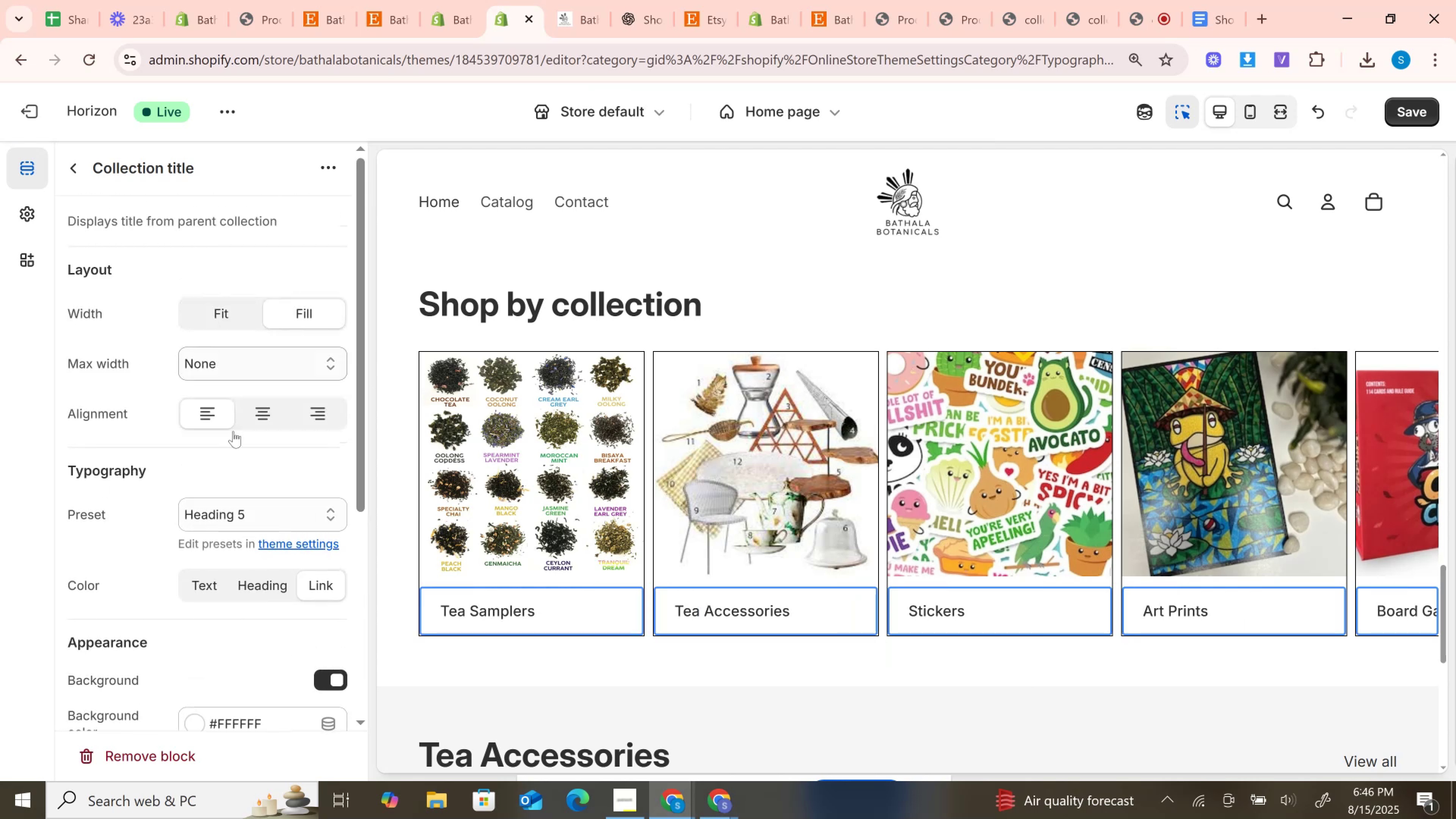 
left_click([252, 414])
 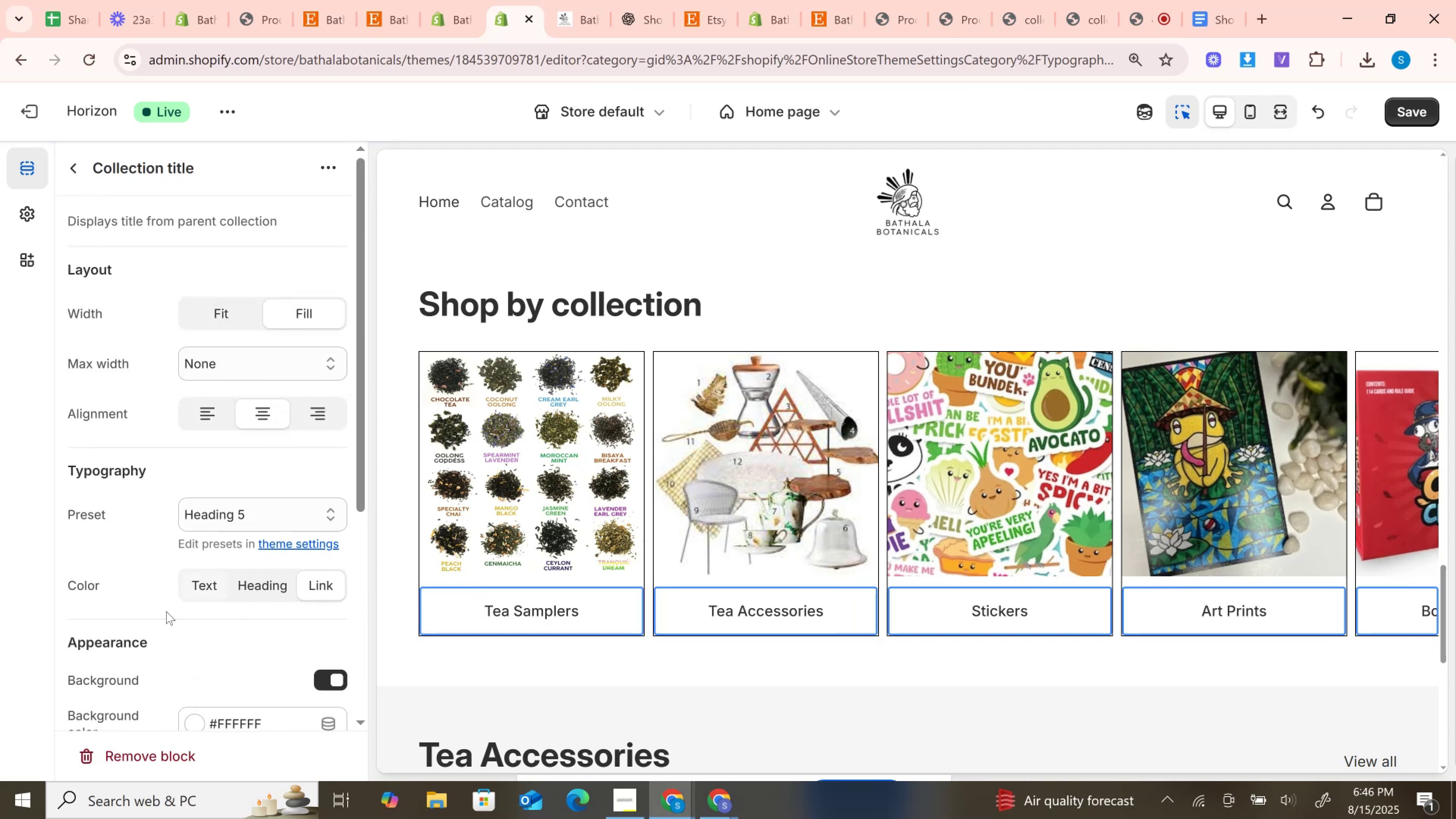 
scroll: coordinate [149, 633], scroll_direction: down, amount: 2.0
 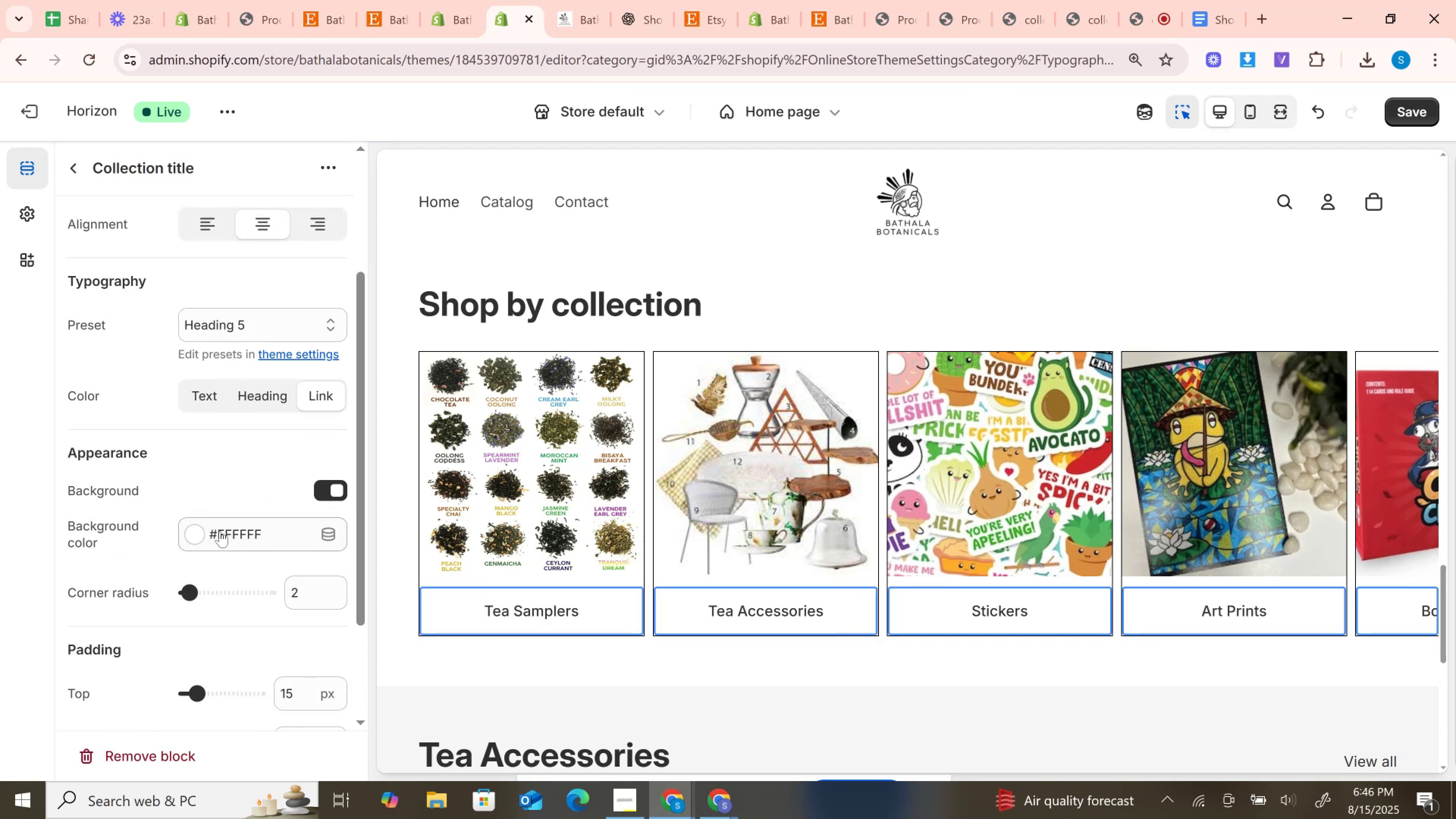 
left_click([182, 528])
 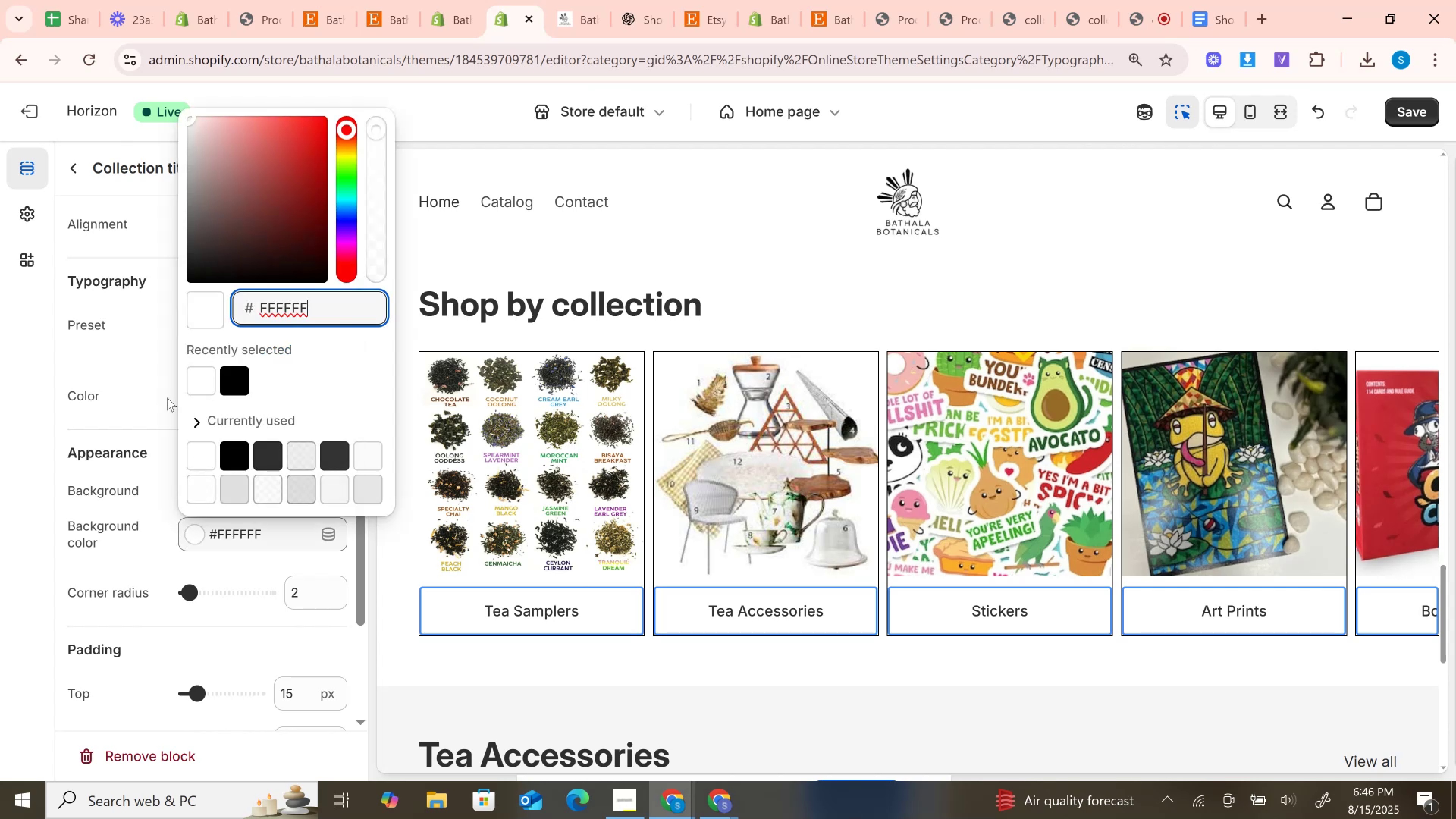 
left_click([165, 389])
 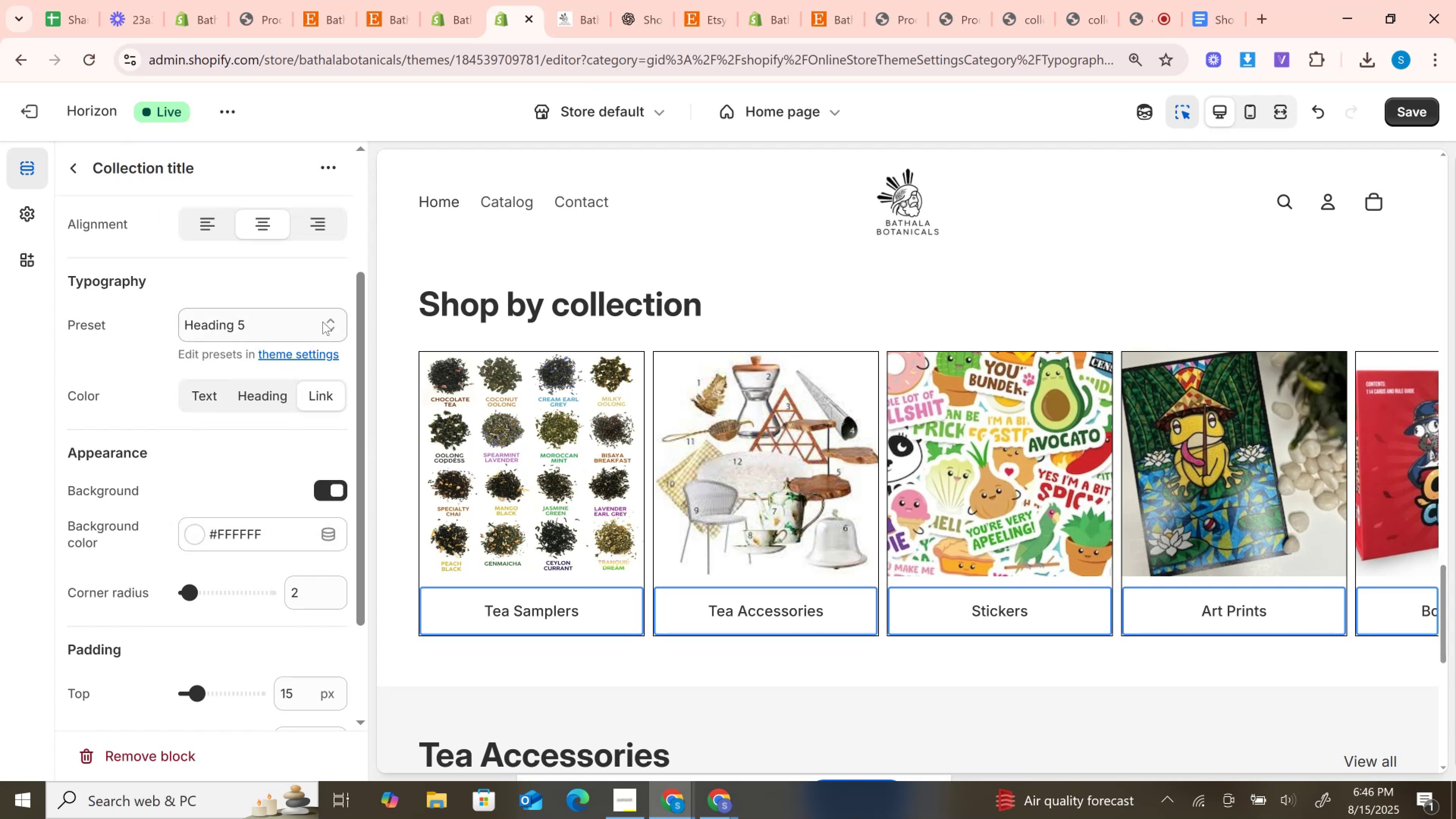 
scroll: coordinate [197, 425], scroll_direction: up, amount: 7.0
 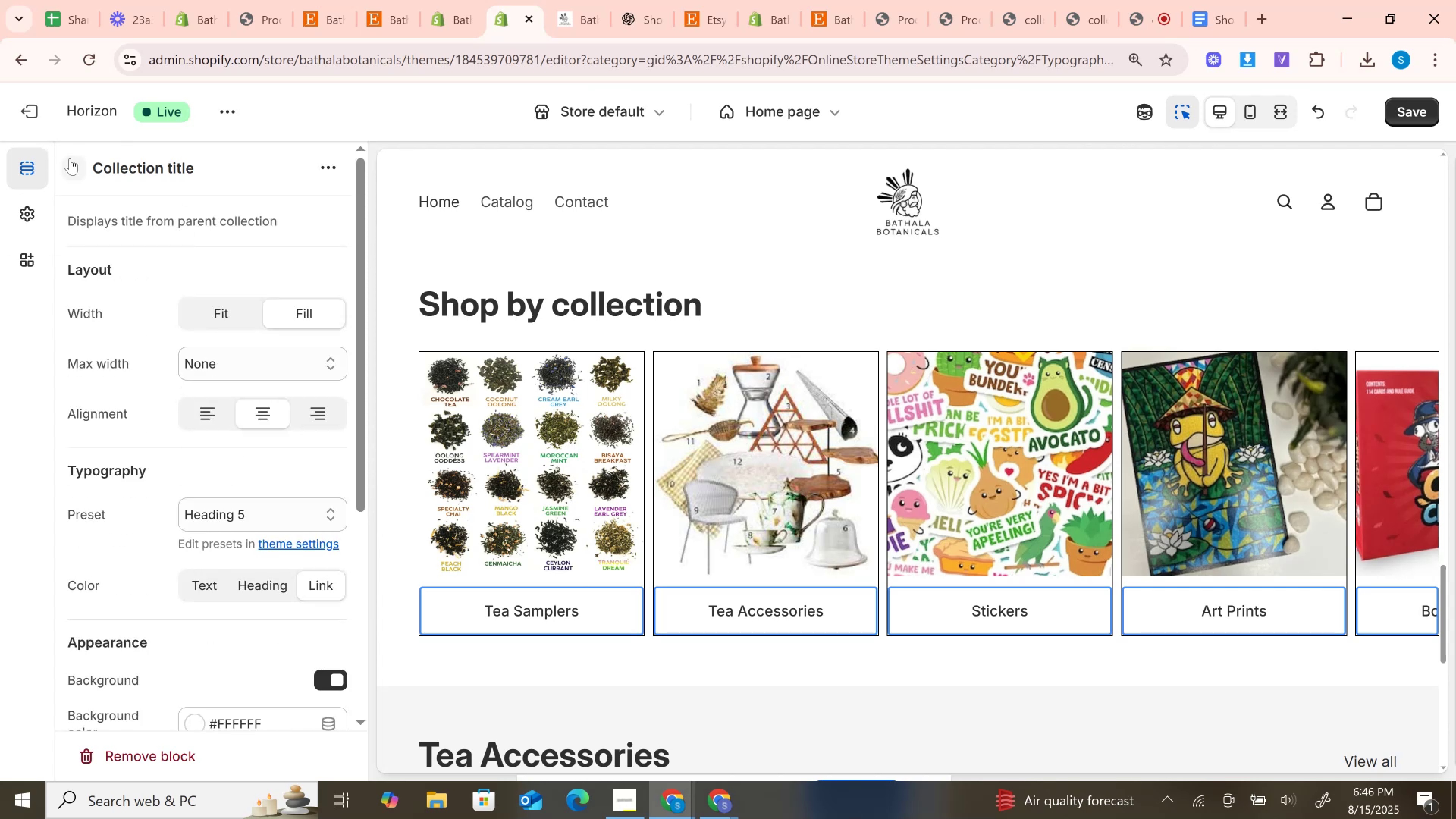 
left_click([70, 168])
 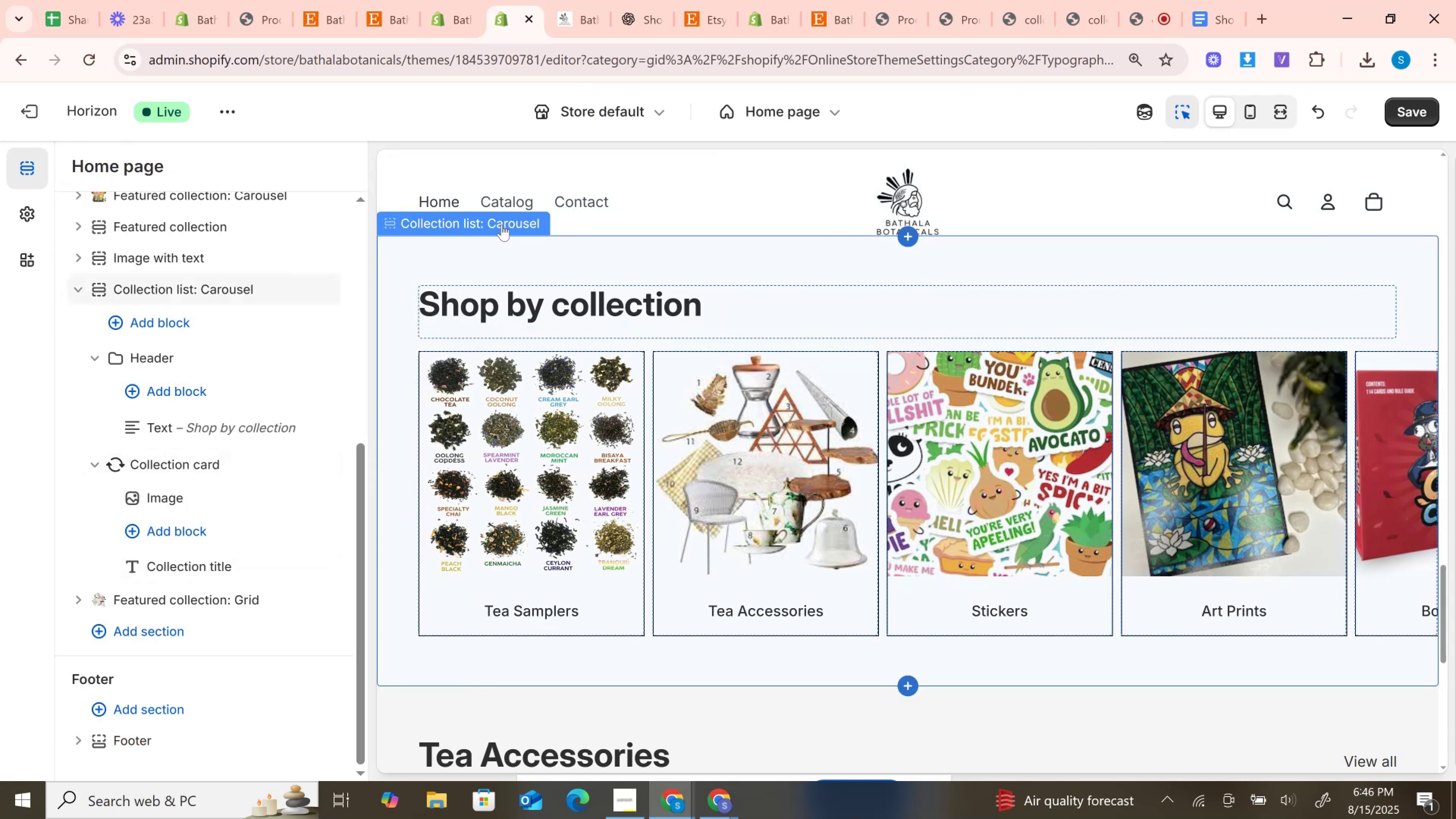 
left_click([502, 224])
 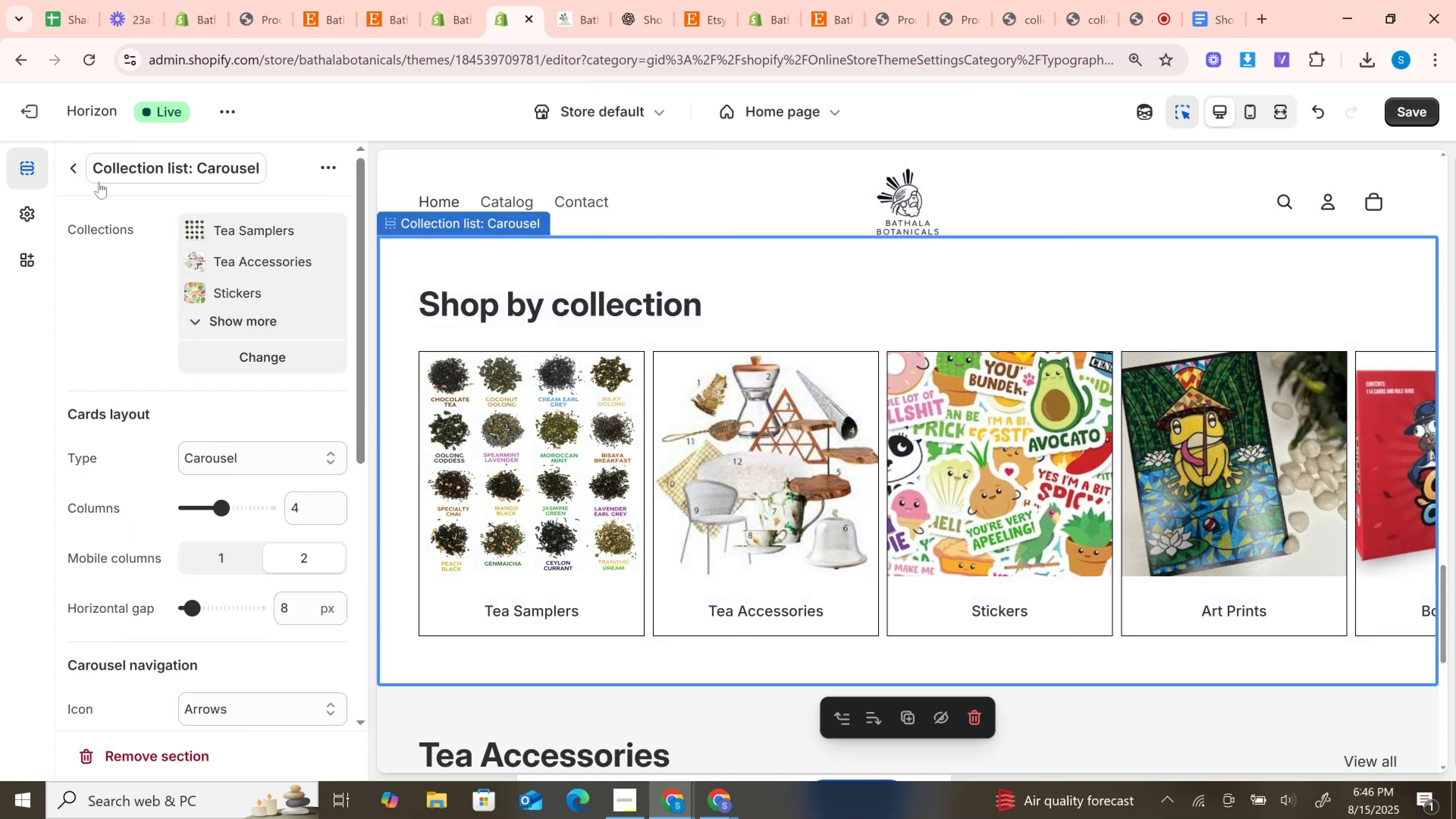 
left_click([72, 168])
 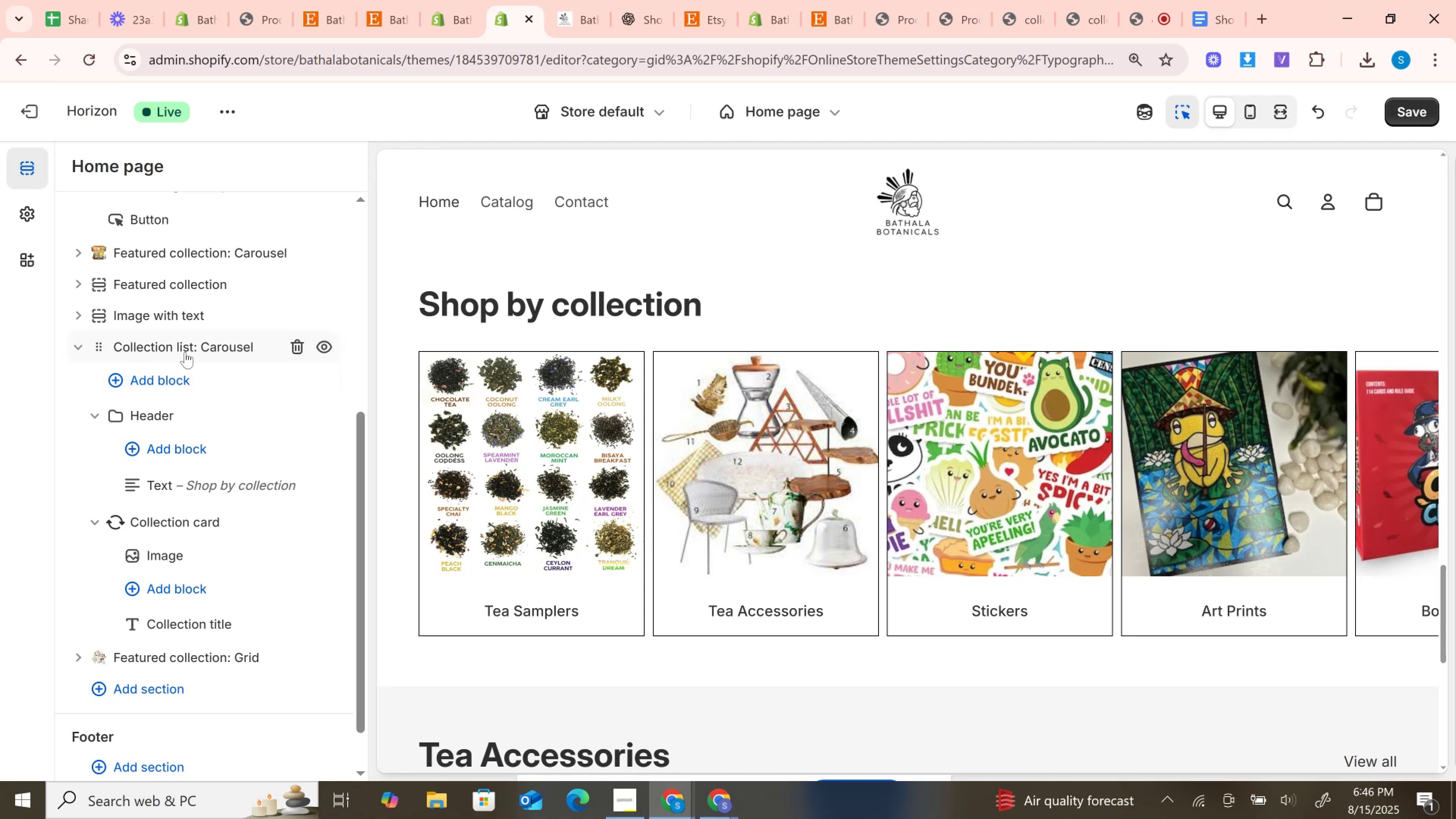 
left_click([185, 350])
 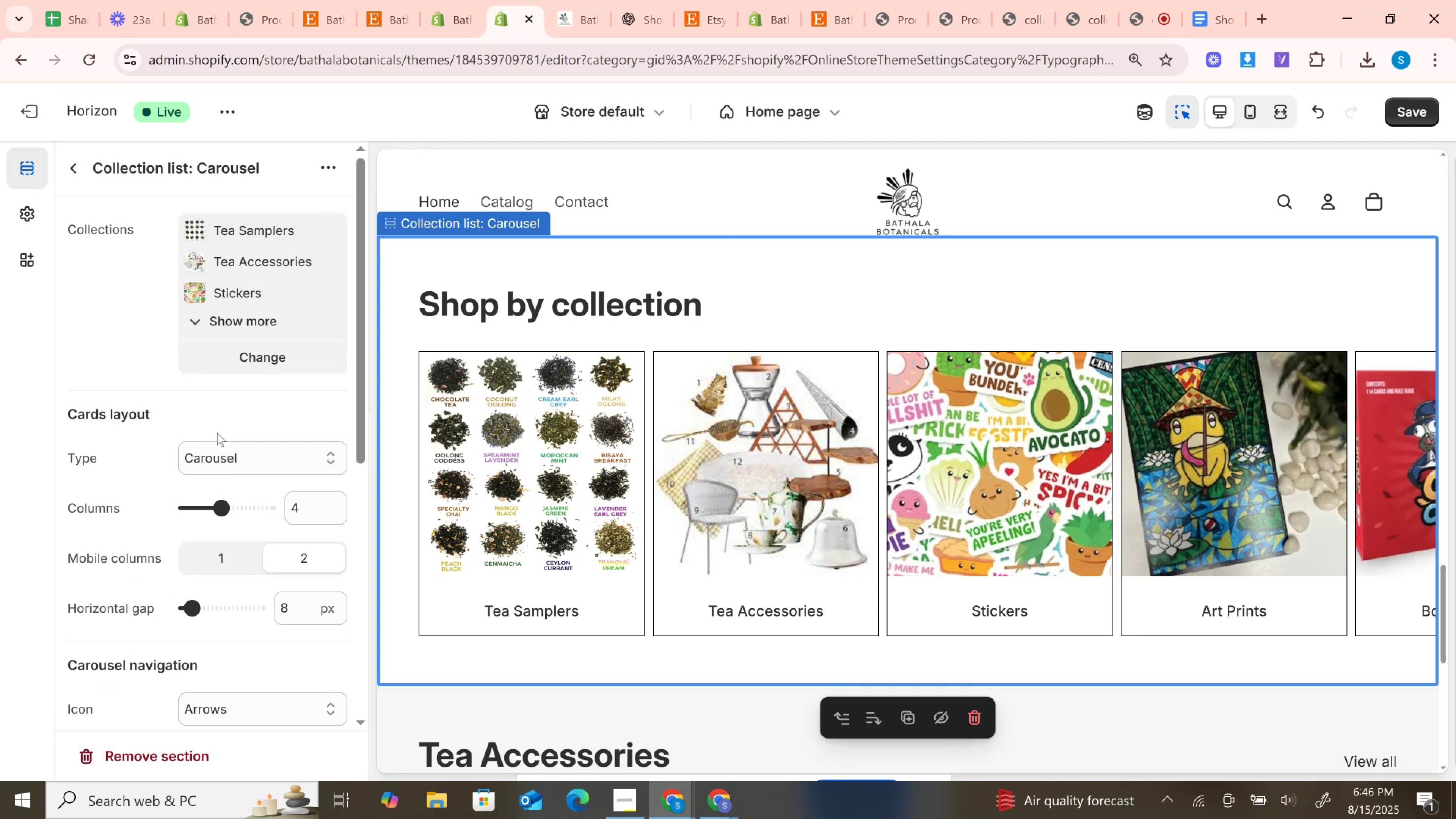 
scroll: coordinate [224, 449], scroll_direction: down, amount: 6.0
 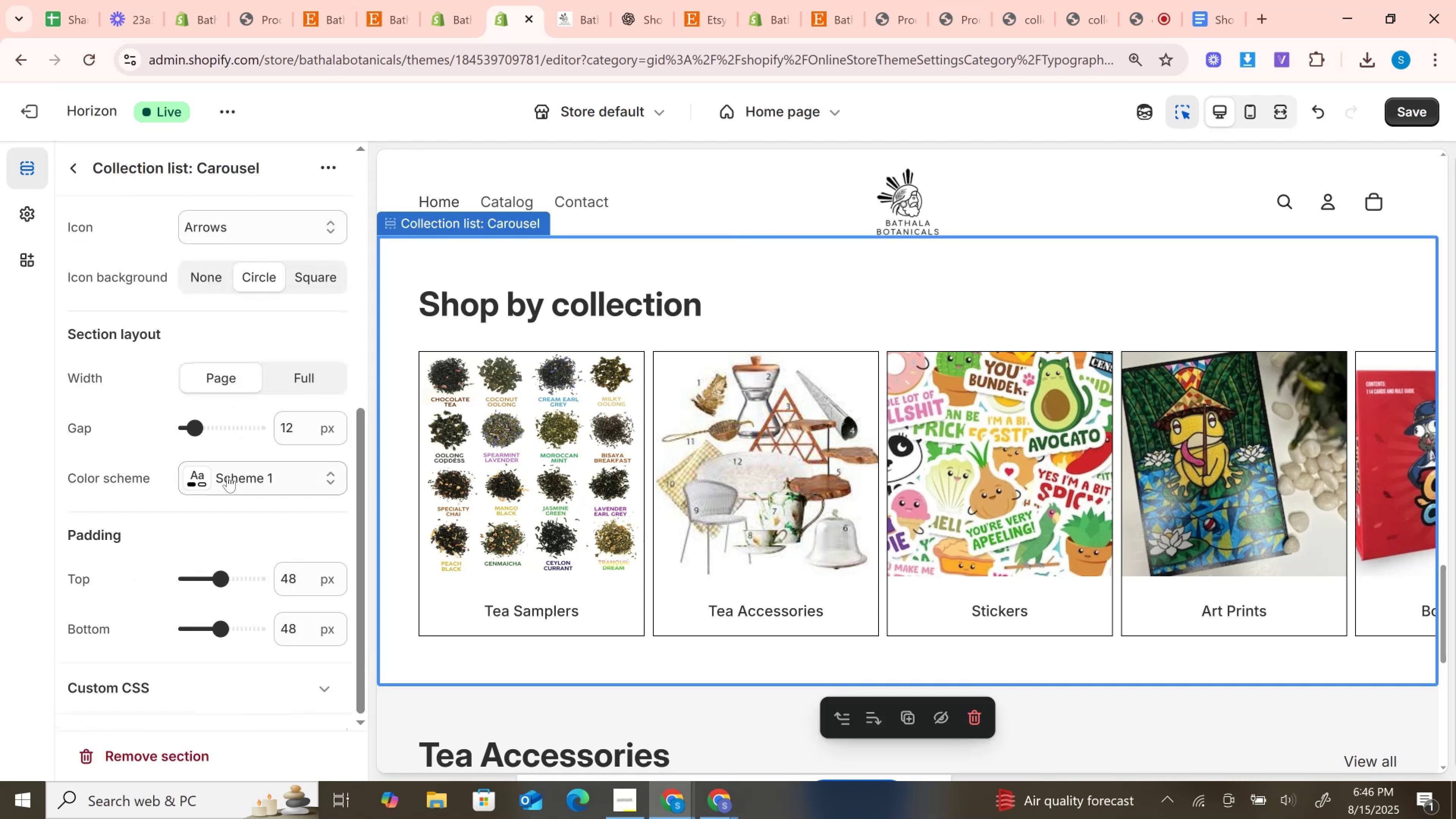 
left_click([228, 486])
 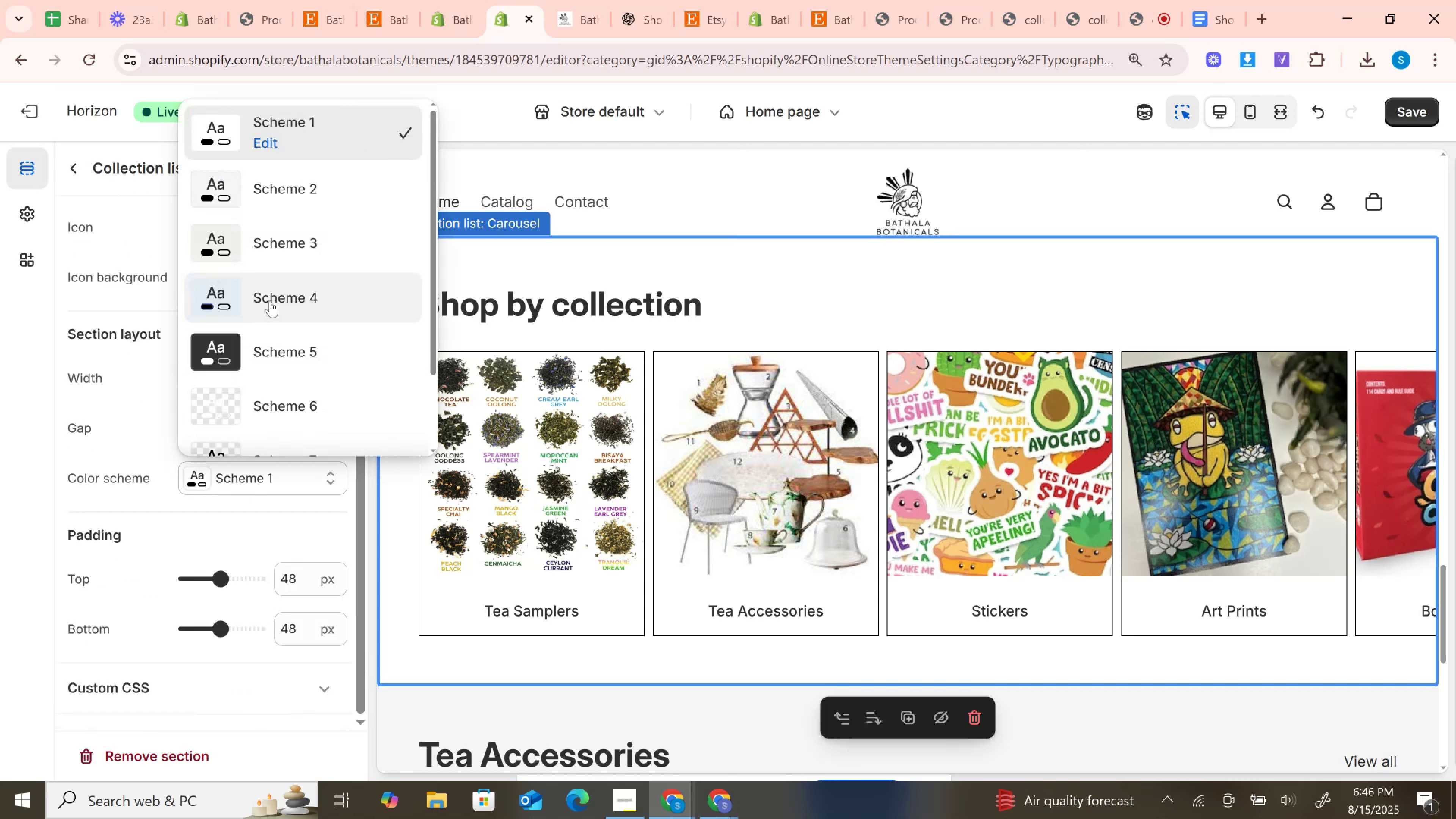 
left_click([270, 301])
 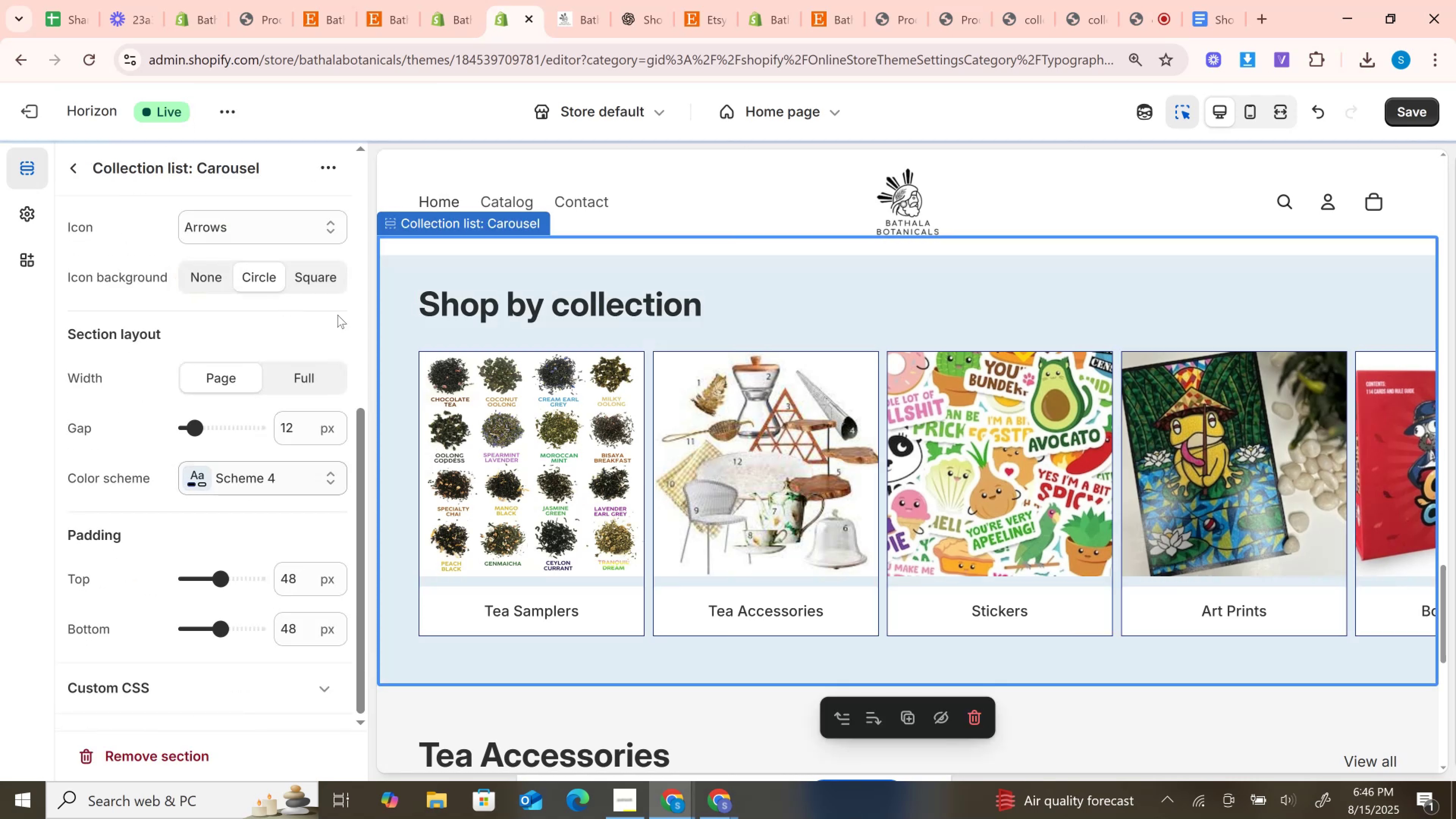 
scroll: coordinate [957, 432], scroll_direction: up, amount: 13.0
 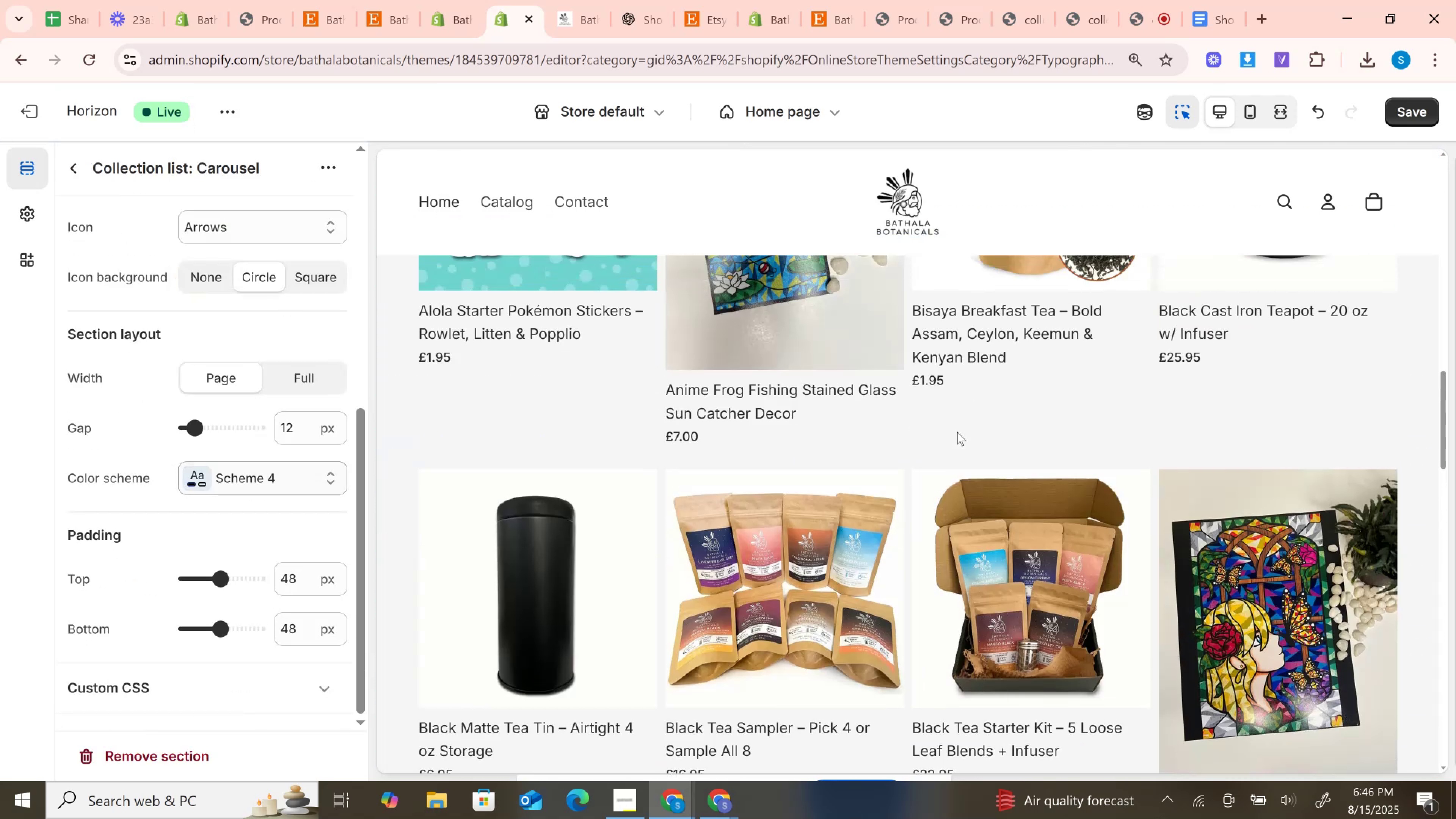 
scroll: coordinate [957, 432], scroll_direction: down, amount: 15.0
 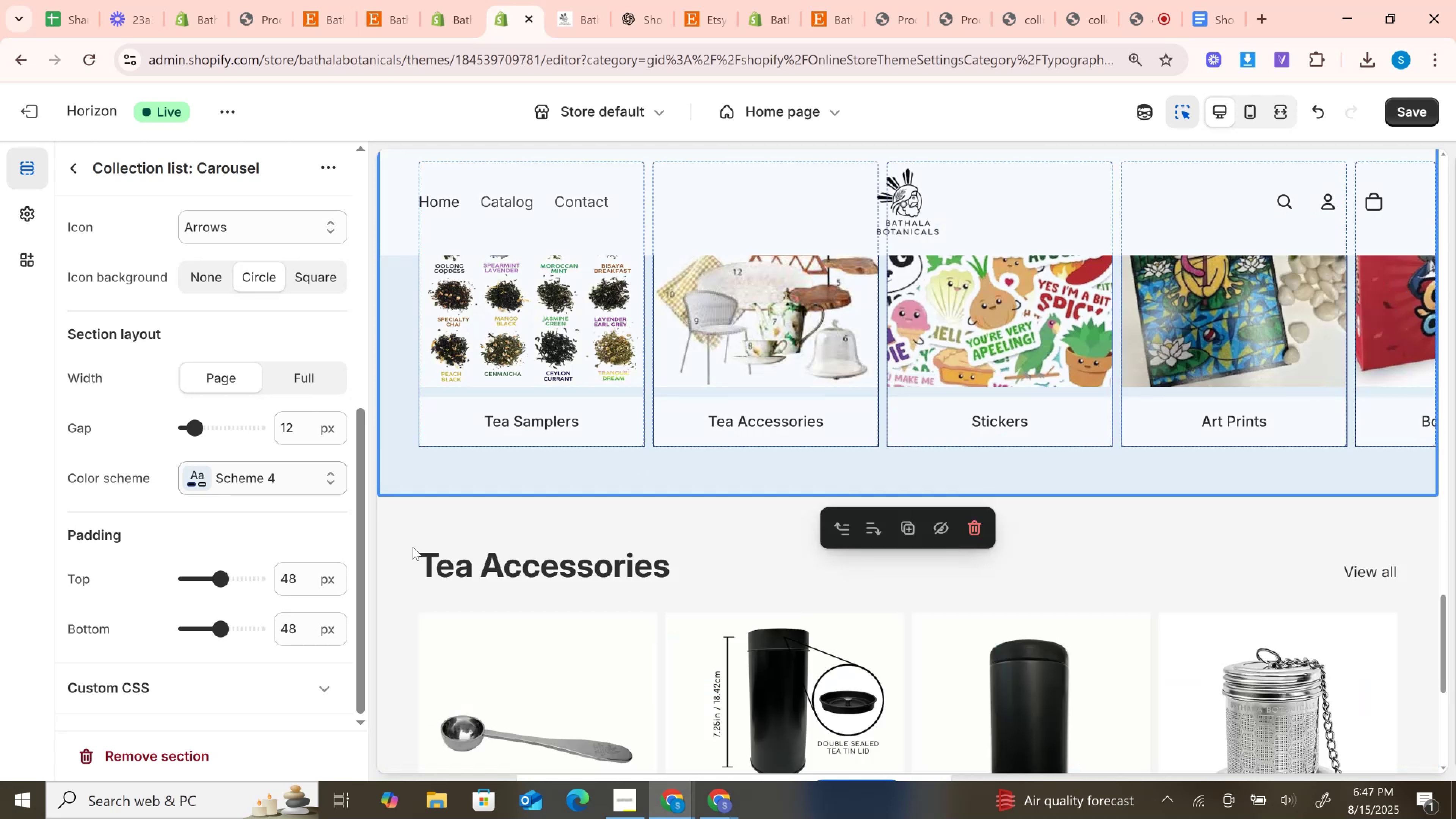 
left_click([207, 474])
 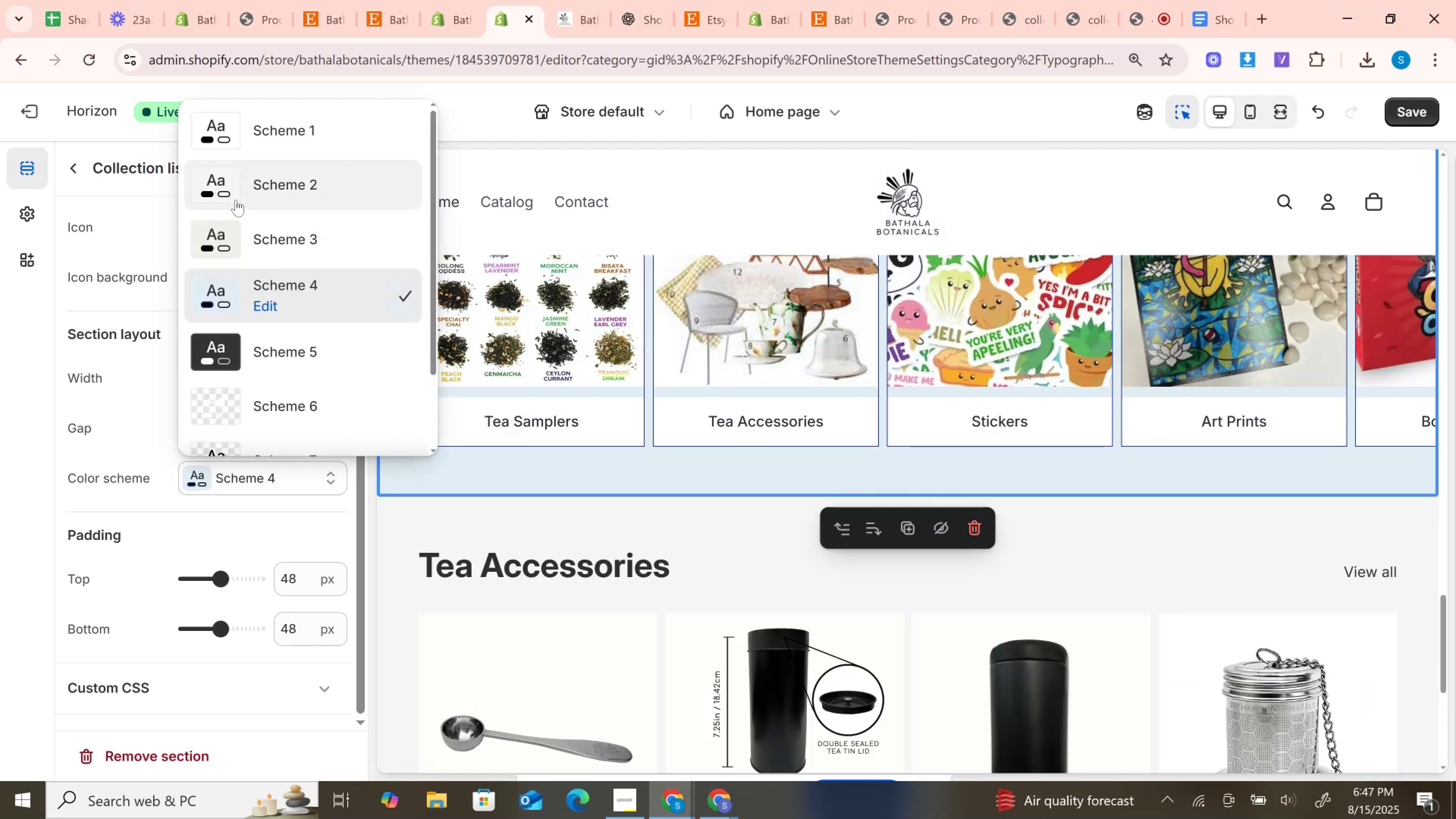 
left_click([236, 200])
 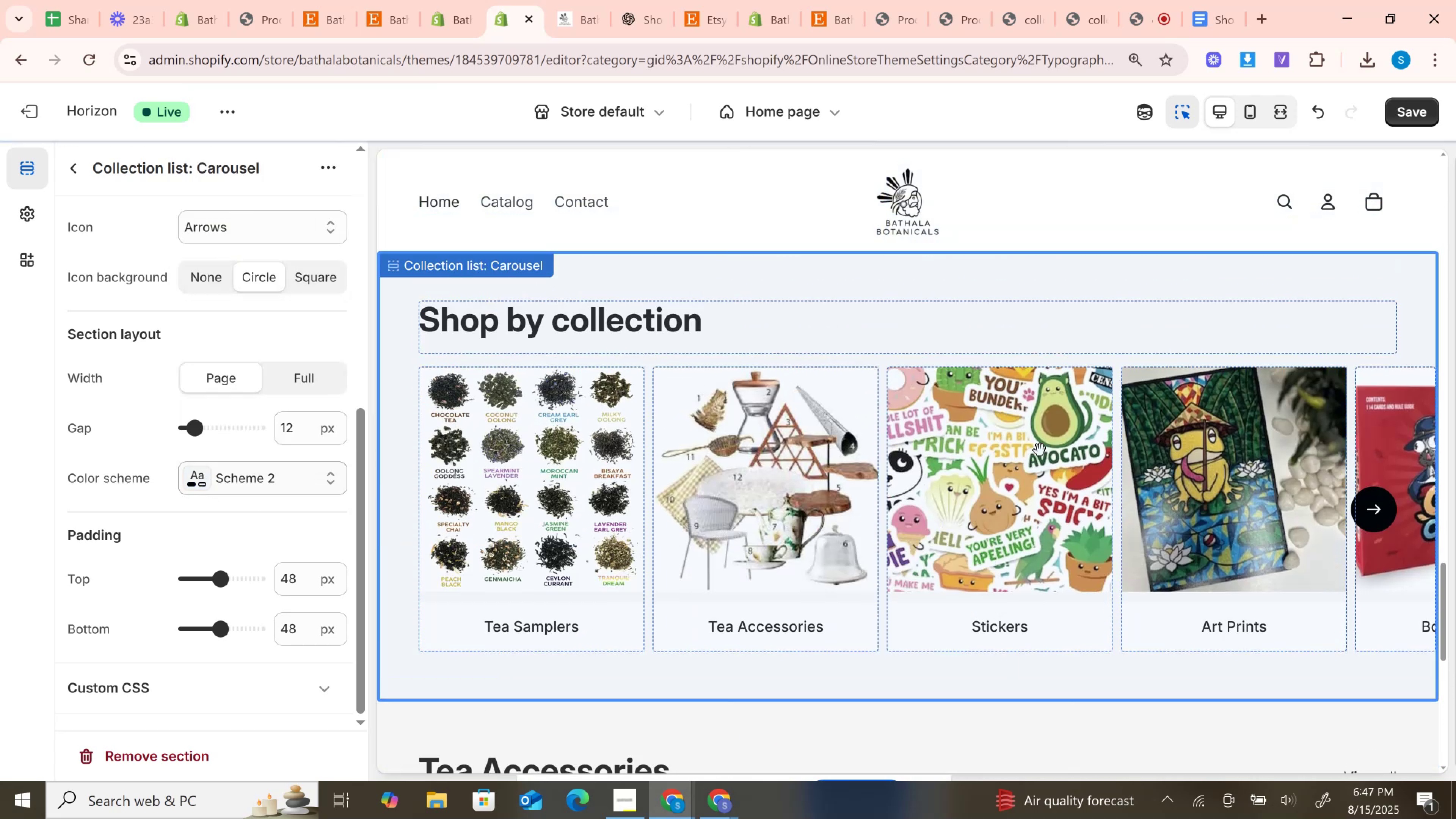 
scroll: coordinate [1064, 523], scroll_direction: down, amount: 4.0
 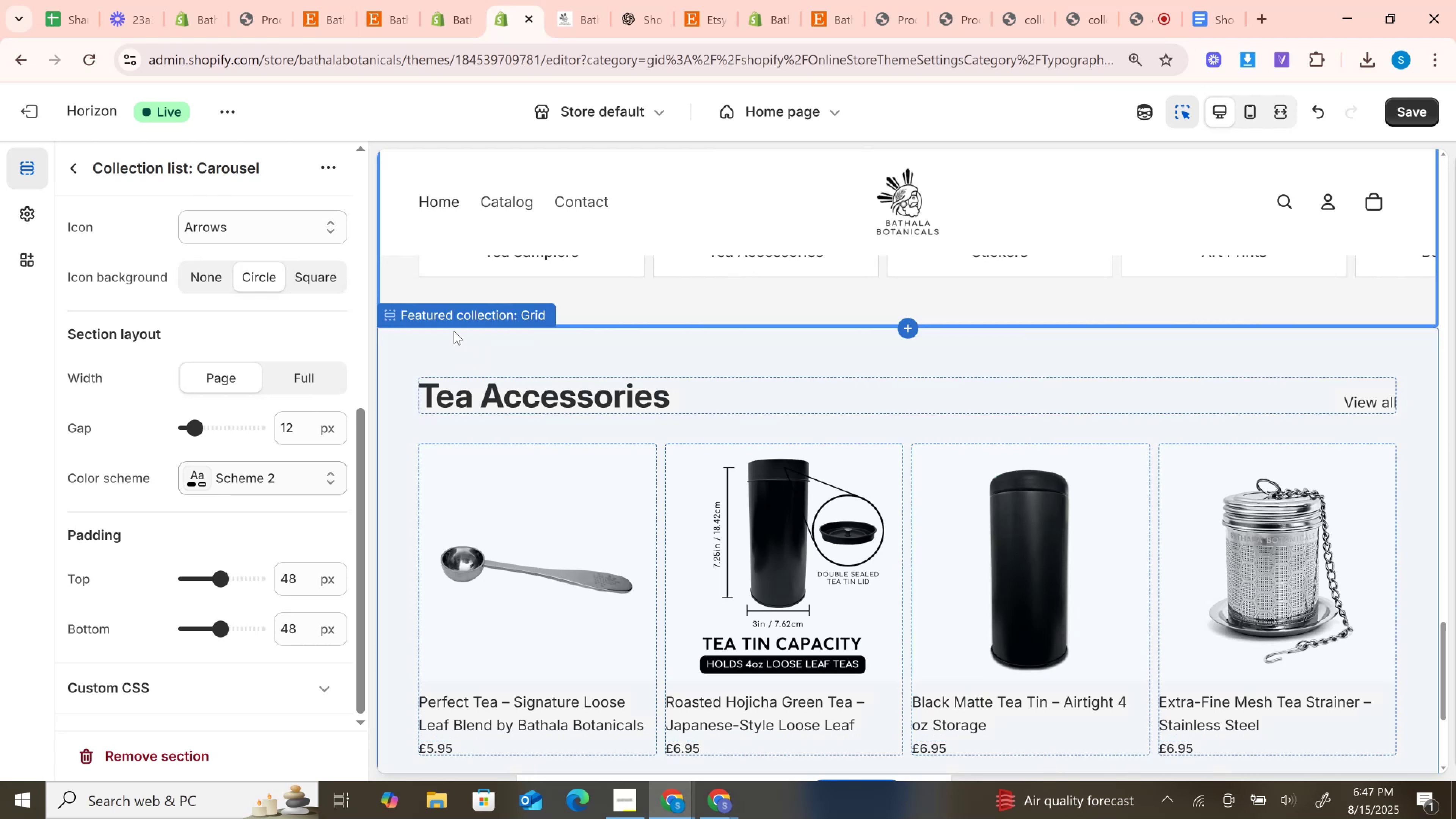 
left_click([454, 320])
 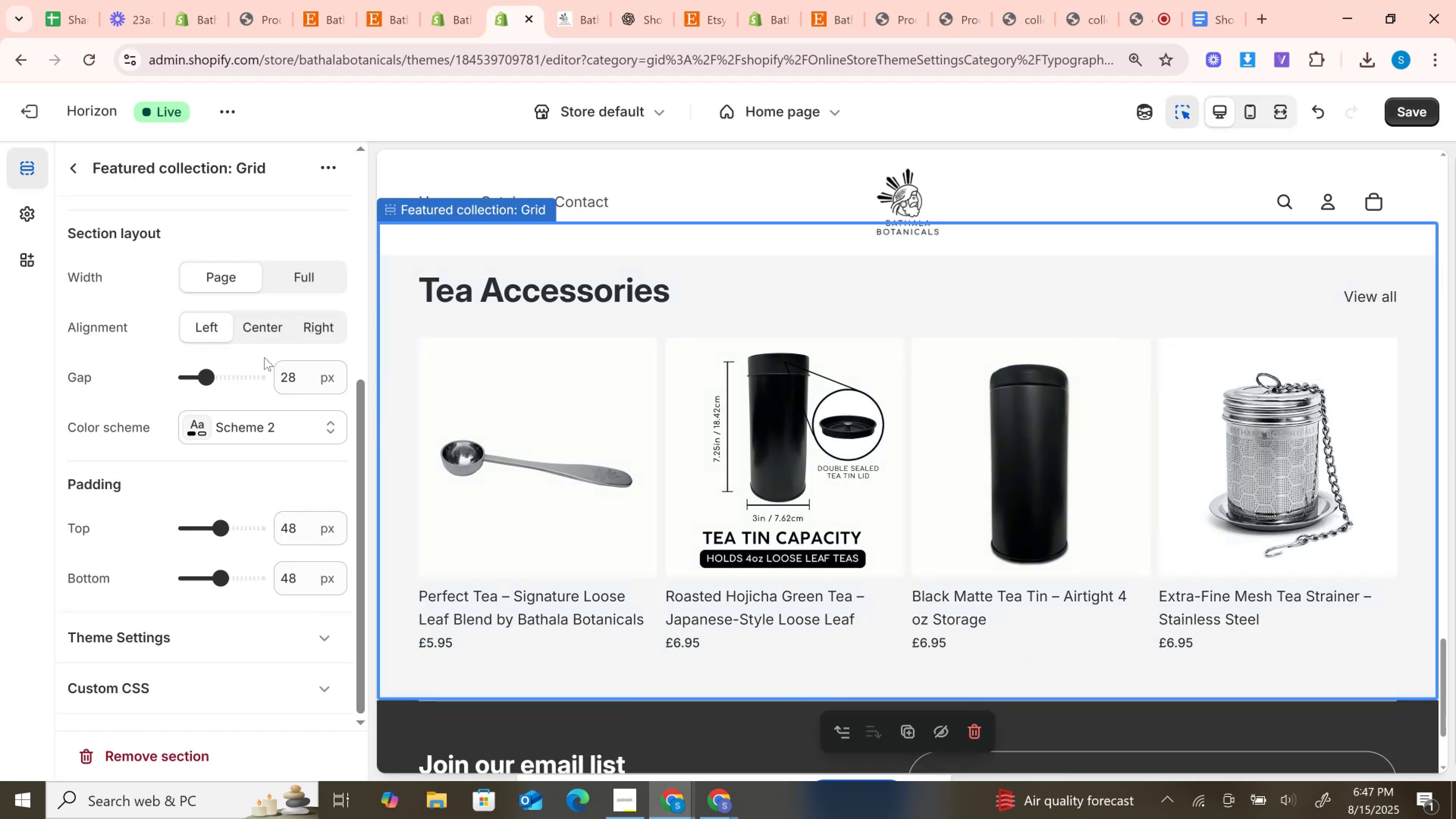 
left_click([248, 420])
 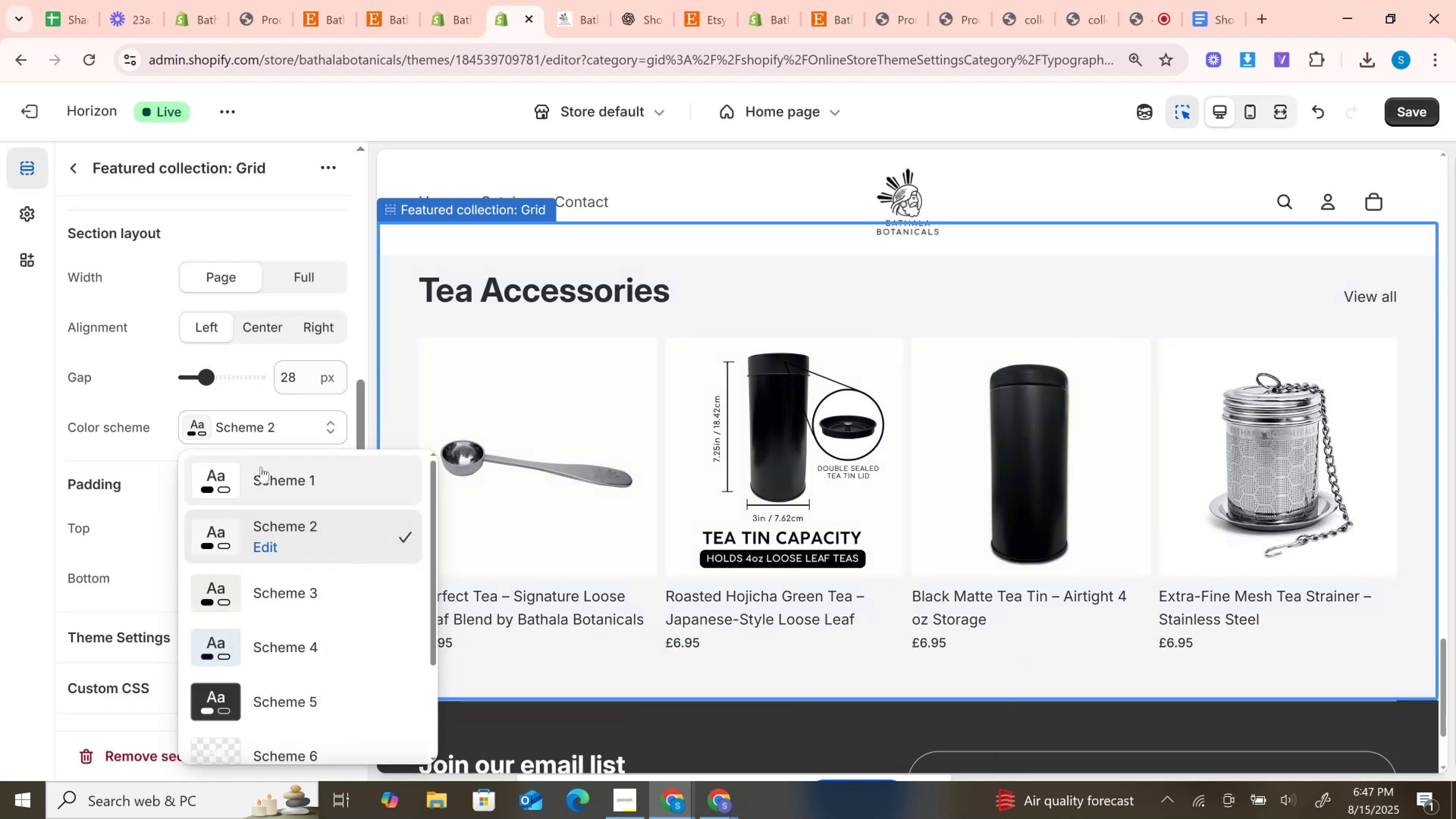 
left_click([263, 472])
 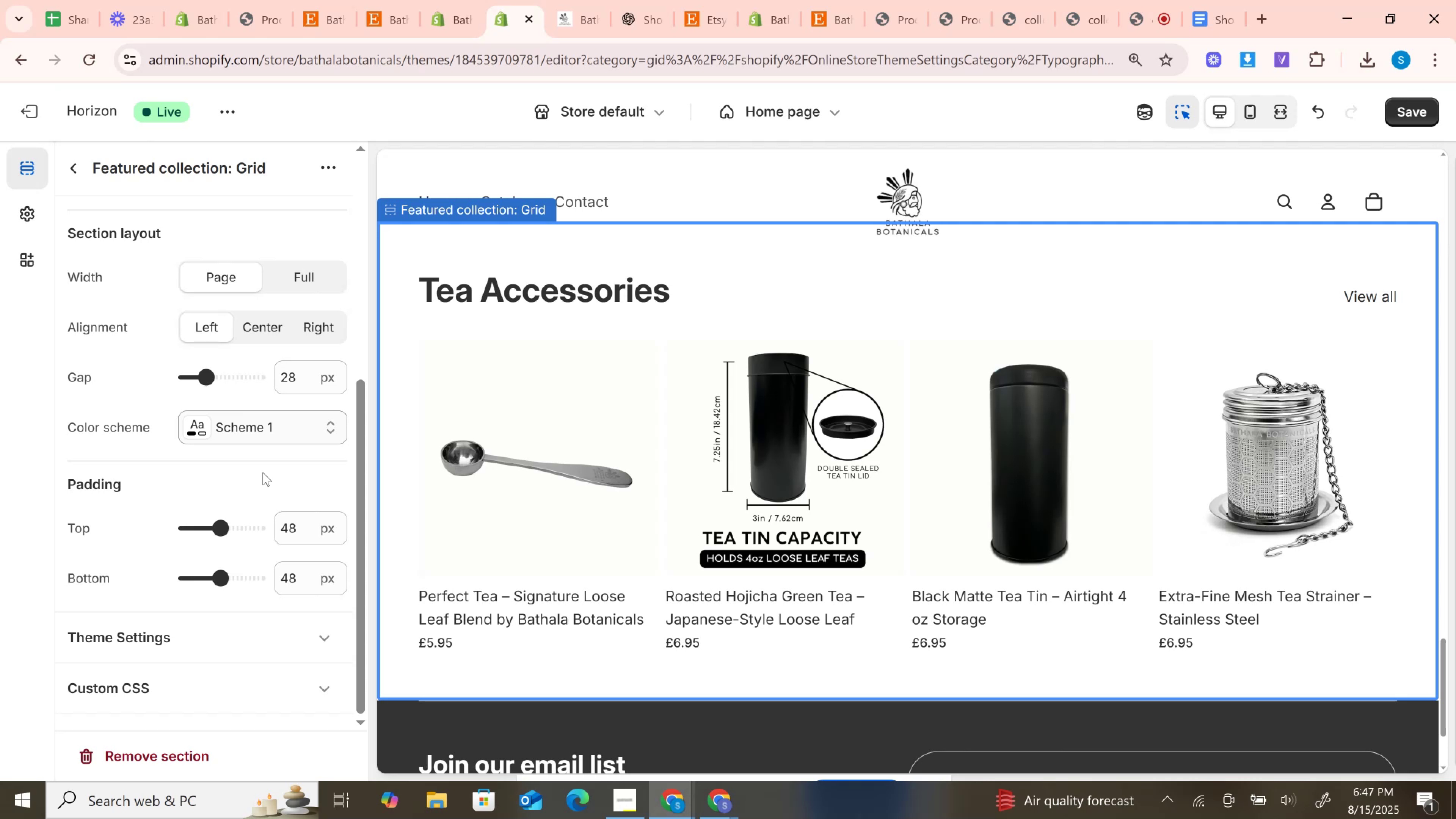 
wait(13.59)
 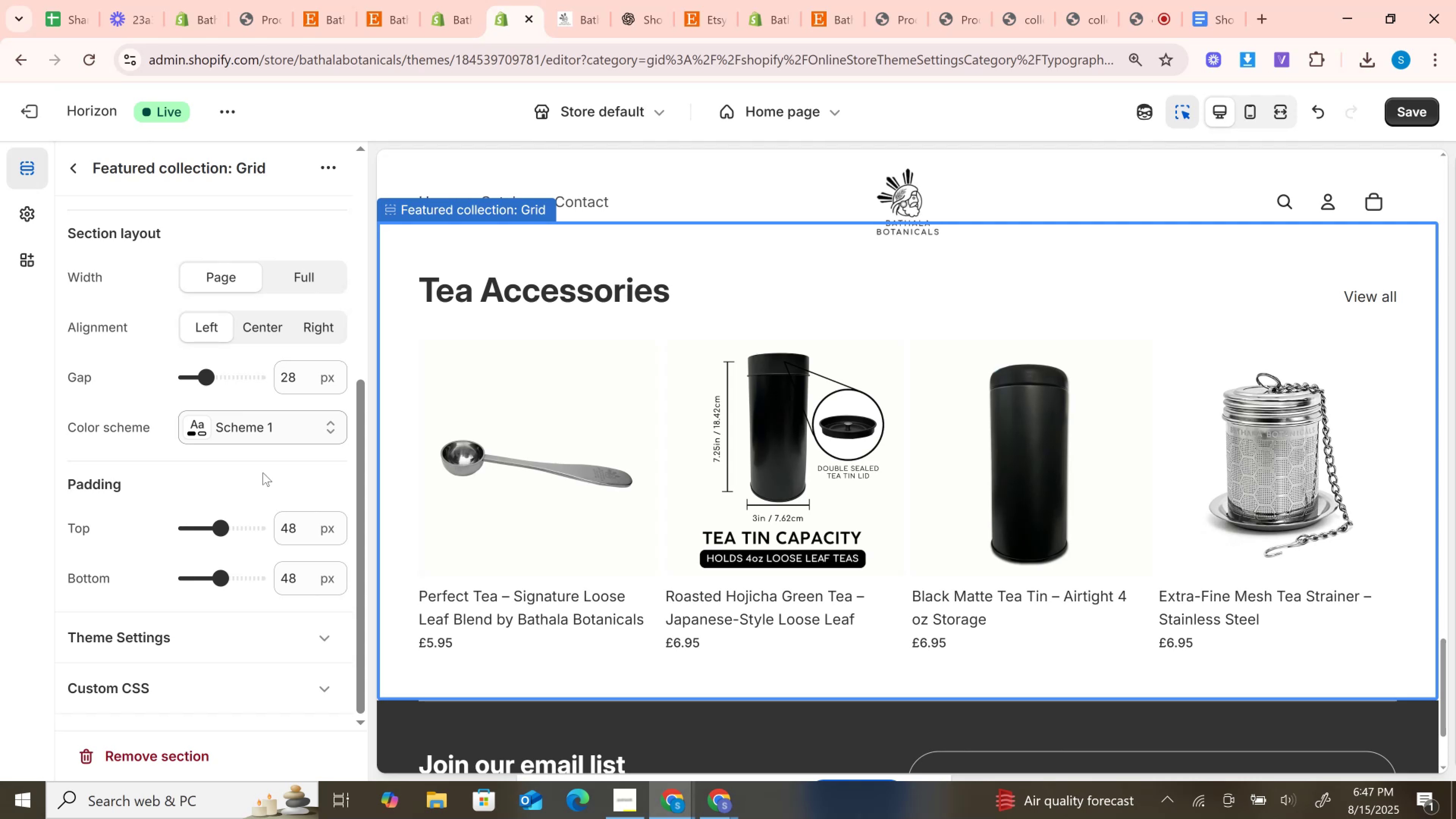 
left_click([1406, 107])
 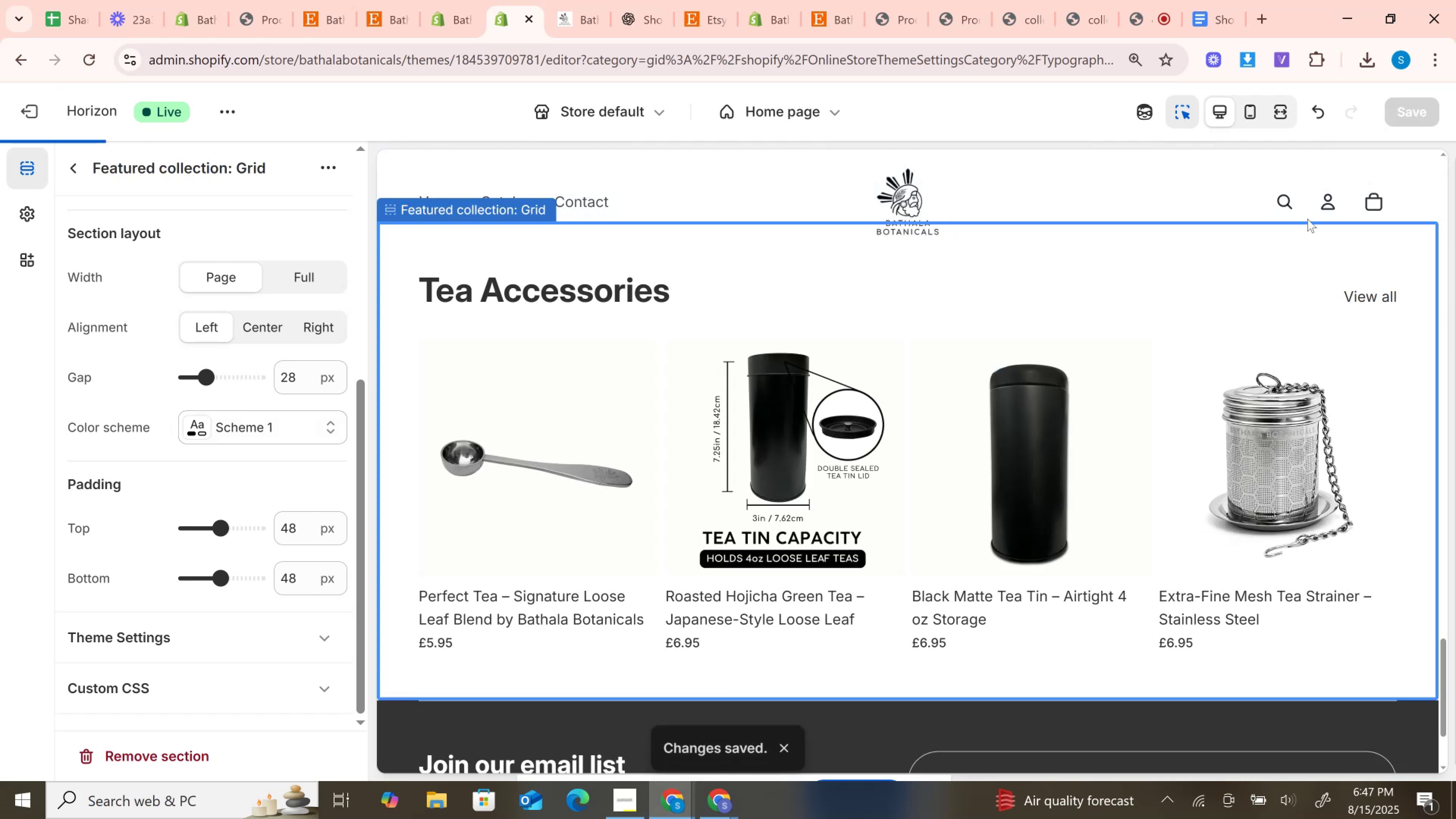 
scroll: coordinate [1230, 501], scroll_direction: down, amount: 1.0
 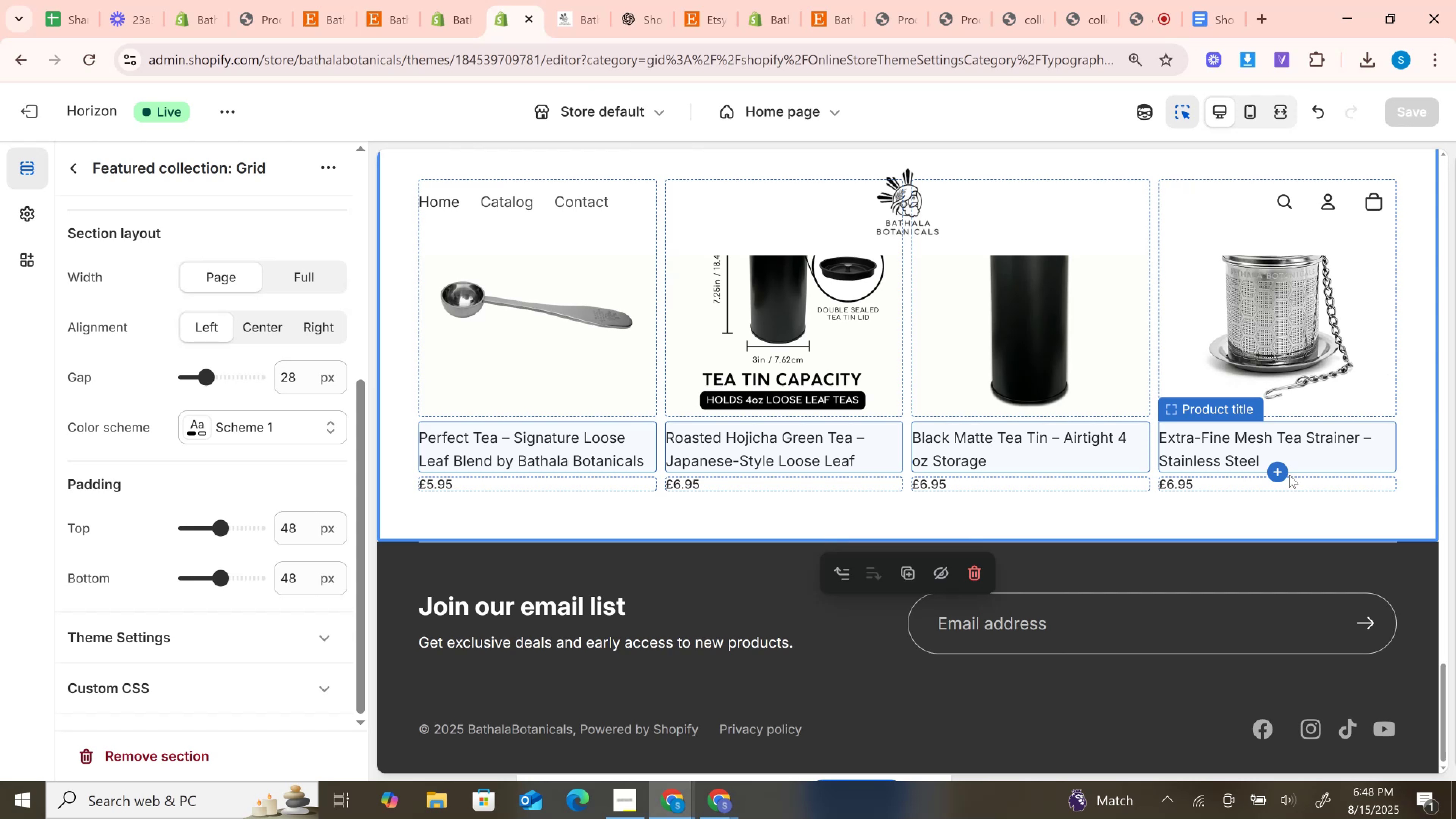 
wait(85.03)
 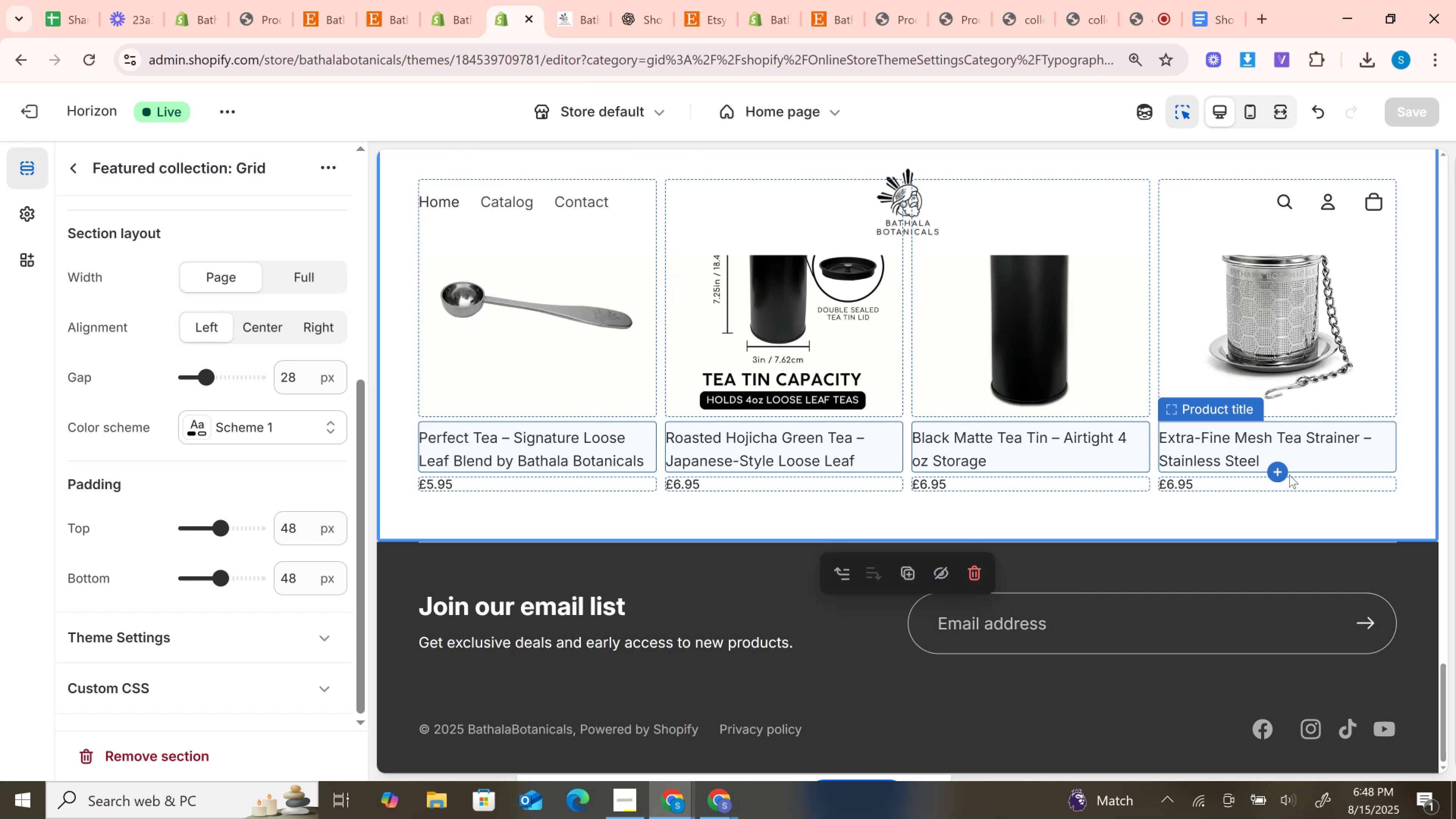 
scroll: coordinate [966, 534], scroll_direction: down, amount: 1.0
 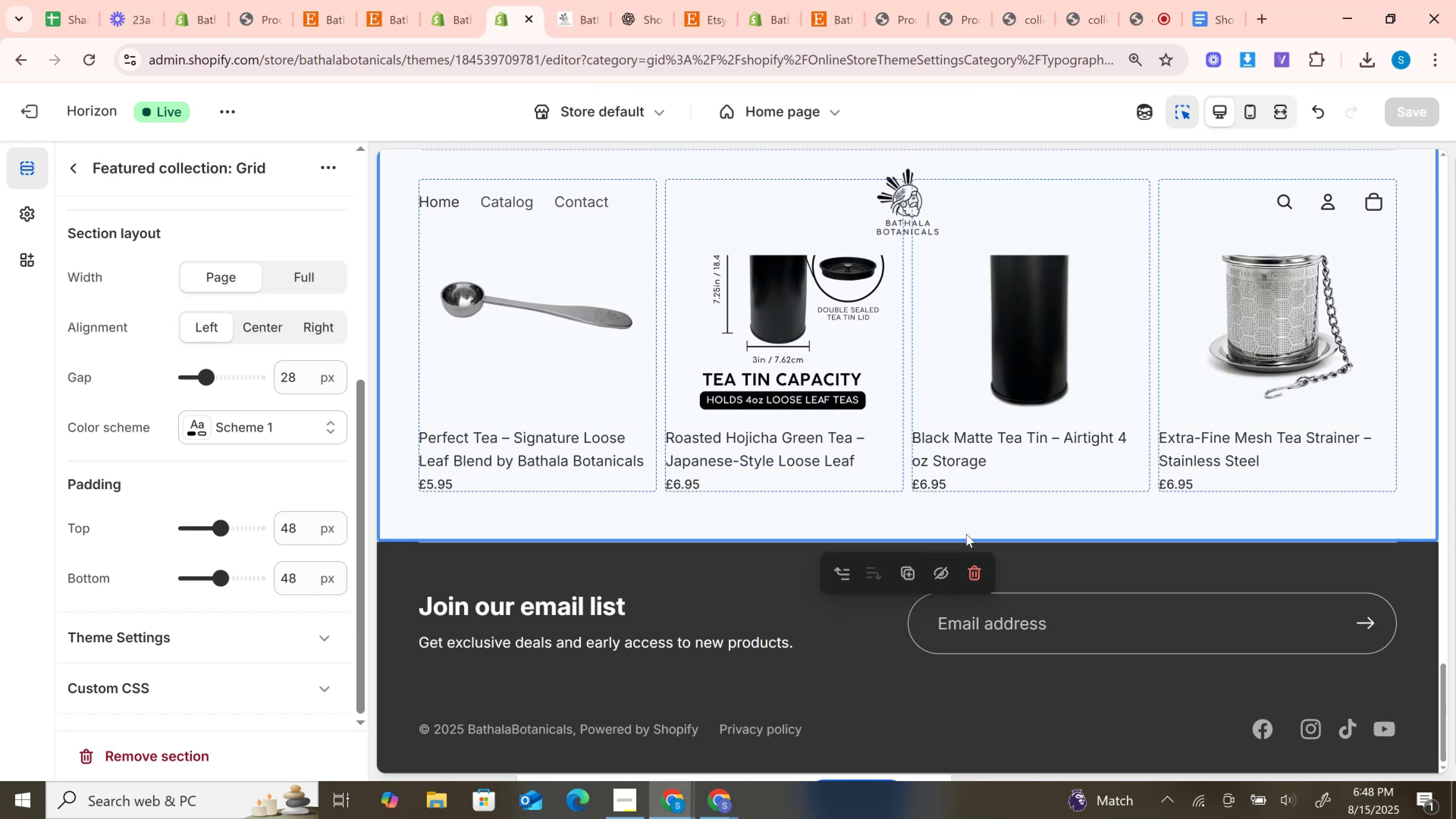 
scroll: coordinate [966, 541], scroll_direction: up, amount: 24.0
 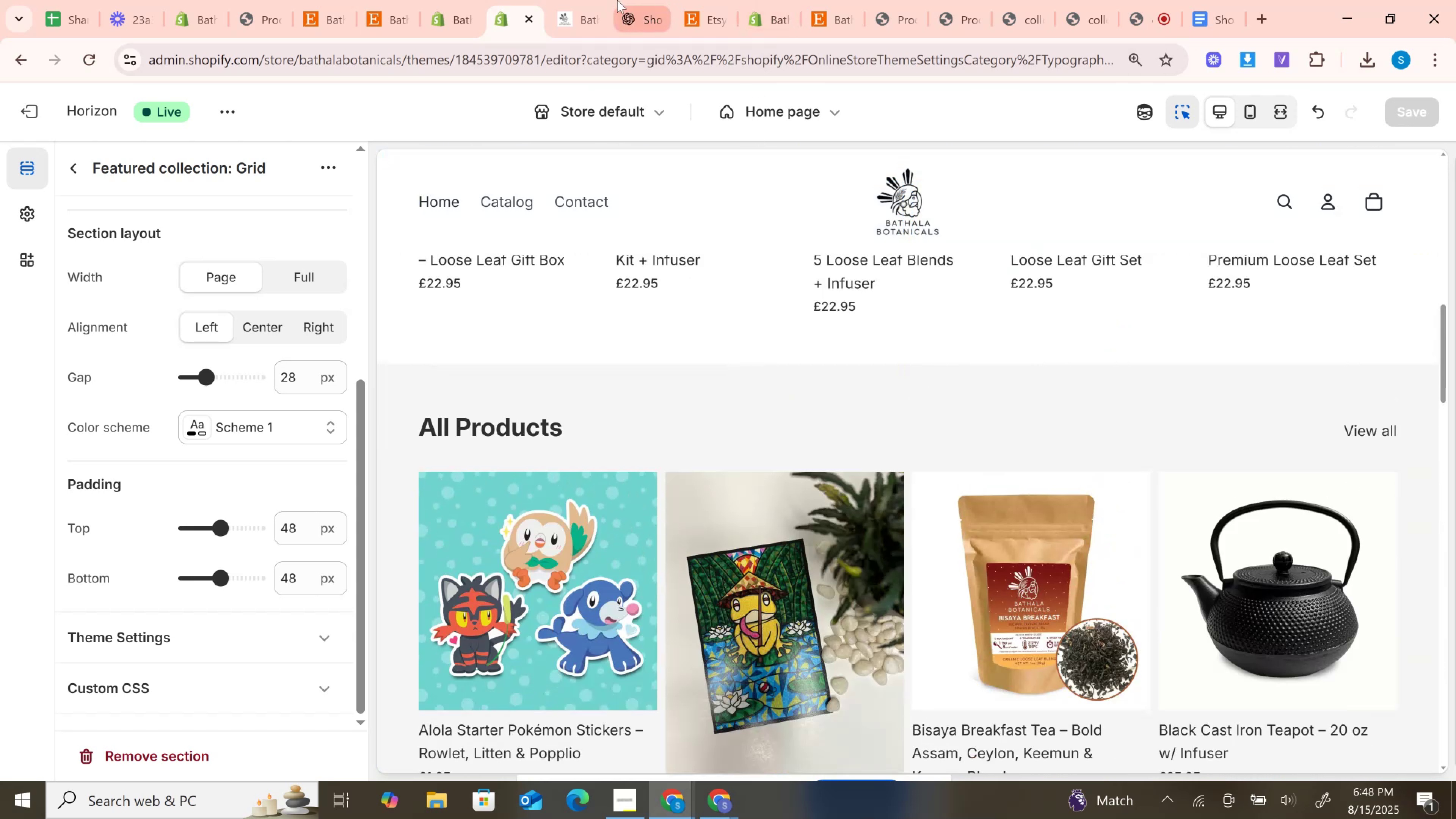 
left_click([582, 4])
 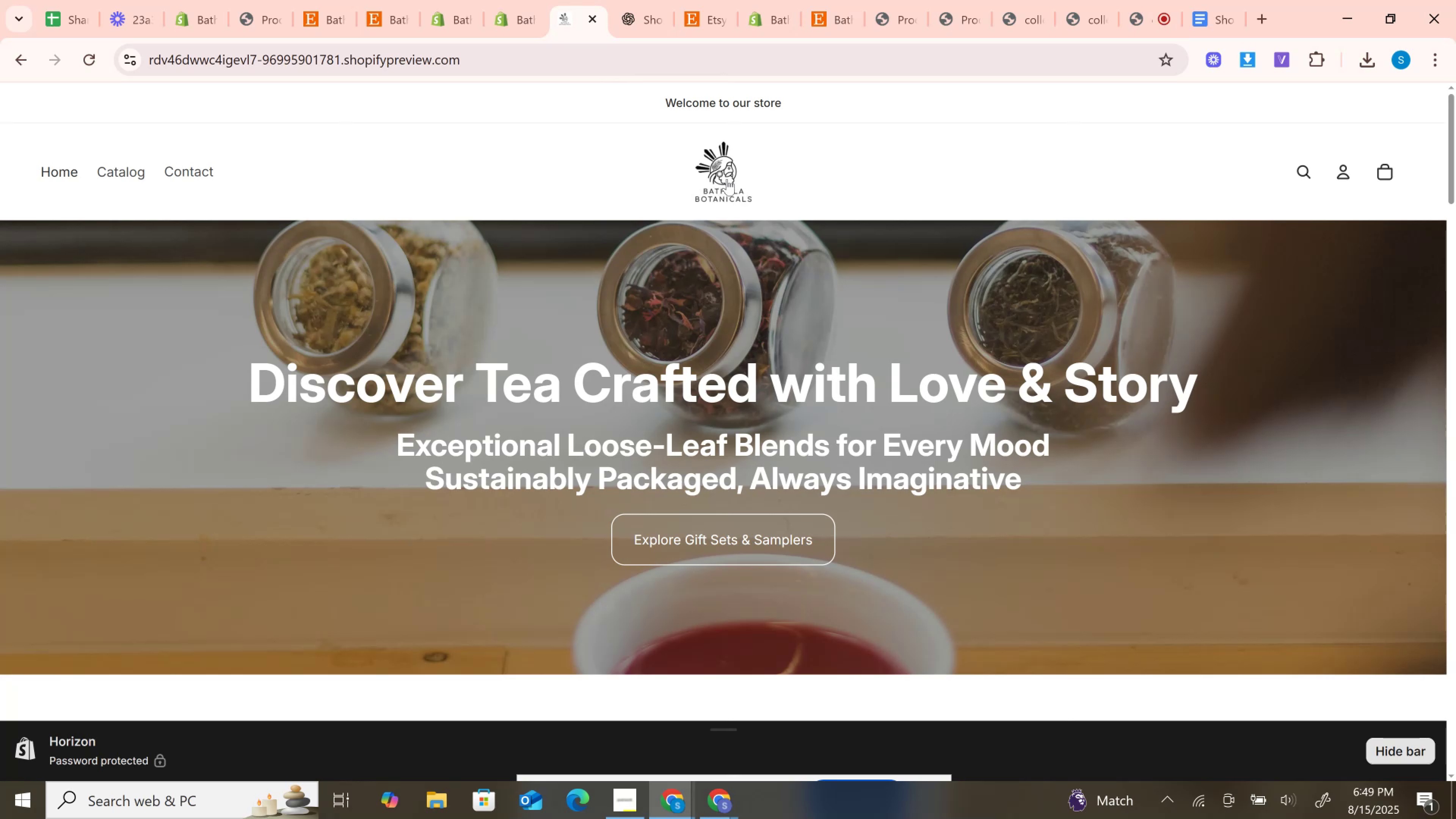 
left_click([729, 180])
 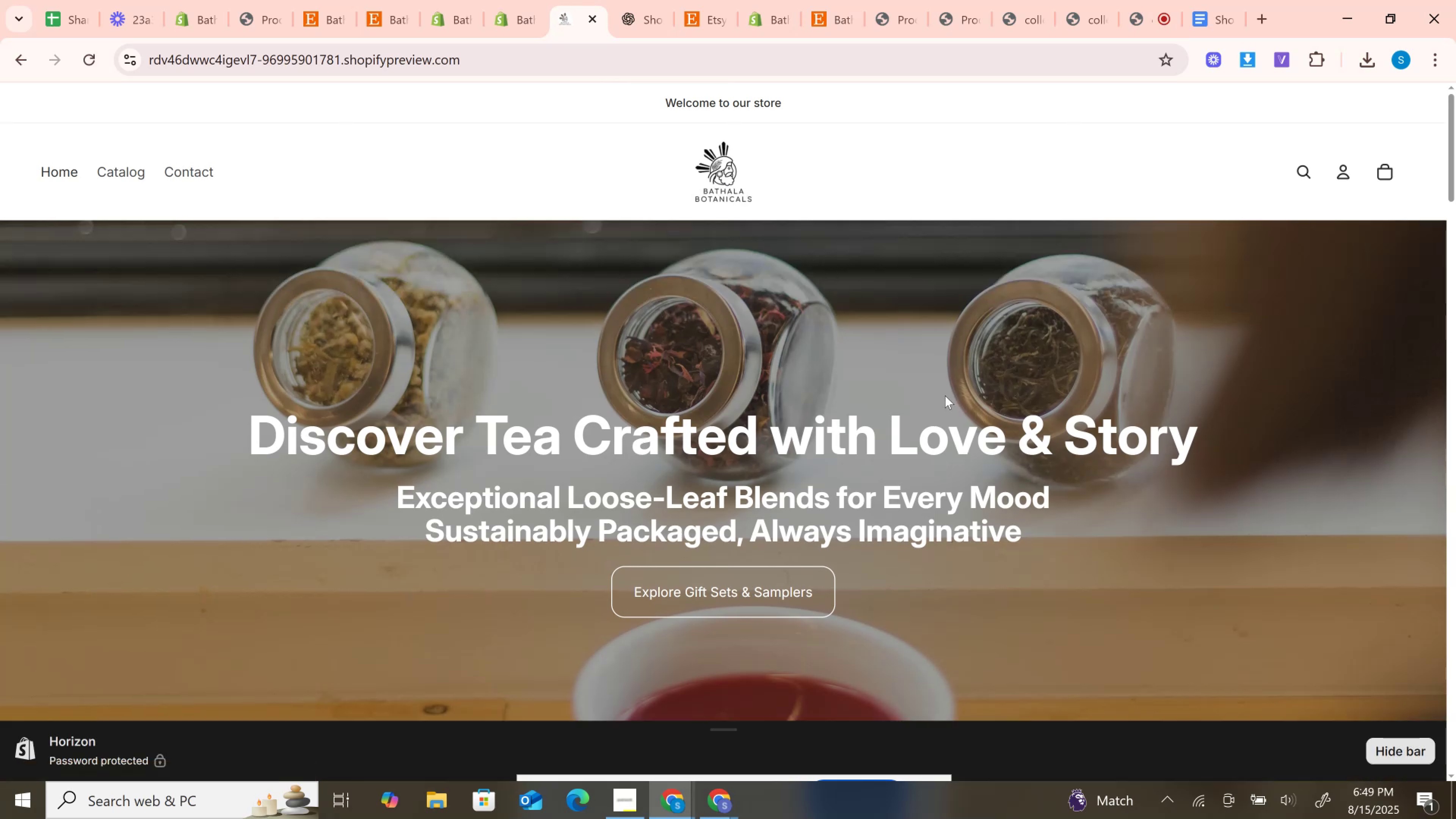 
wait(7.38)
 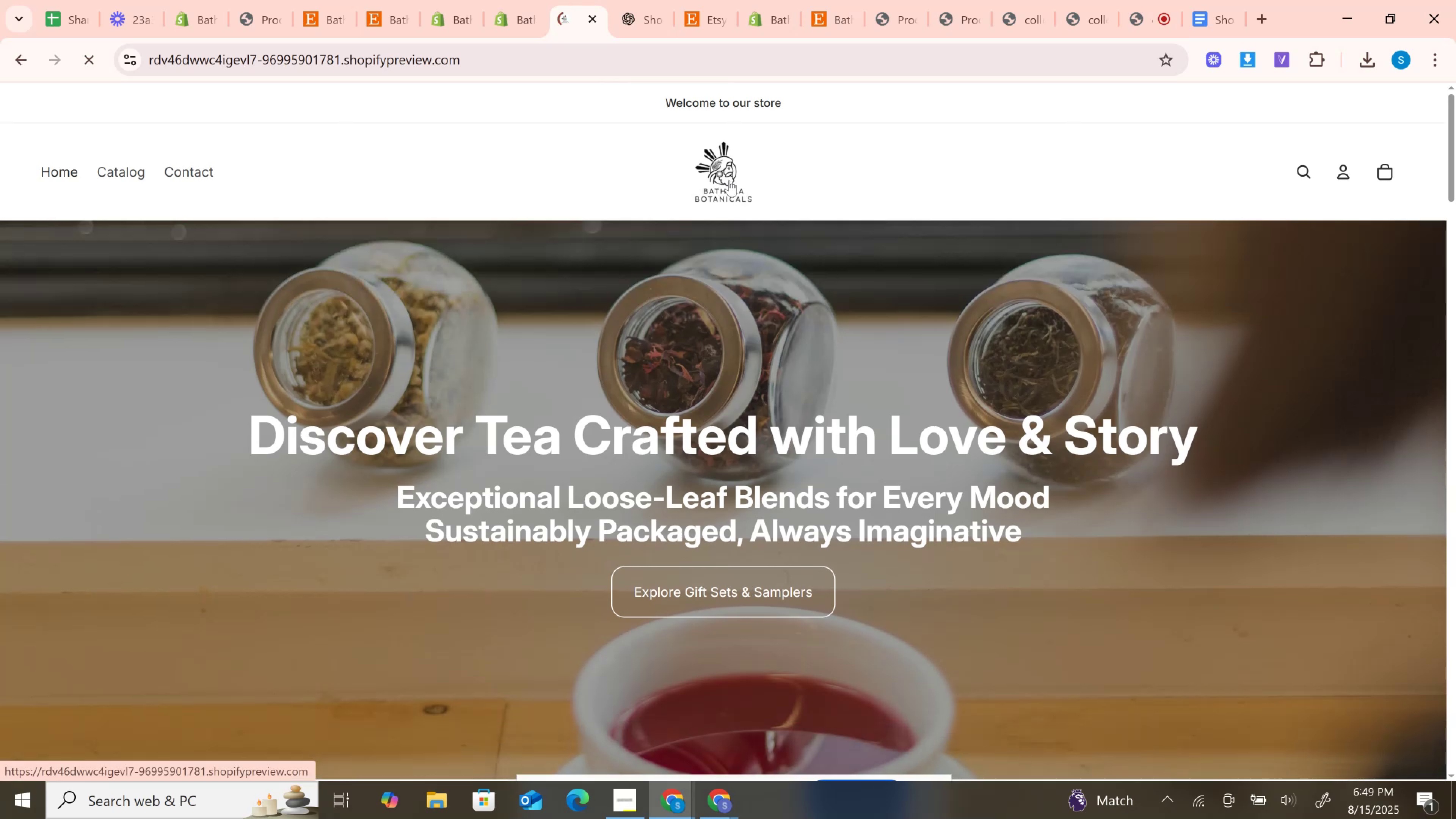 
scroll: coordinate [945, 395], scroll_direction: down, amount: 6.0
 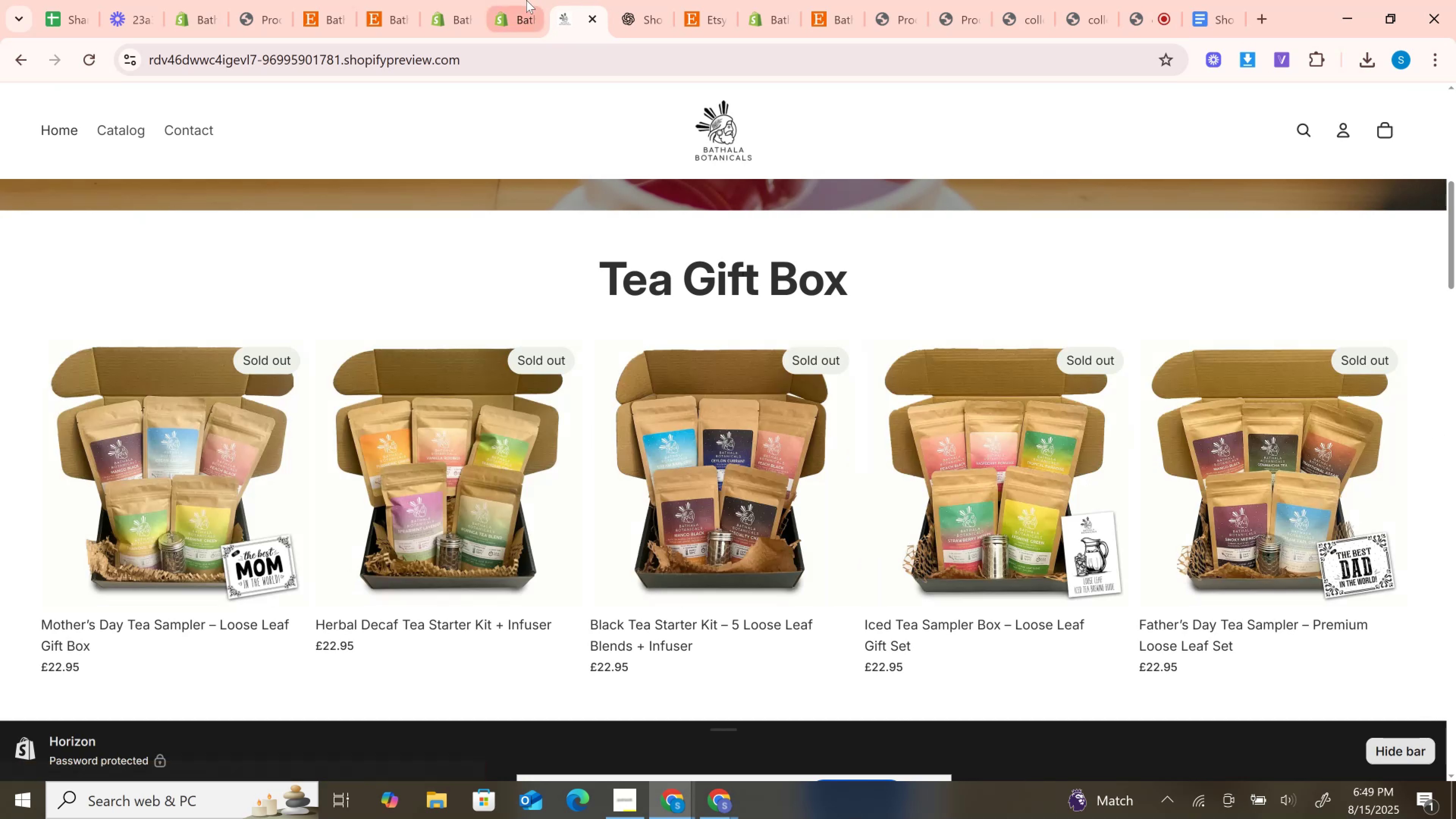 
wait(6.89)
 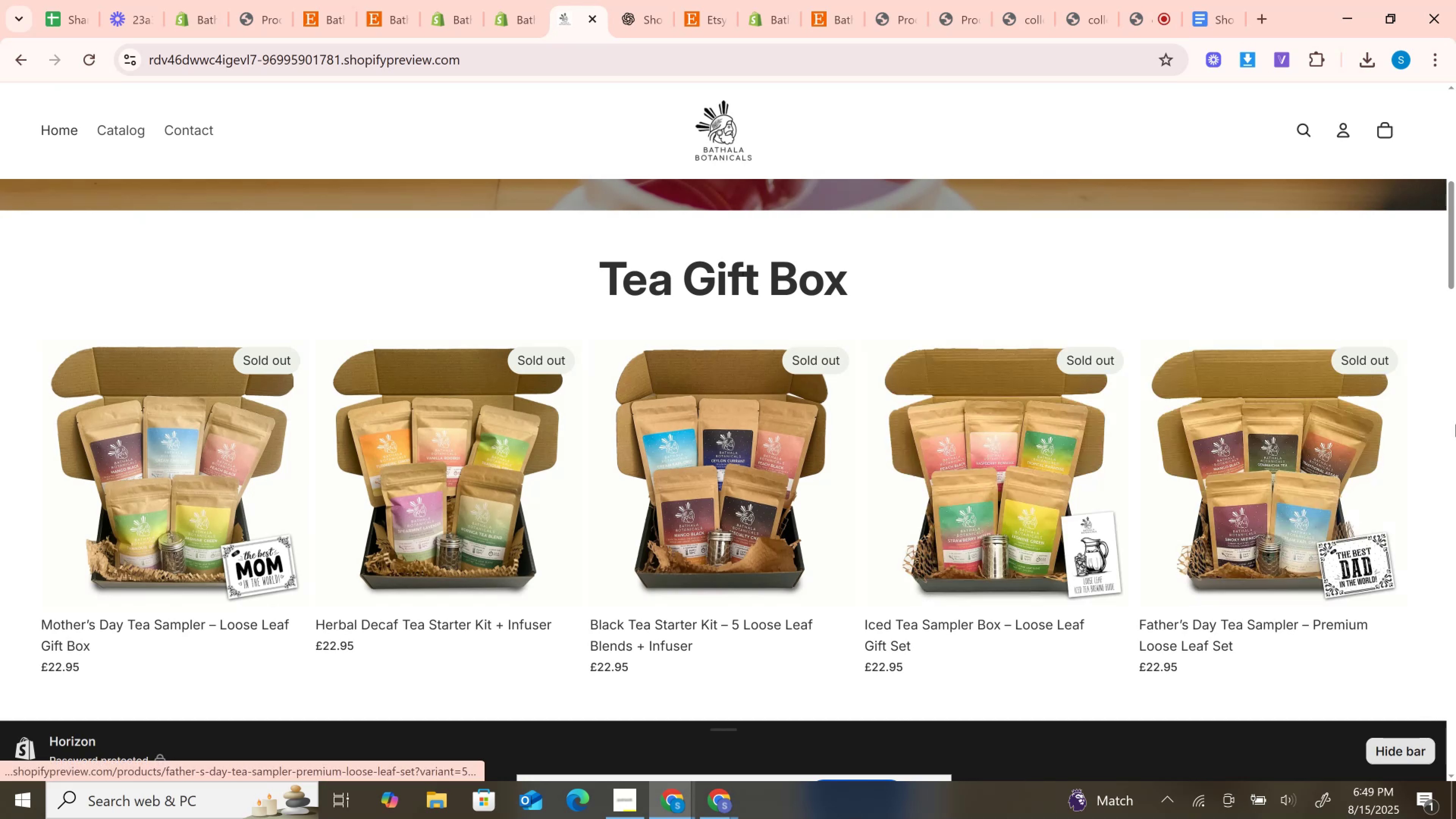 
left_click([526, 0])
 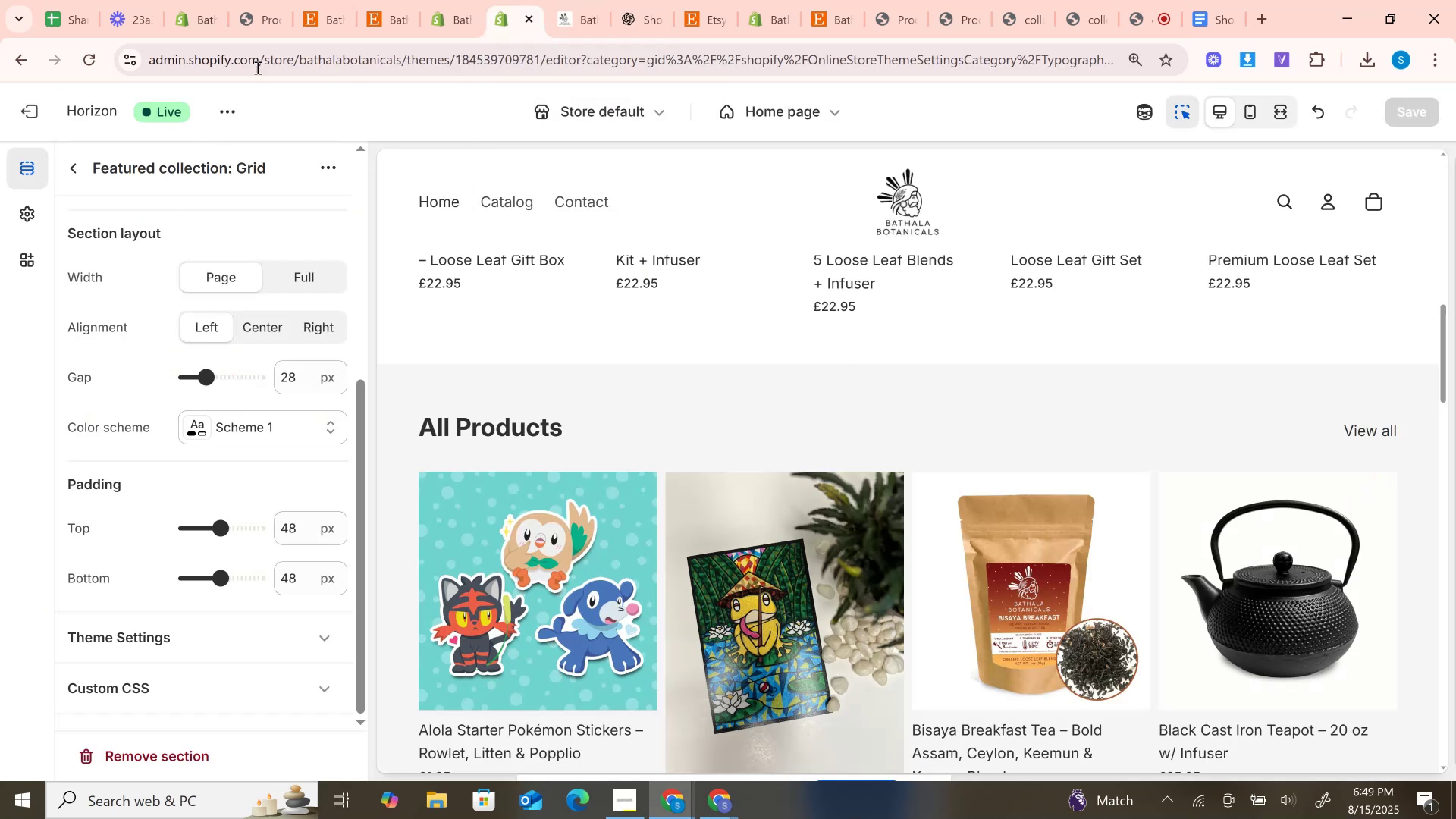 
left_click([472, 0])
 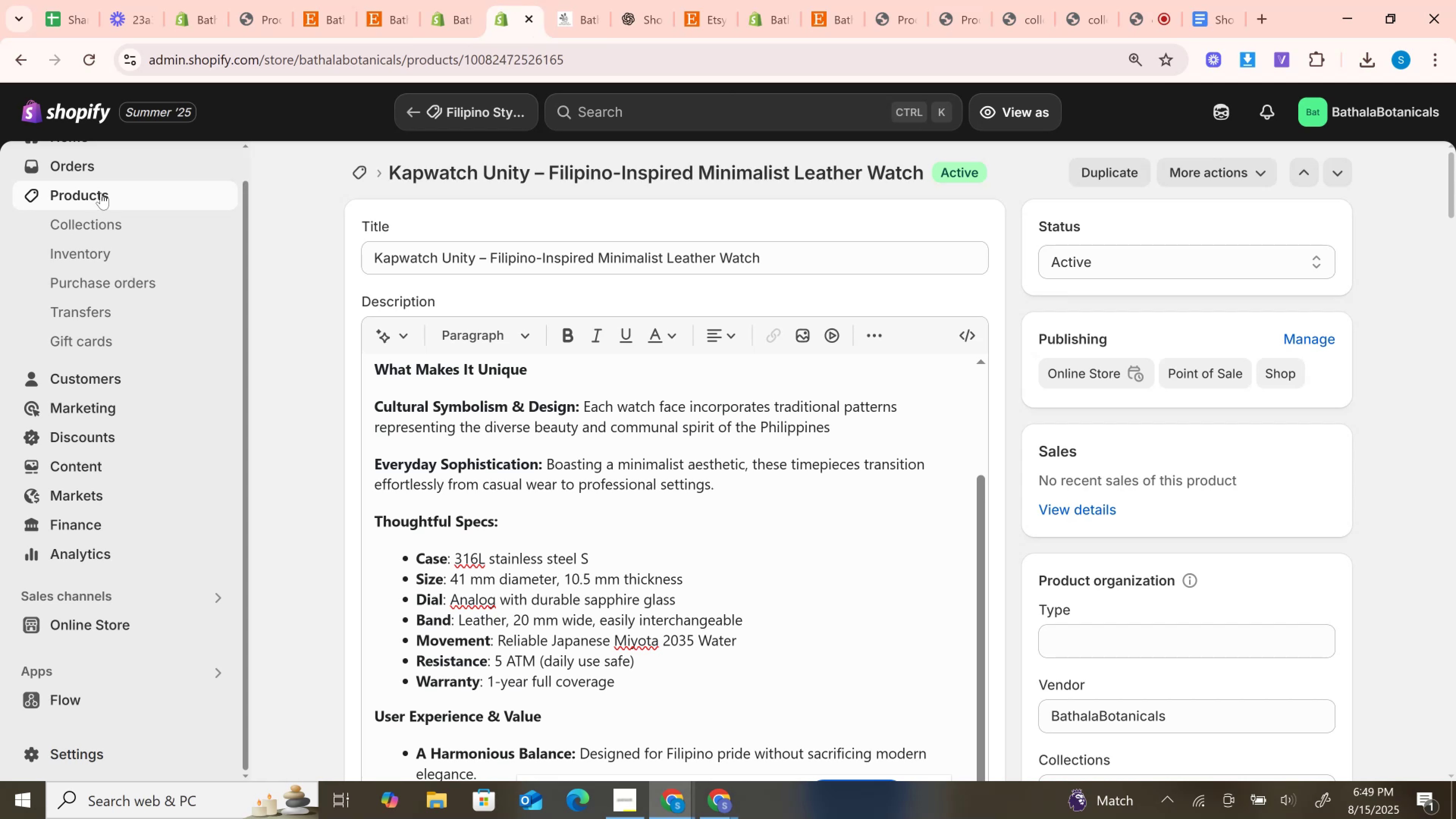 
left_click([101, 193])
 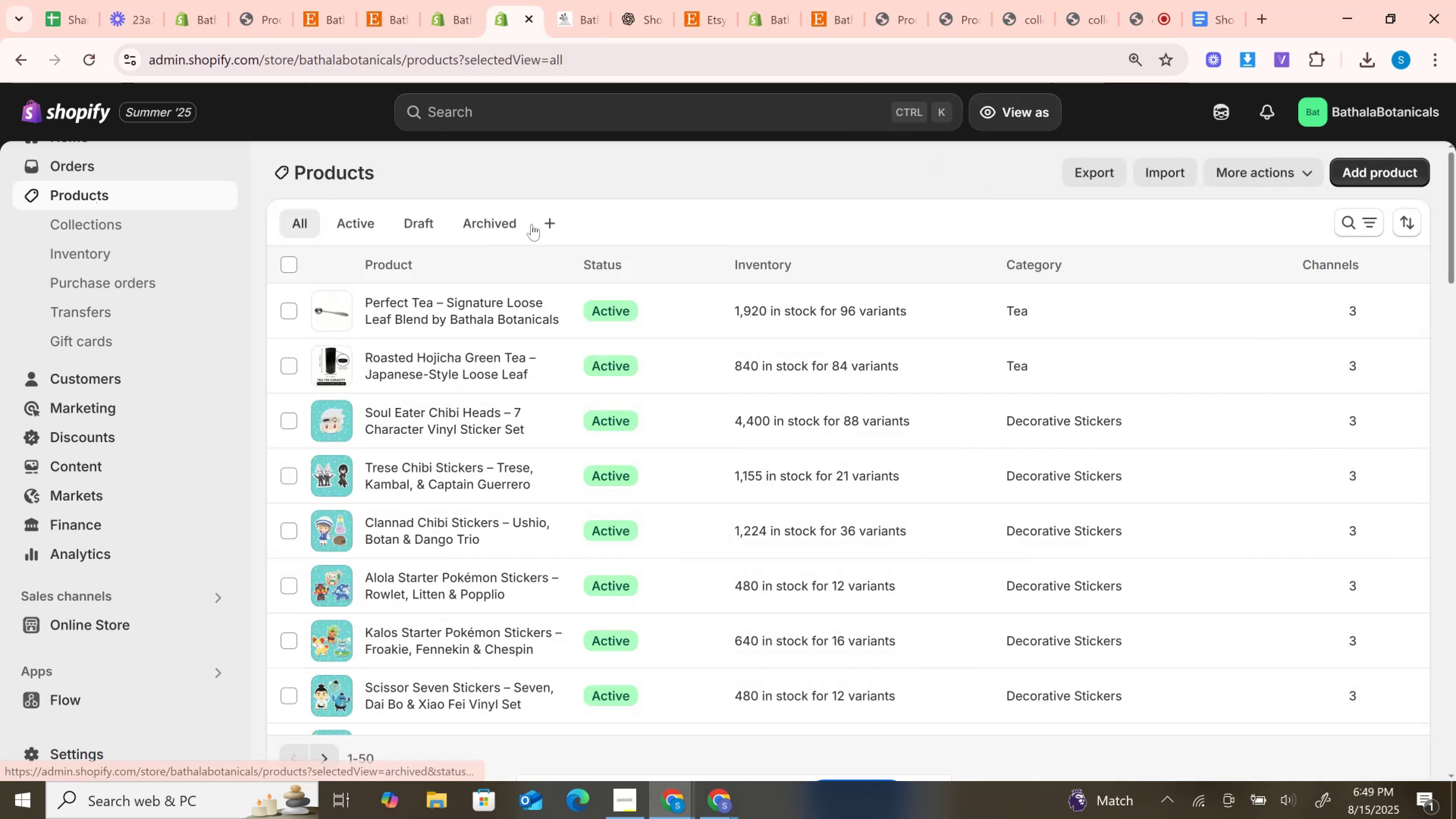 
wait(5.58)
 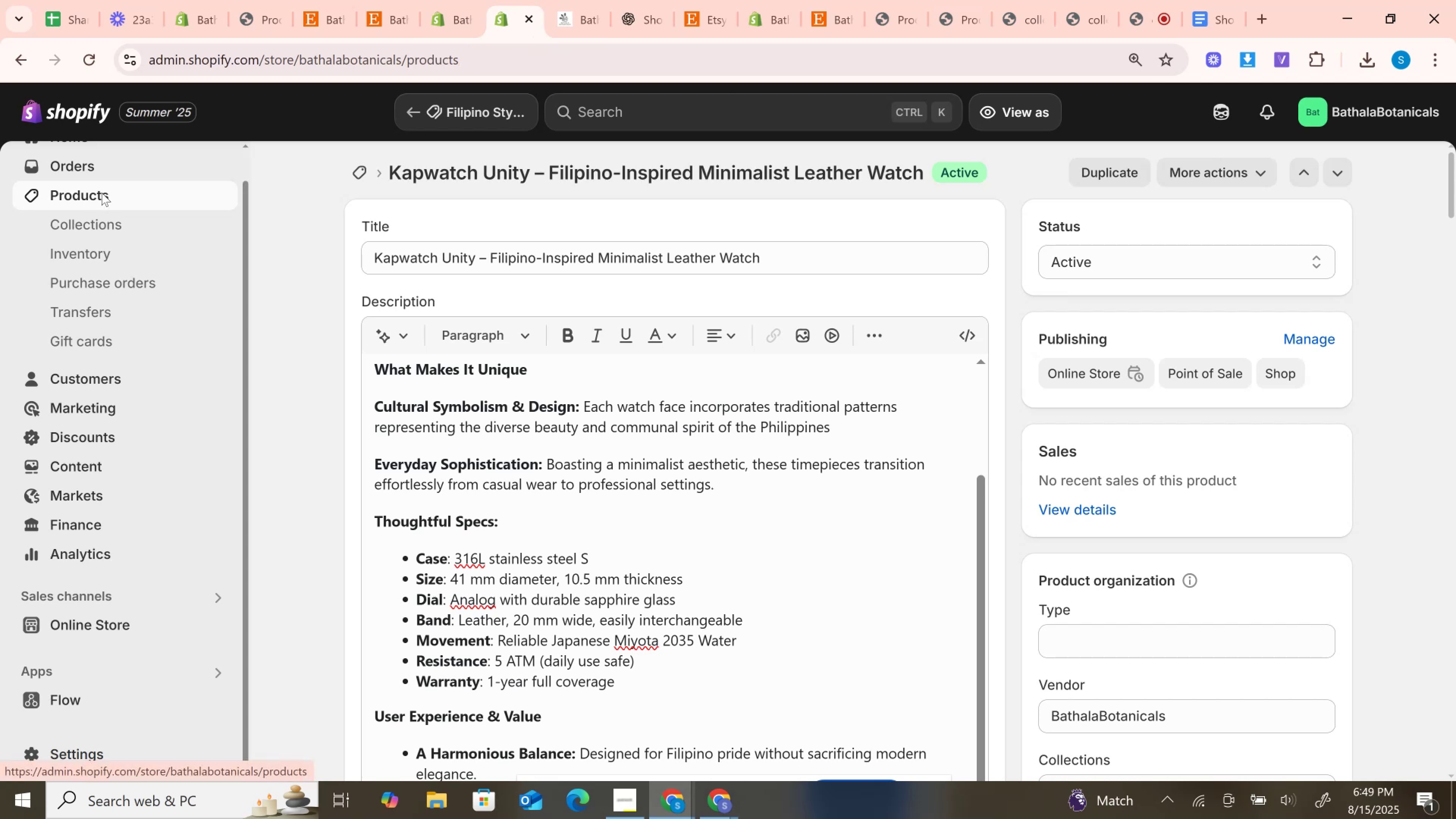 
left_click([1373, 220])
 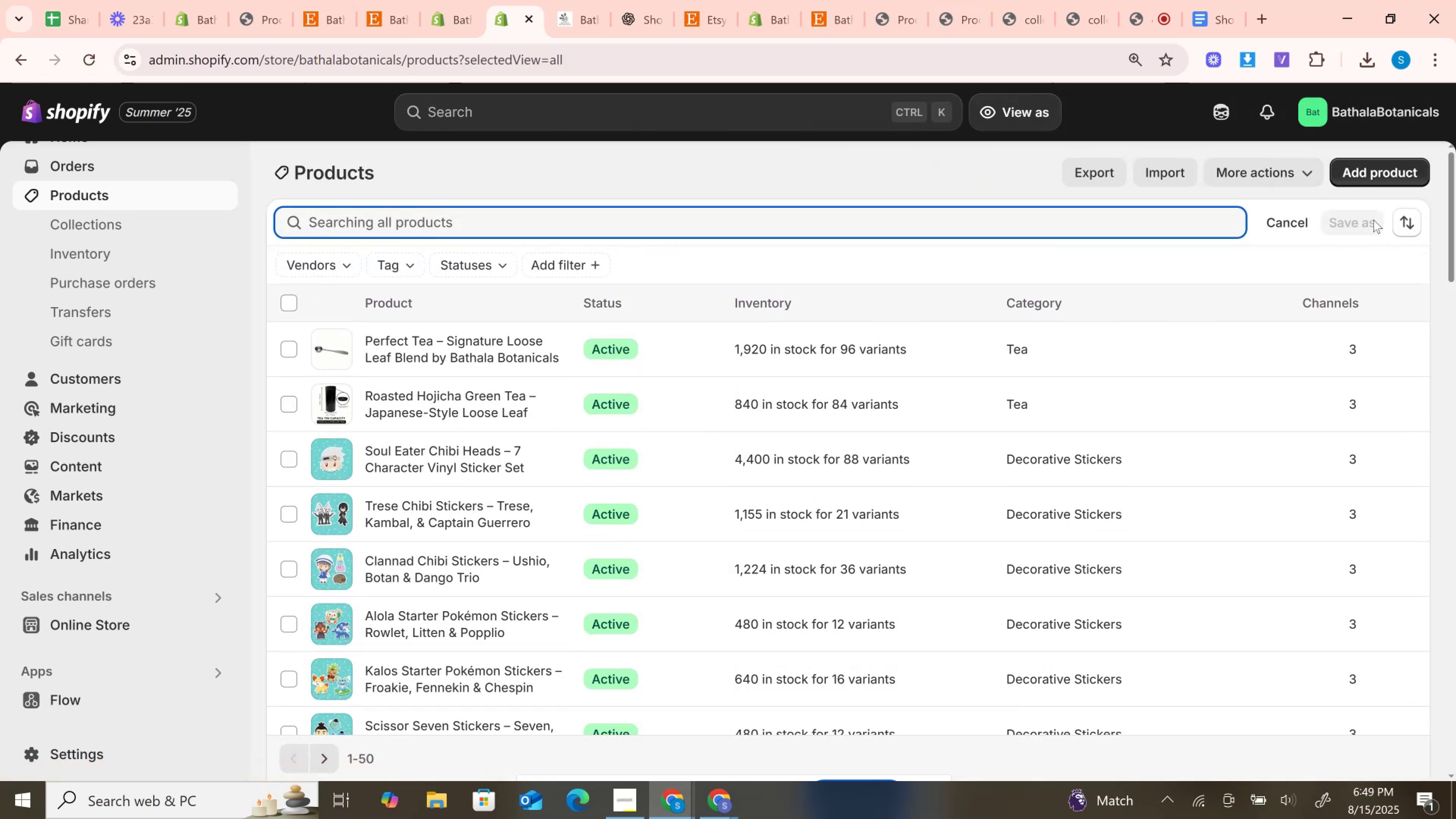 
left_click([1373, 220])
 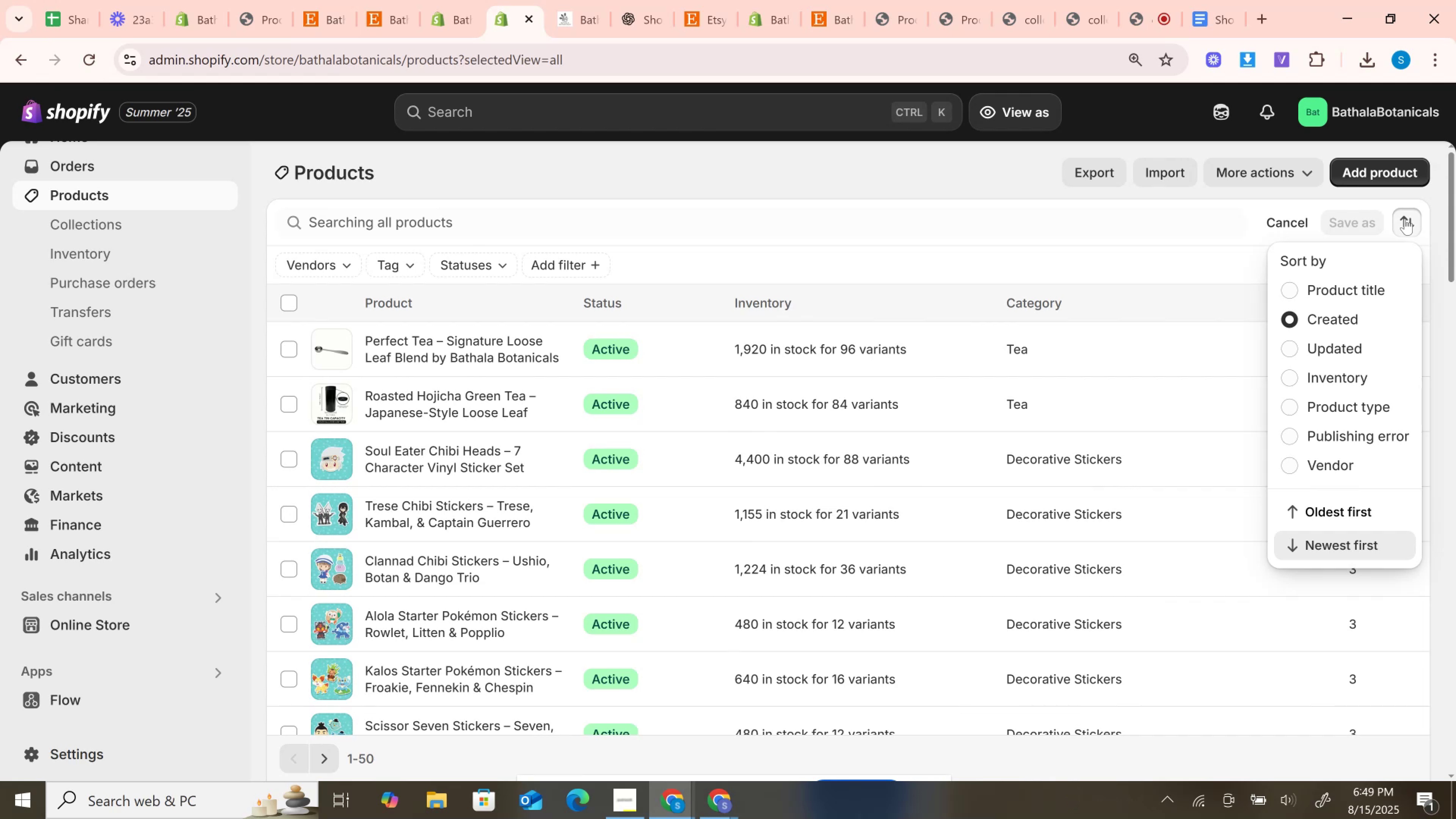 
wait(6.43)
 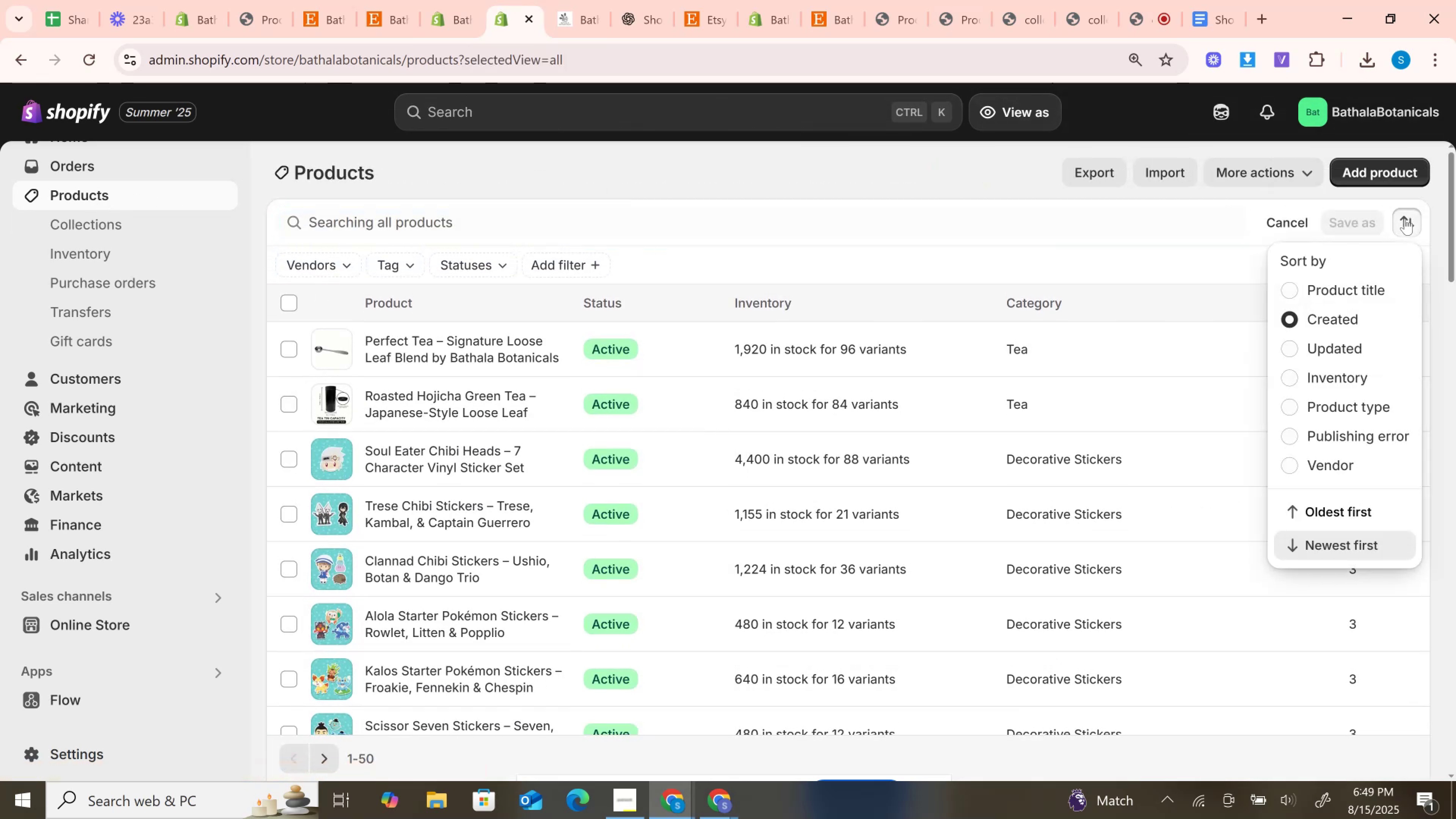 
left_click([713, 271])
 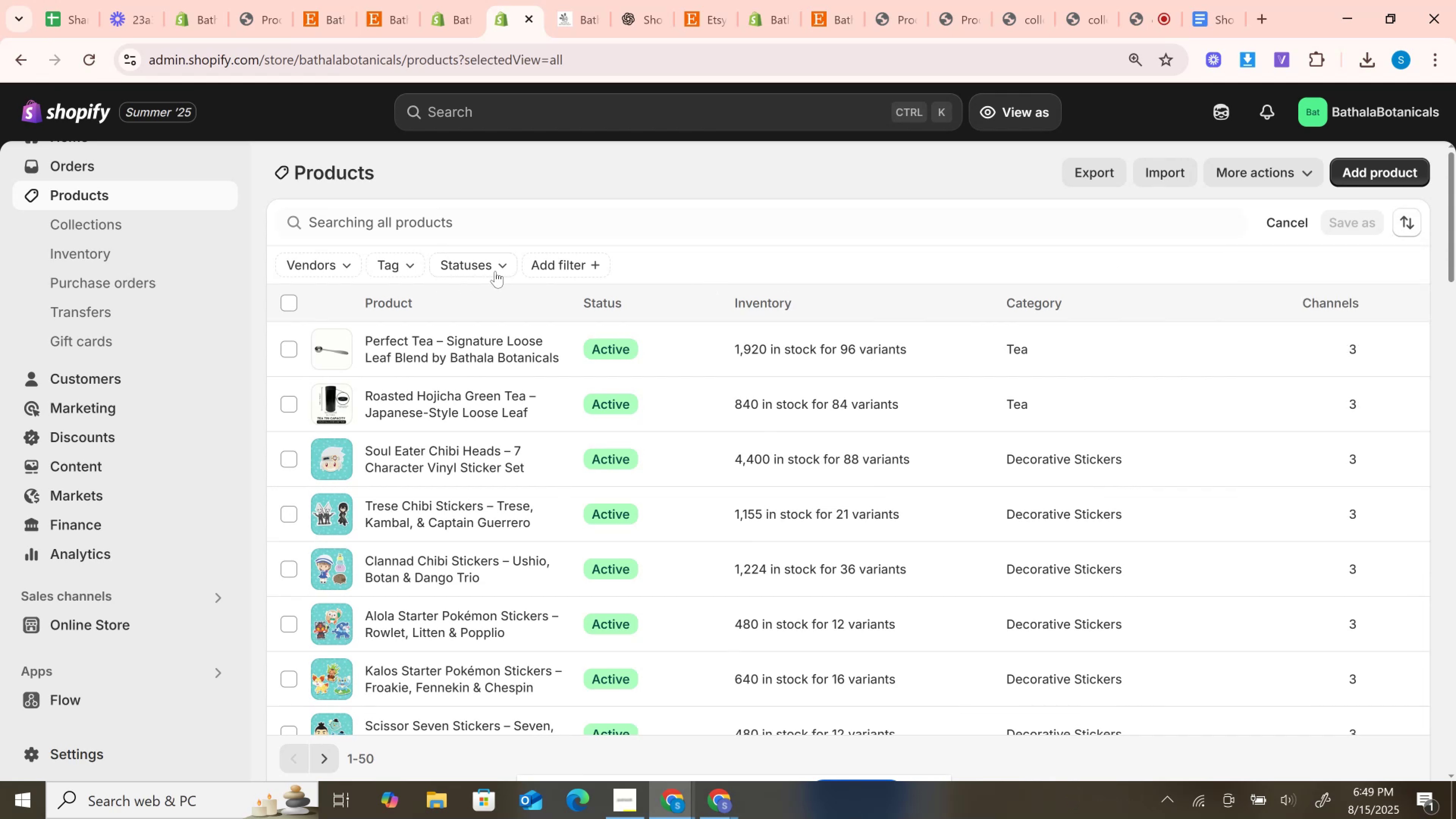 
left_click([496, 268])
 